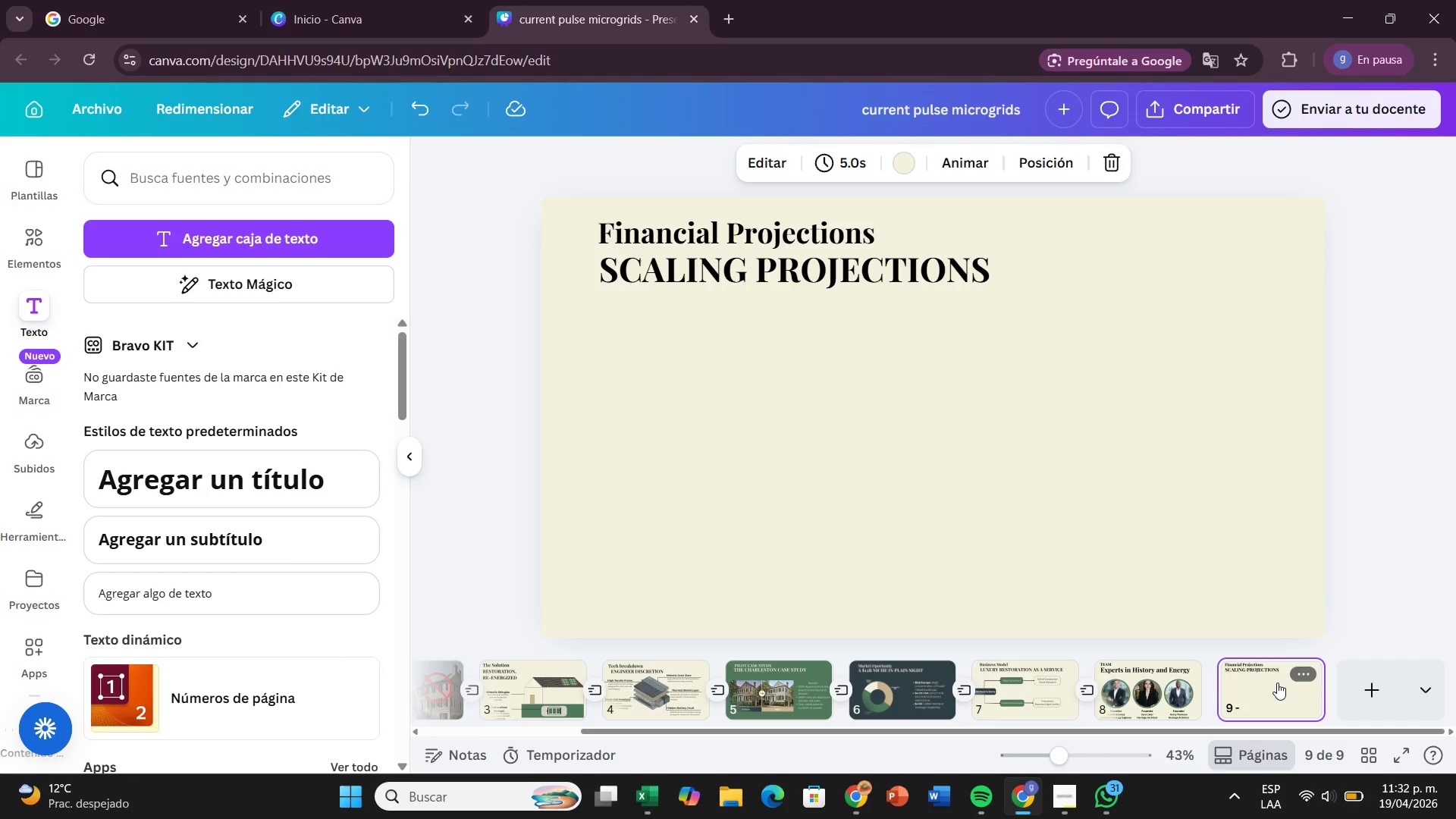 
wait(43.69)
 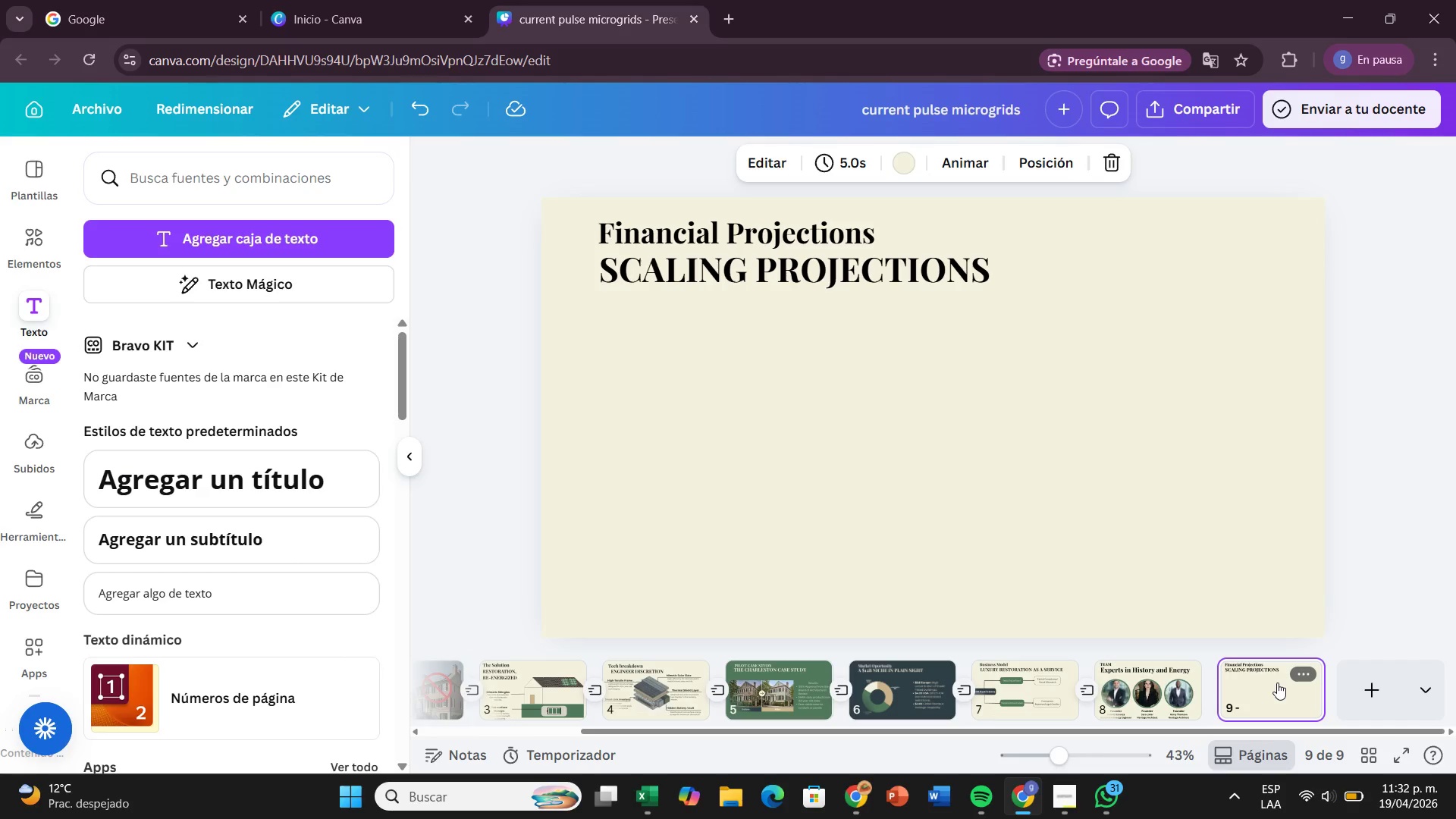 
left_click([25, 235])
 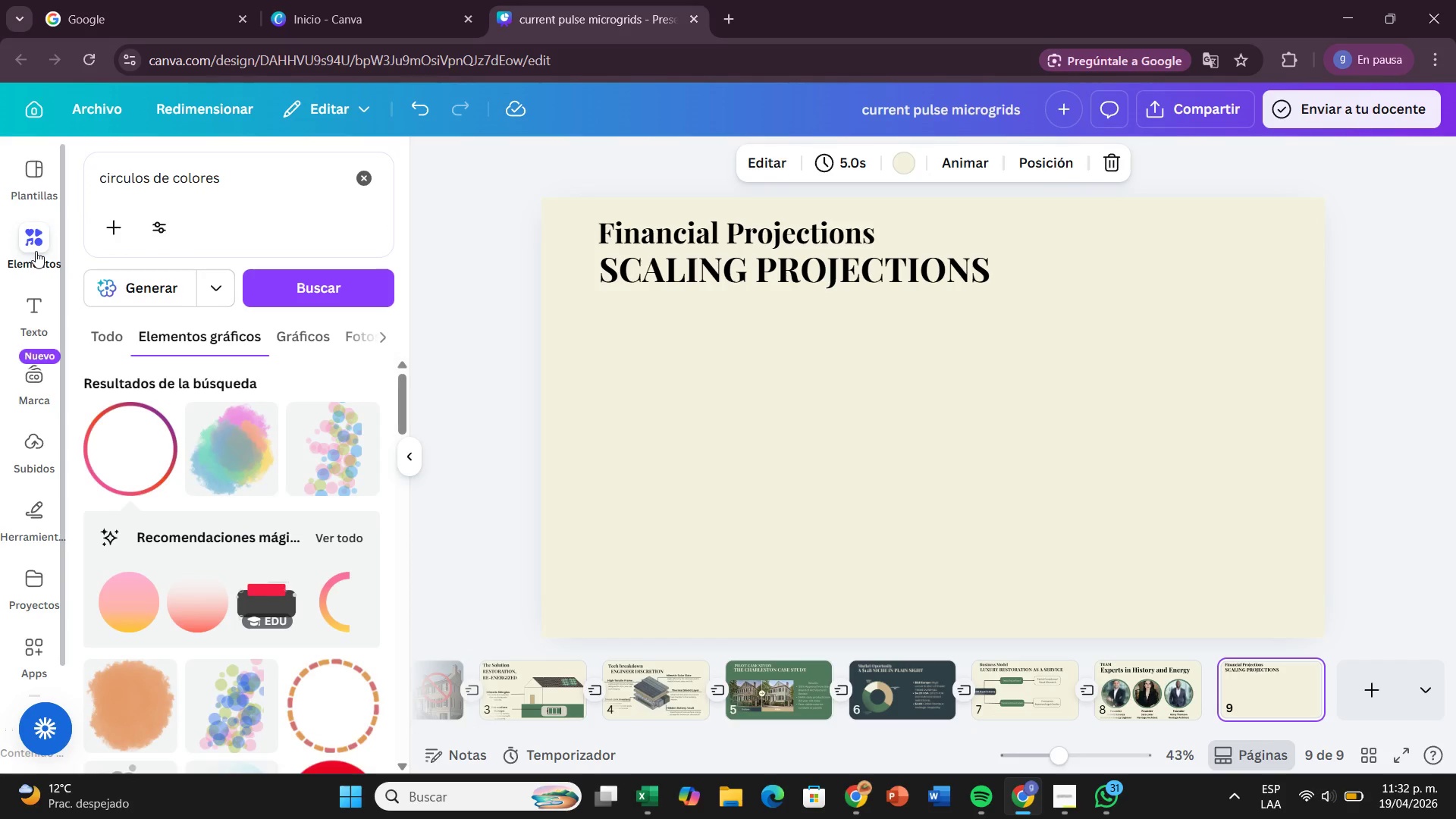 
wait(9.2)
 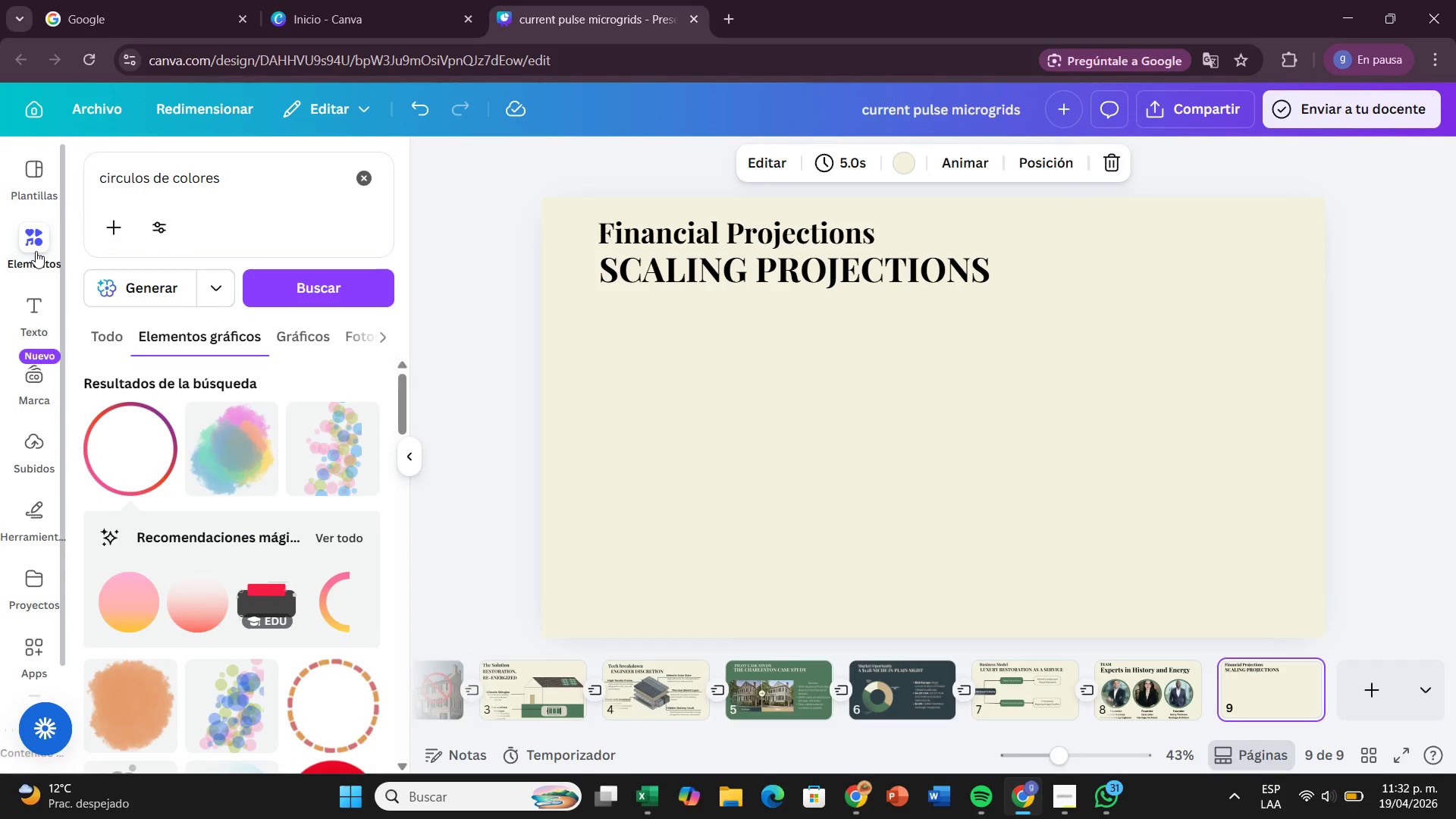 
left_click([359, 188])
 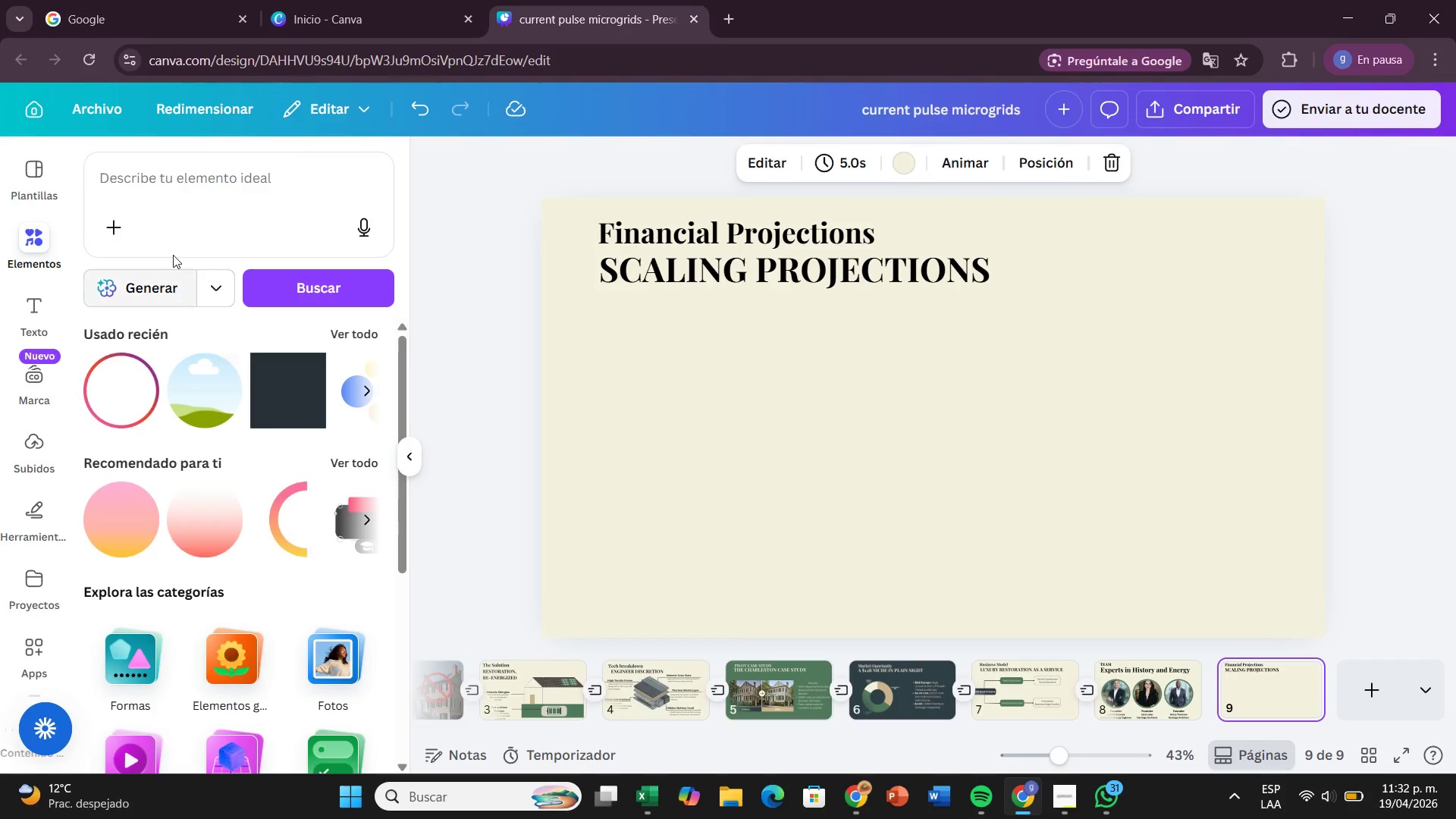 
left_click([175, 212])
 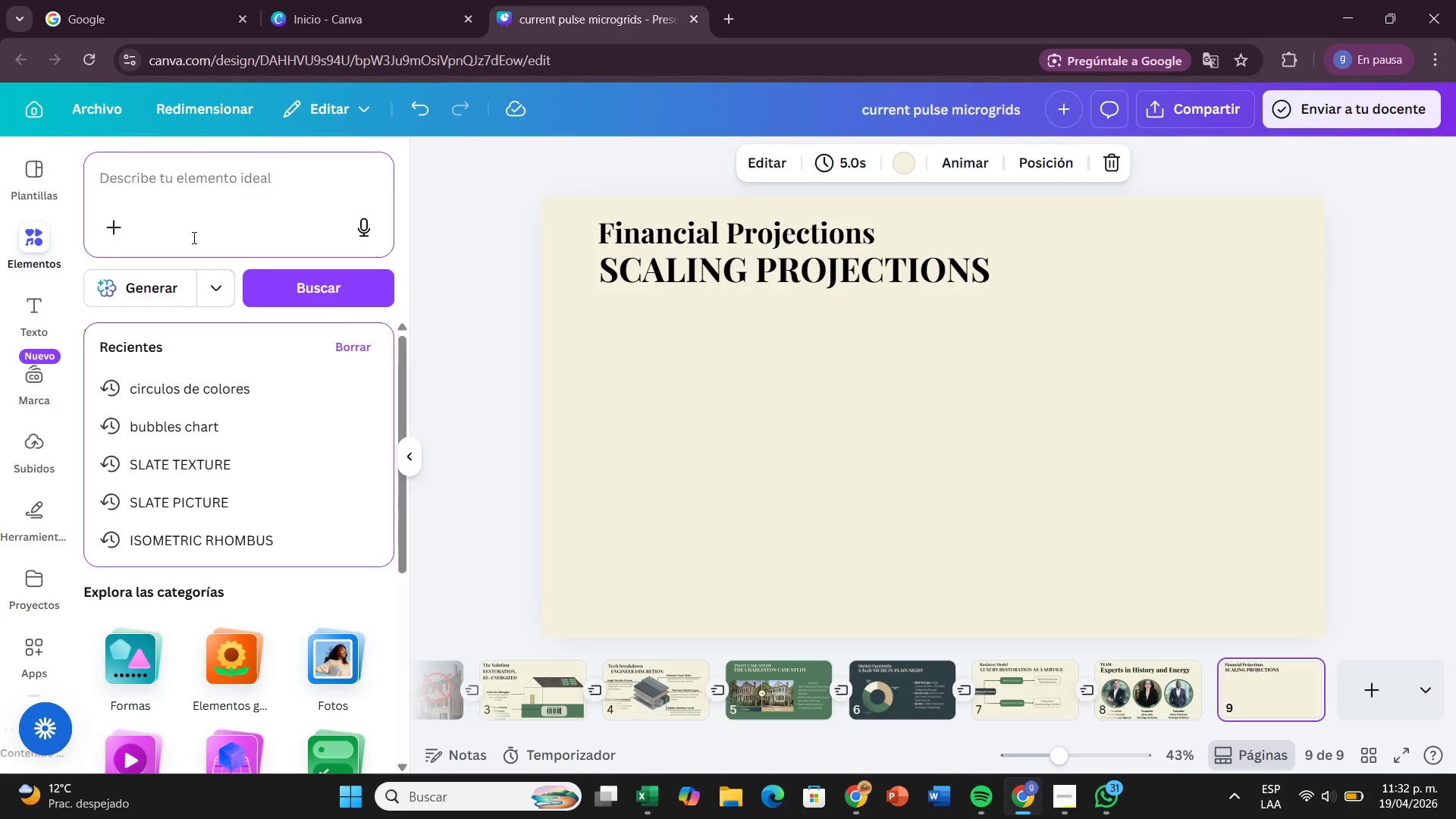 
wait(6.8)
 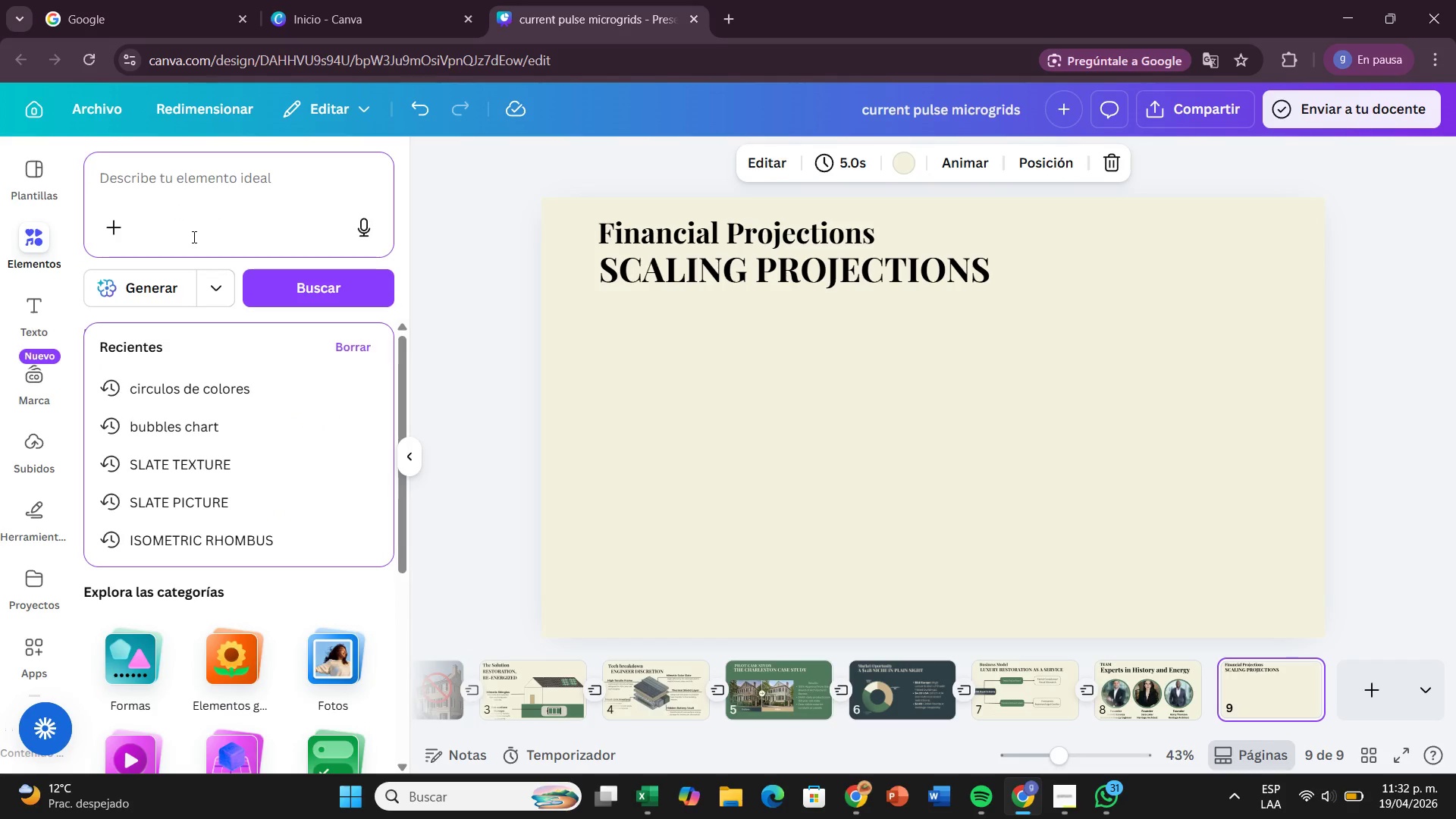 
type(area chart)
 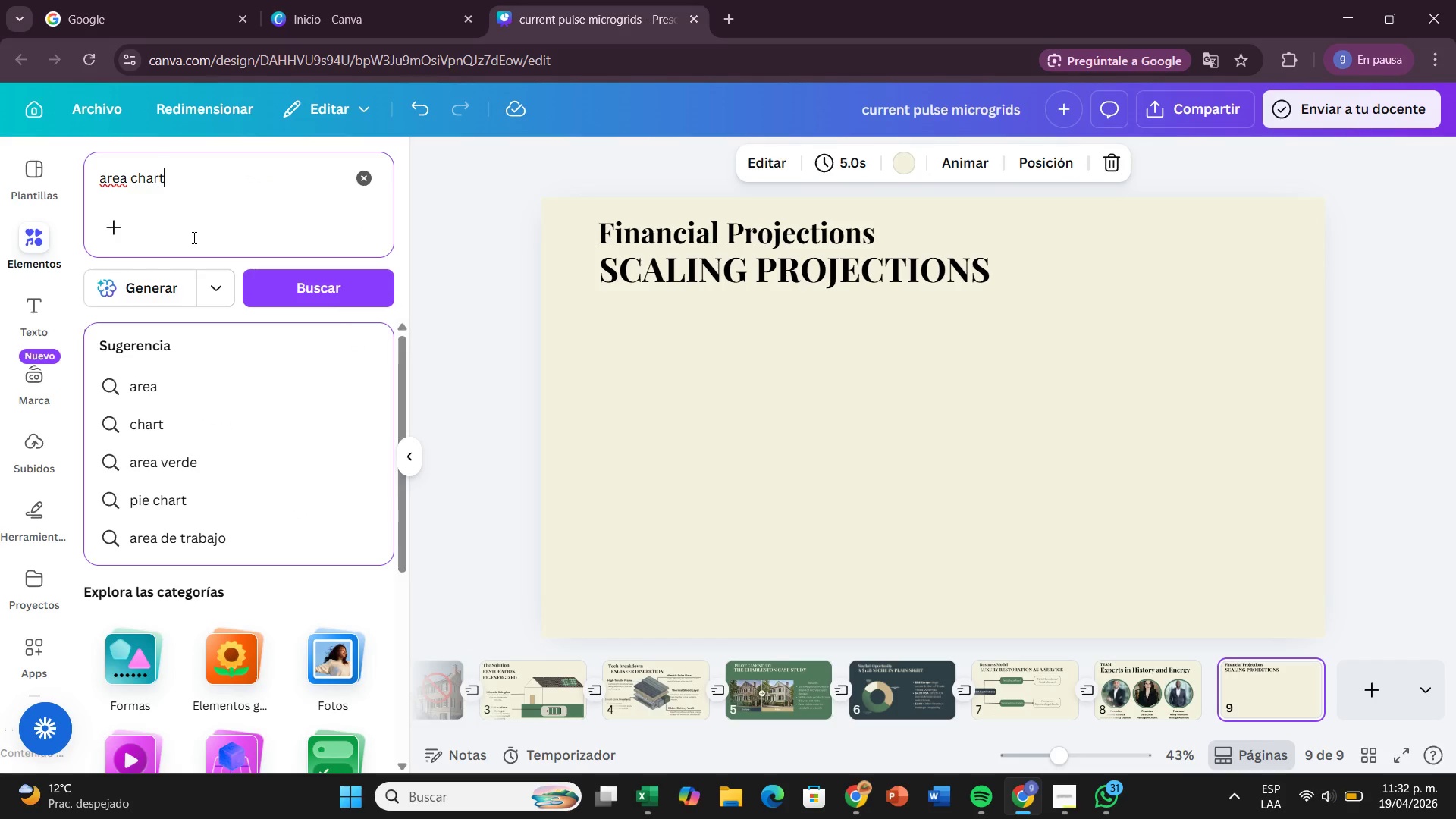 
key(Enter)
 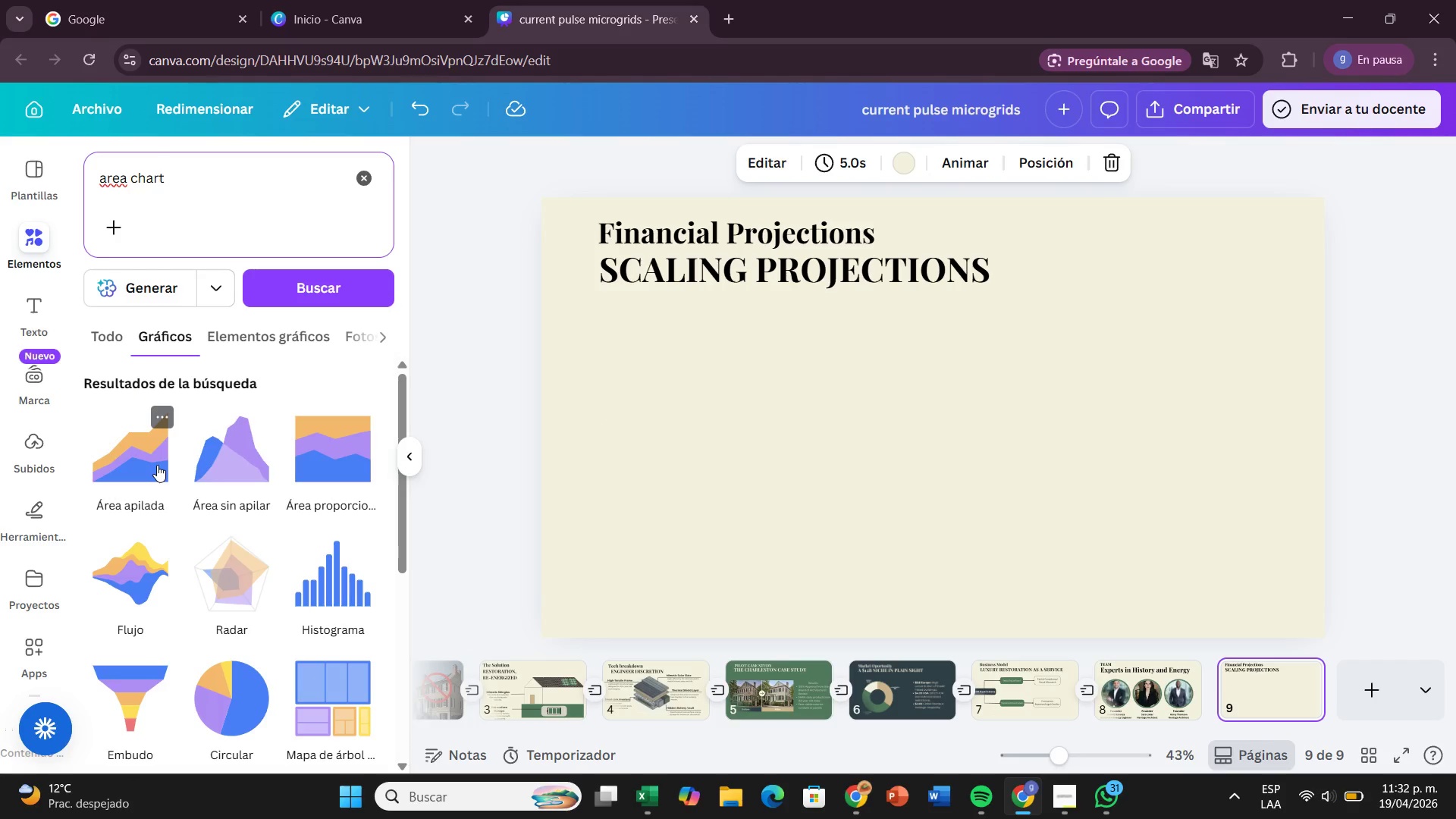 
wait(25.94)
 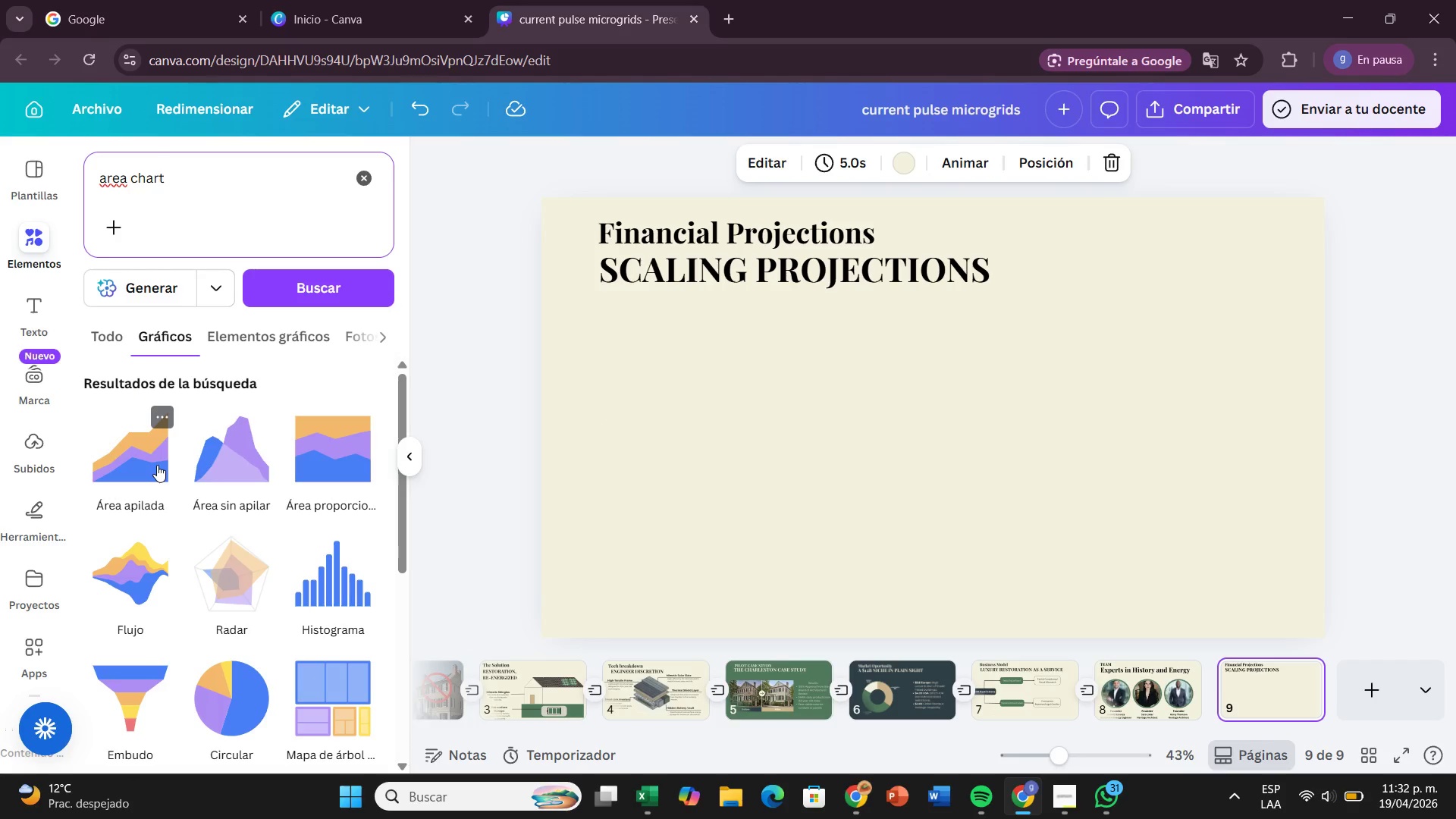 
left_click_drag(start_coordinate=[157, 465], to_coordinate=[660, 375])
 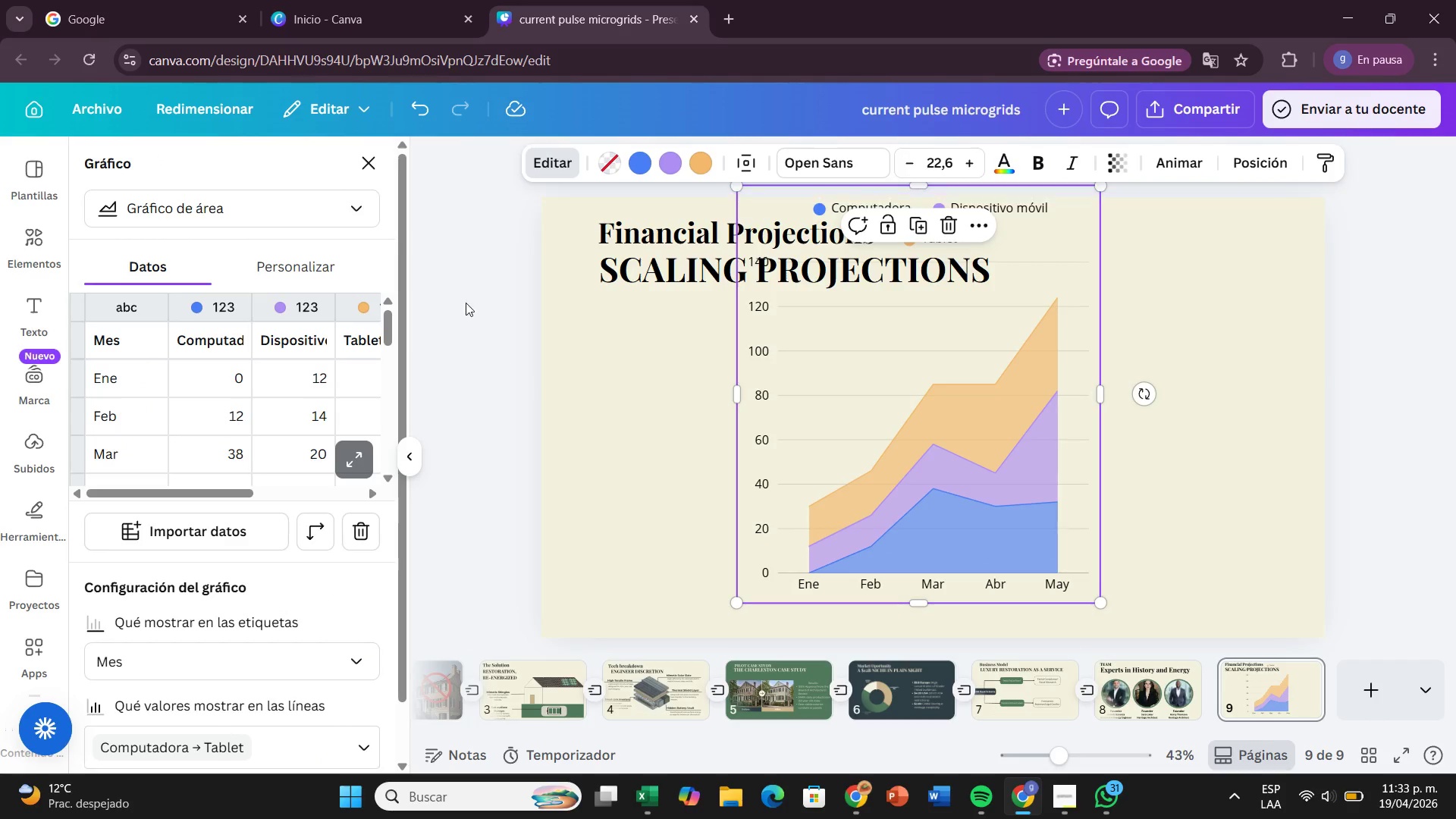 
left_click([346, 459])
 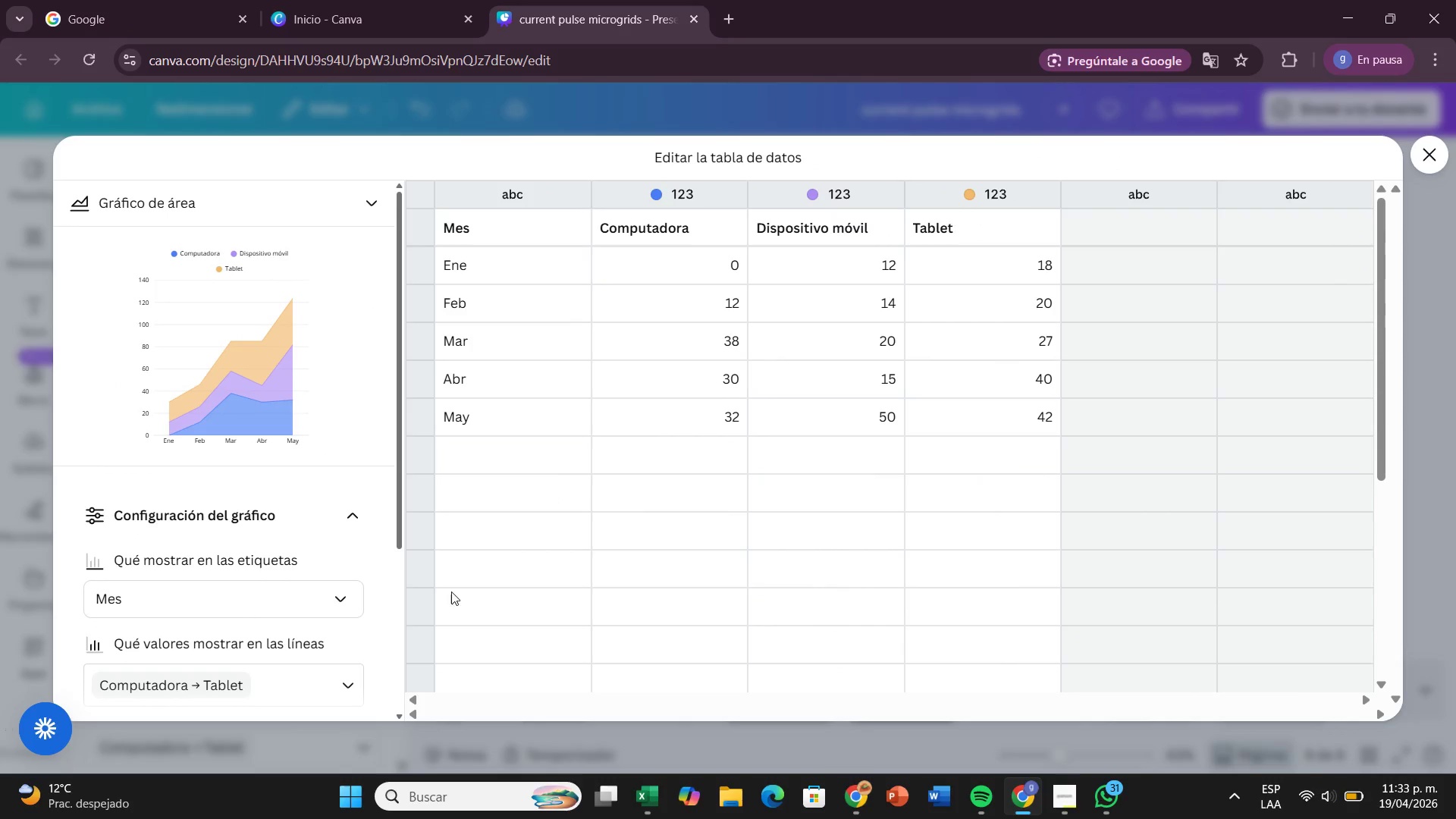 
scroll: coordinate [585, 583], scroll_direction: down, amount: 4.0
 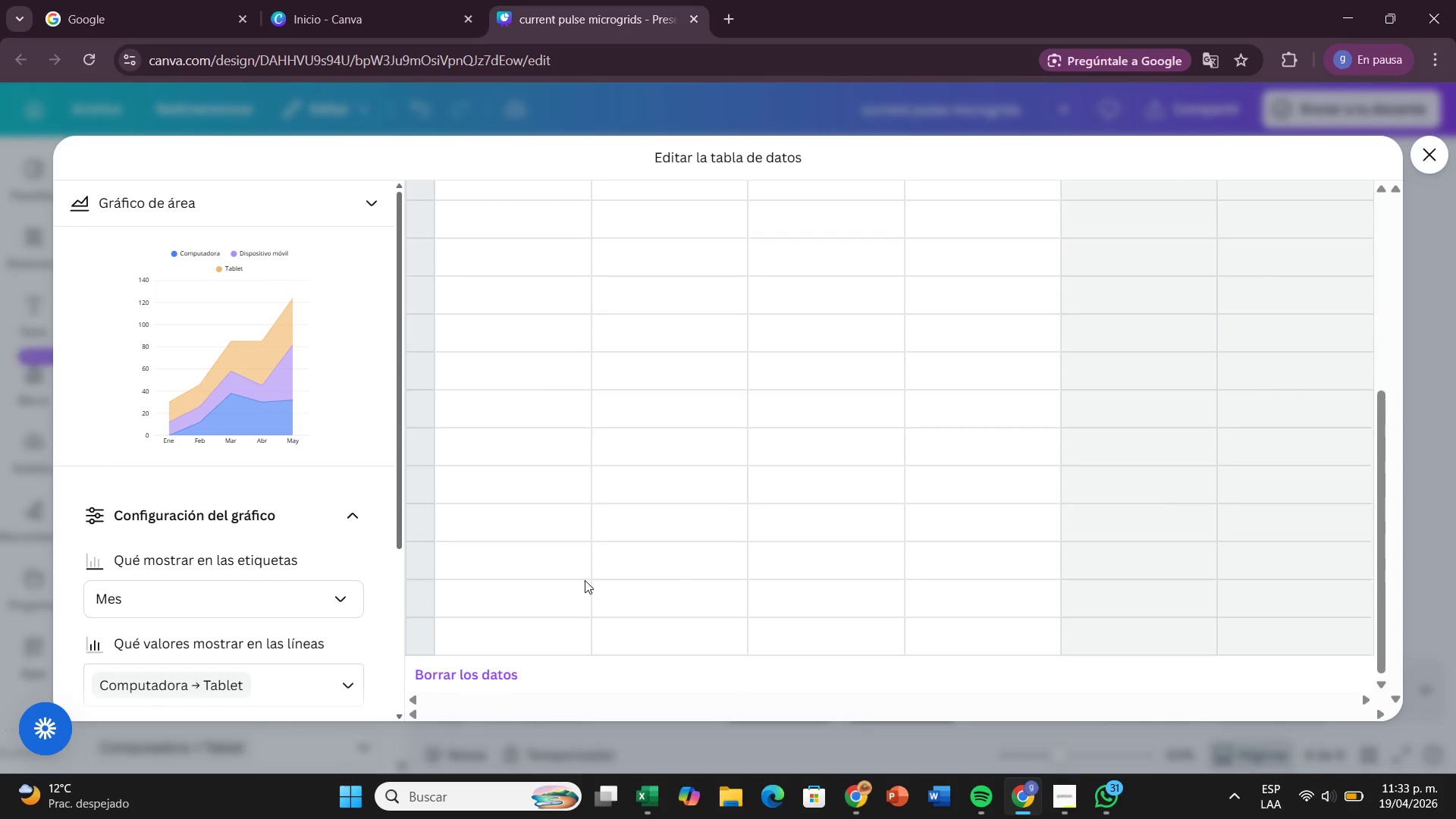 
scroll: coordinate [585, 580], scroll_direction: up, amount: 5.0
 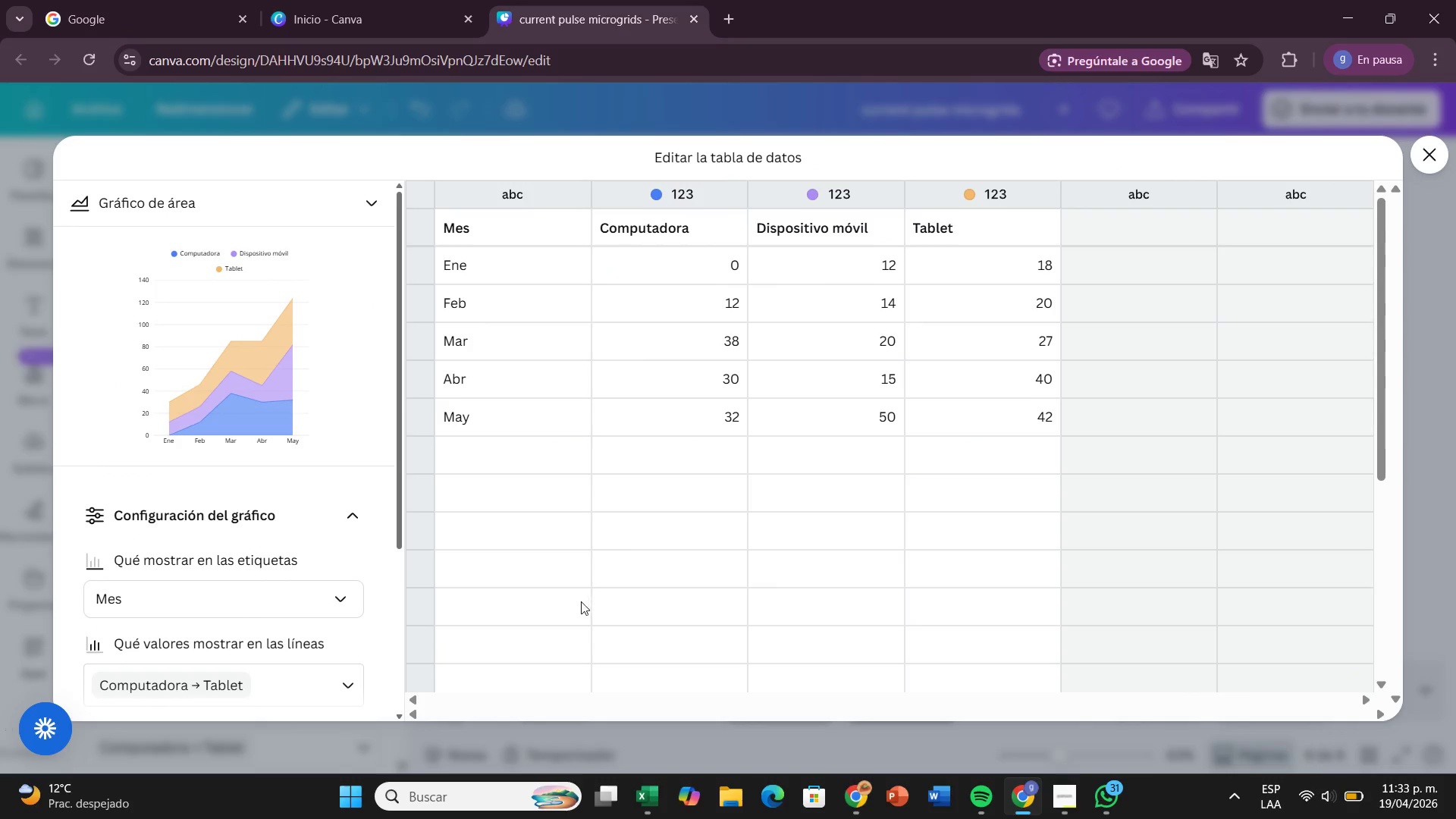 
scroll: coordinate [537, 625], scroll_direction: down, amount: 6.0
 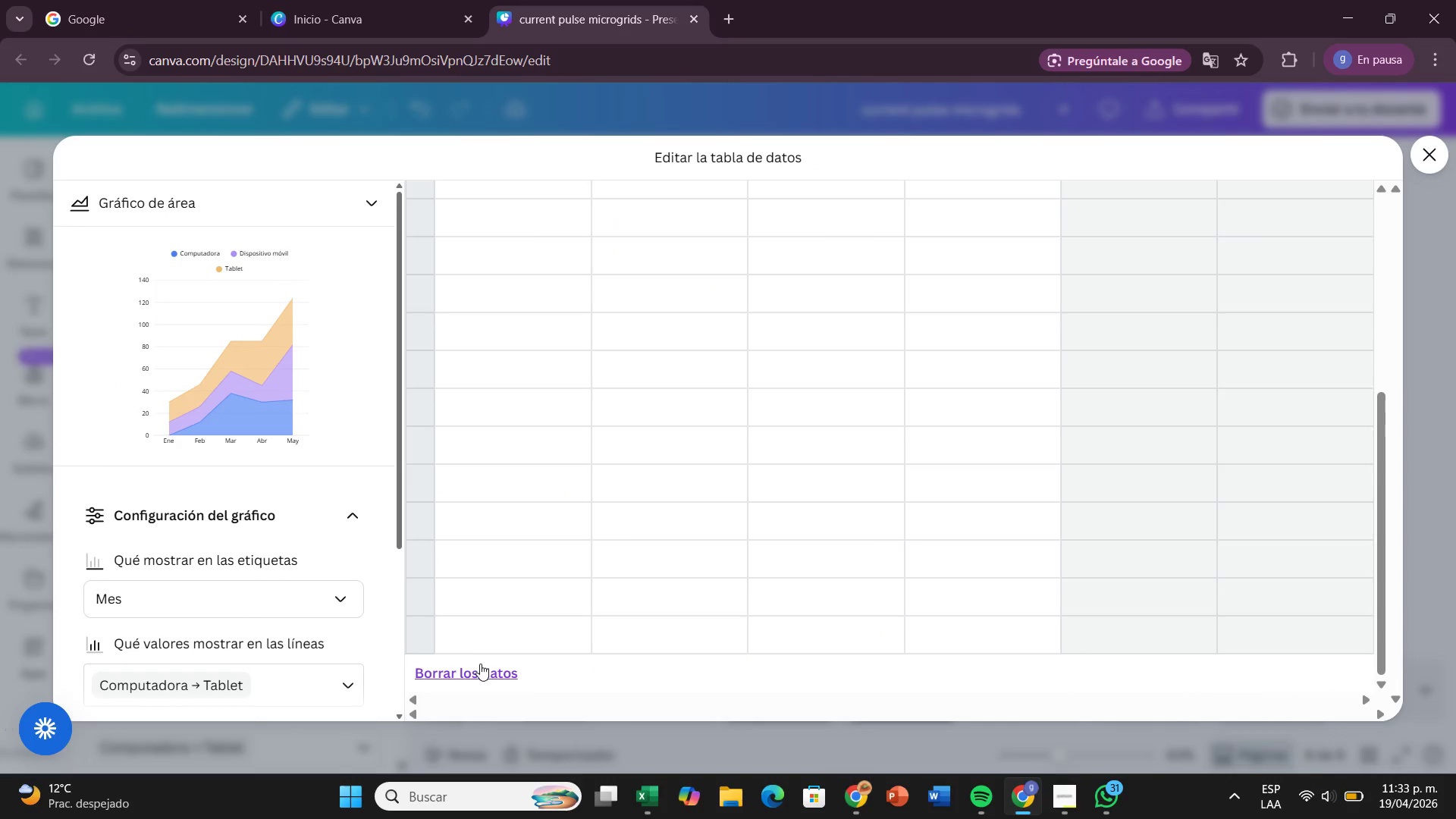 
left_click([480, 664])
 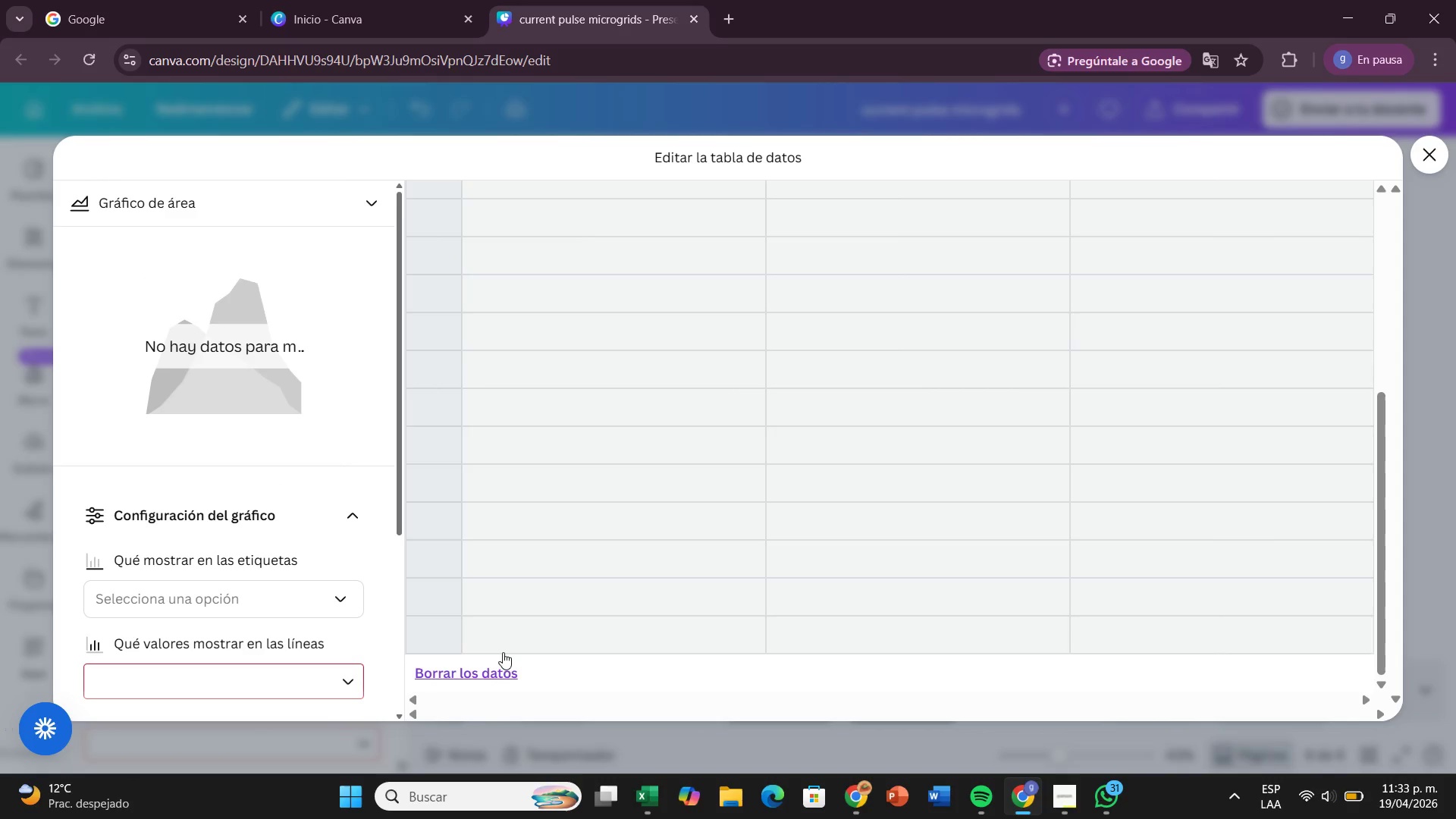 
scroll: coordinate [509, 626], scroll_direction: up, amount: 10.0
 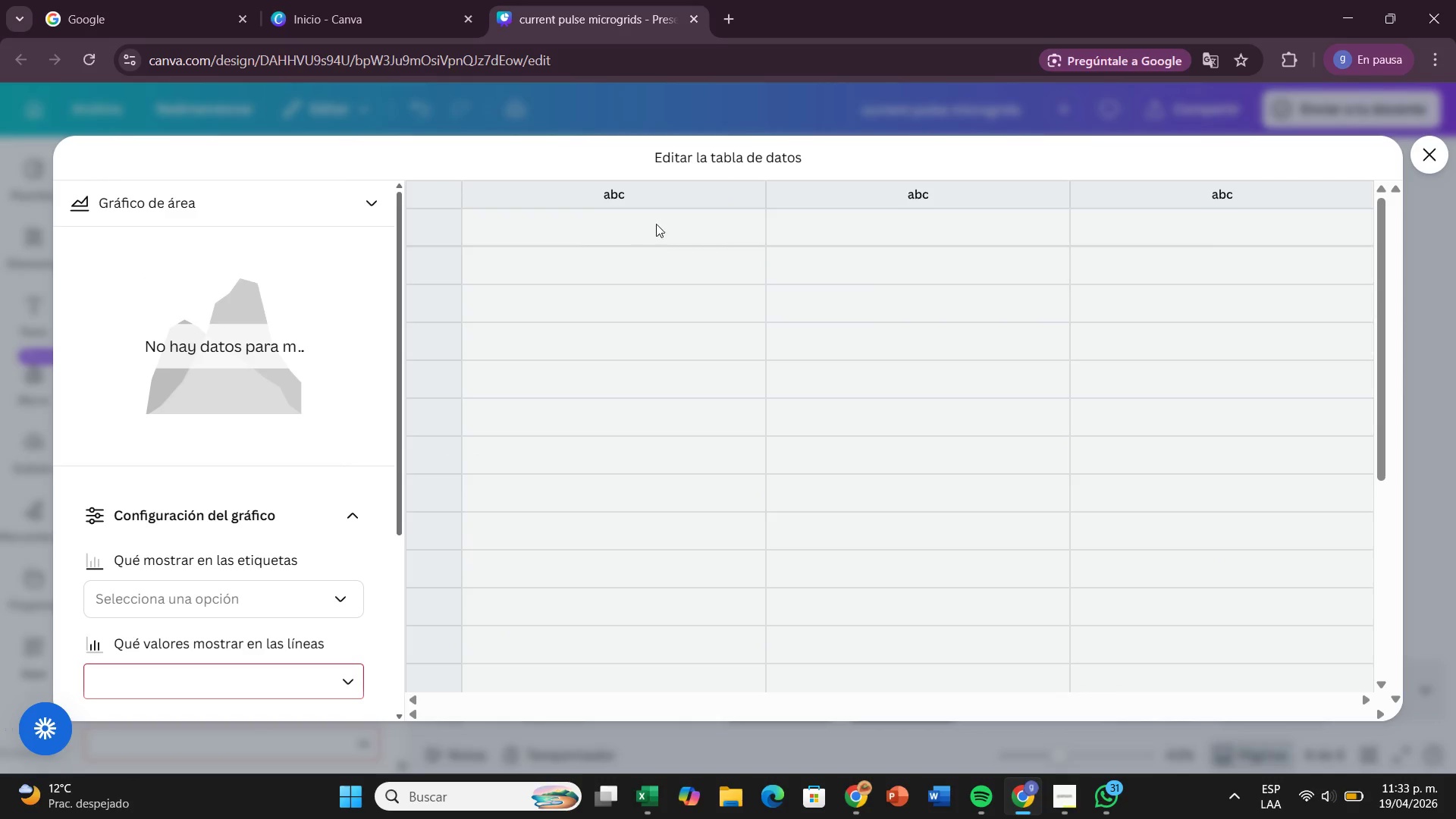 
left_click([671, 187])
 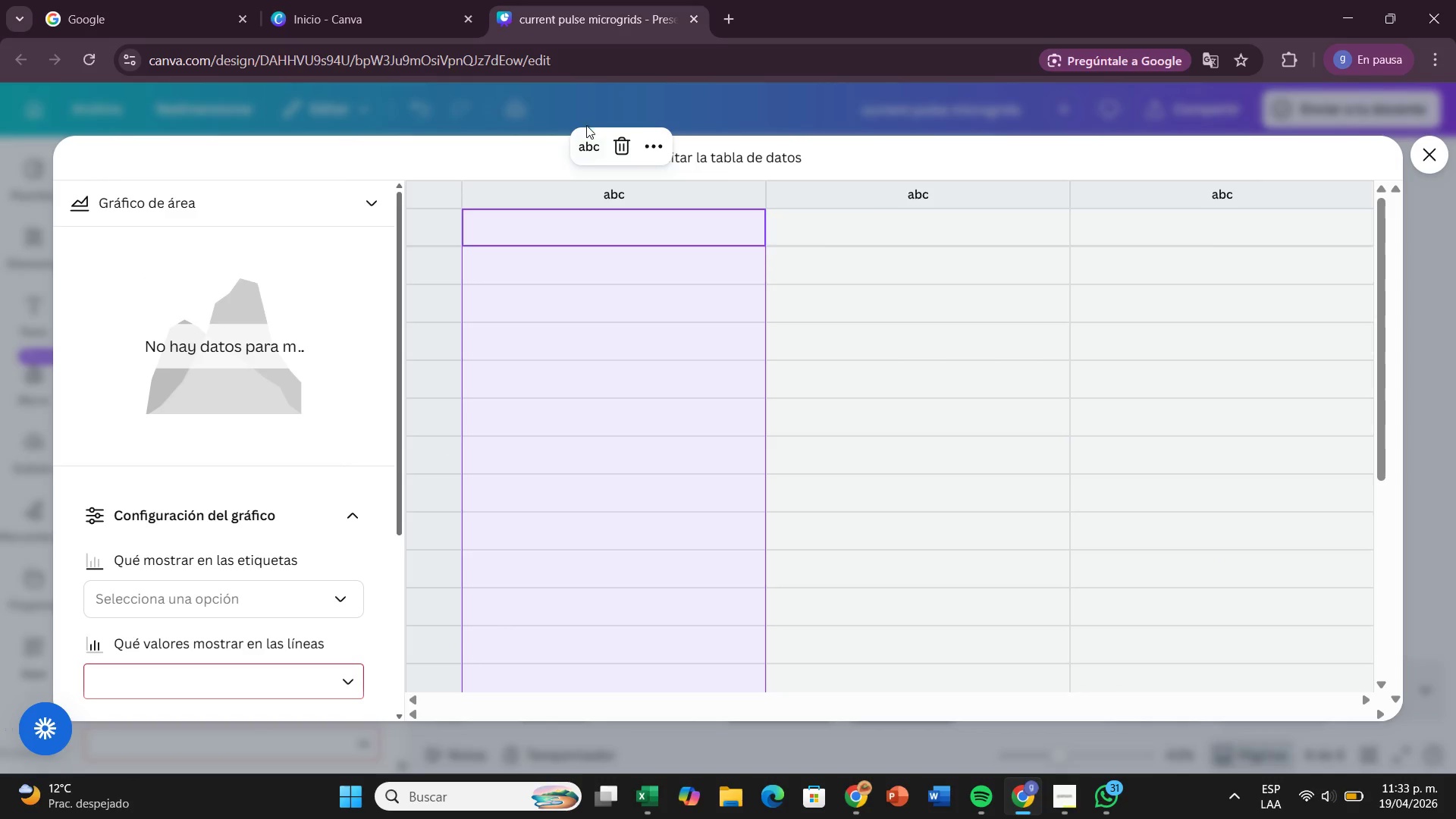 
left_click([582, 146])
 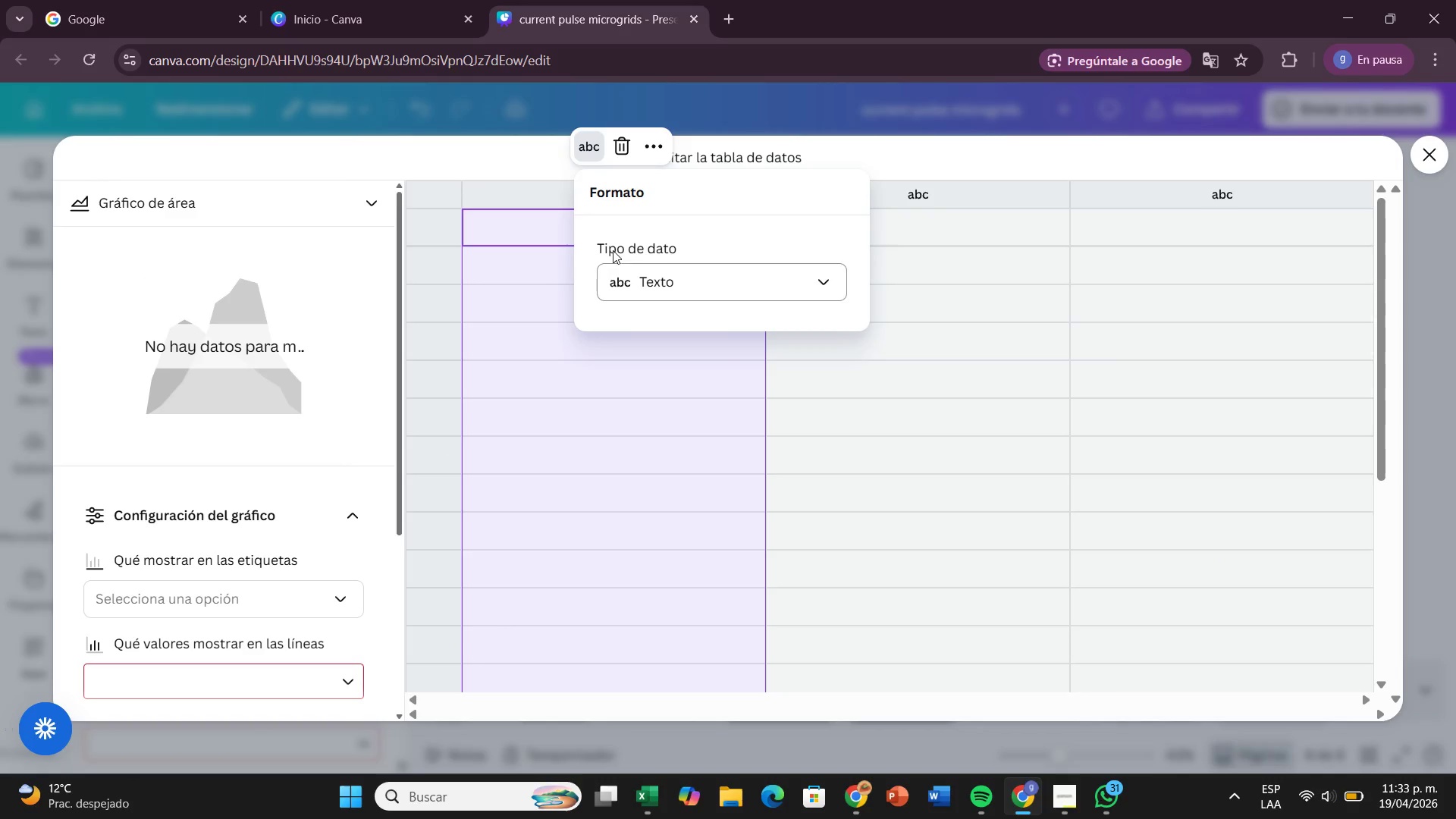 
left_click([618, 273])
 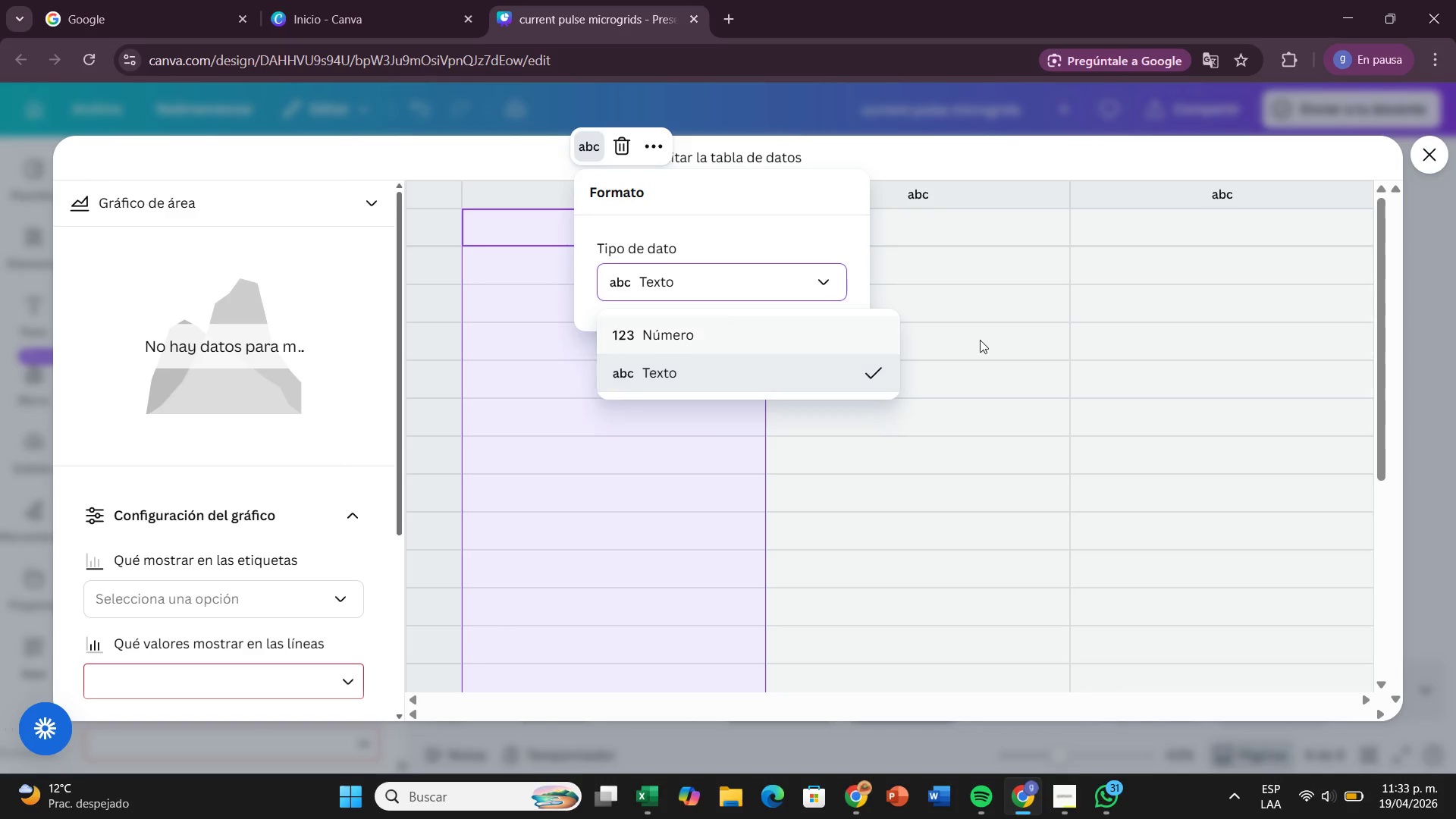 
left_click([994, 342])
 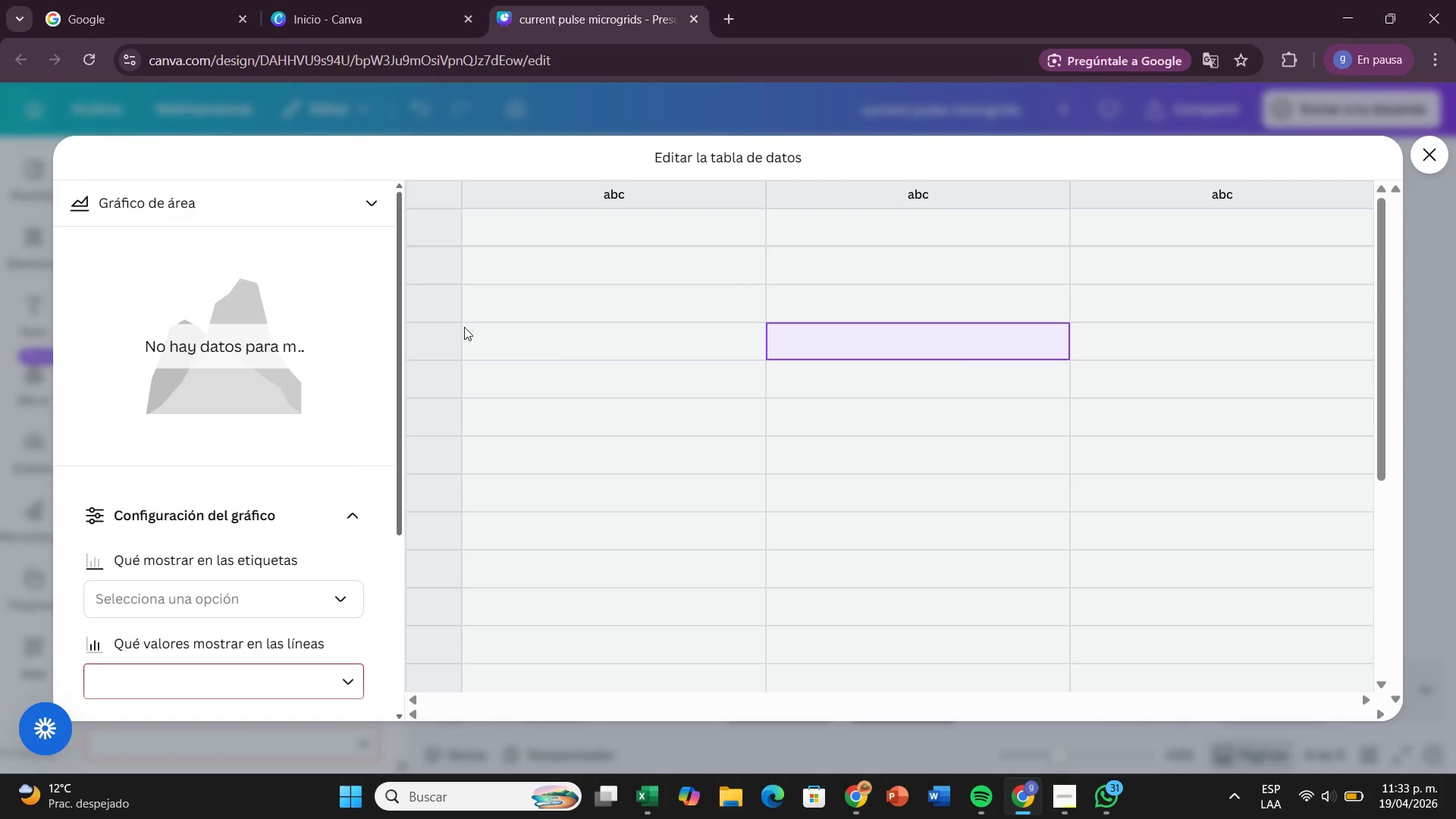 
left_click([541, 246])
 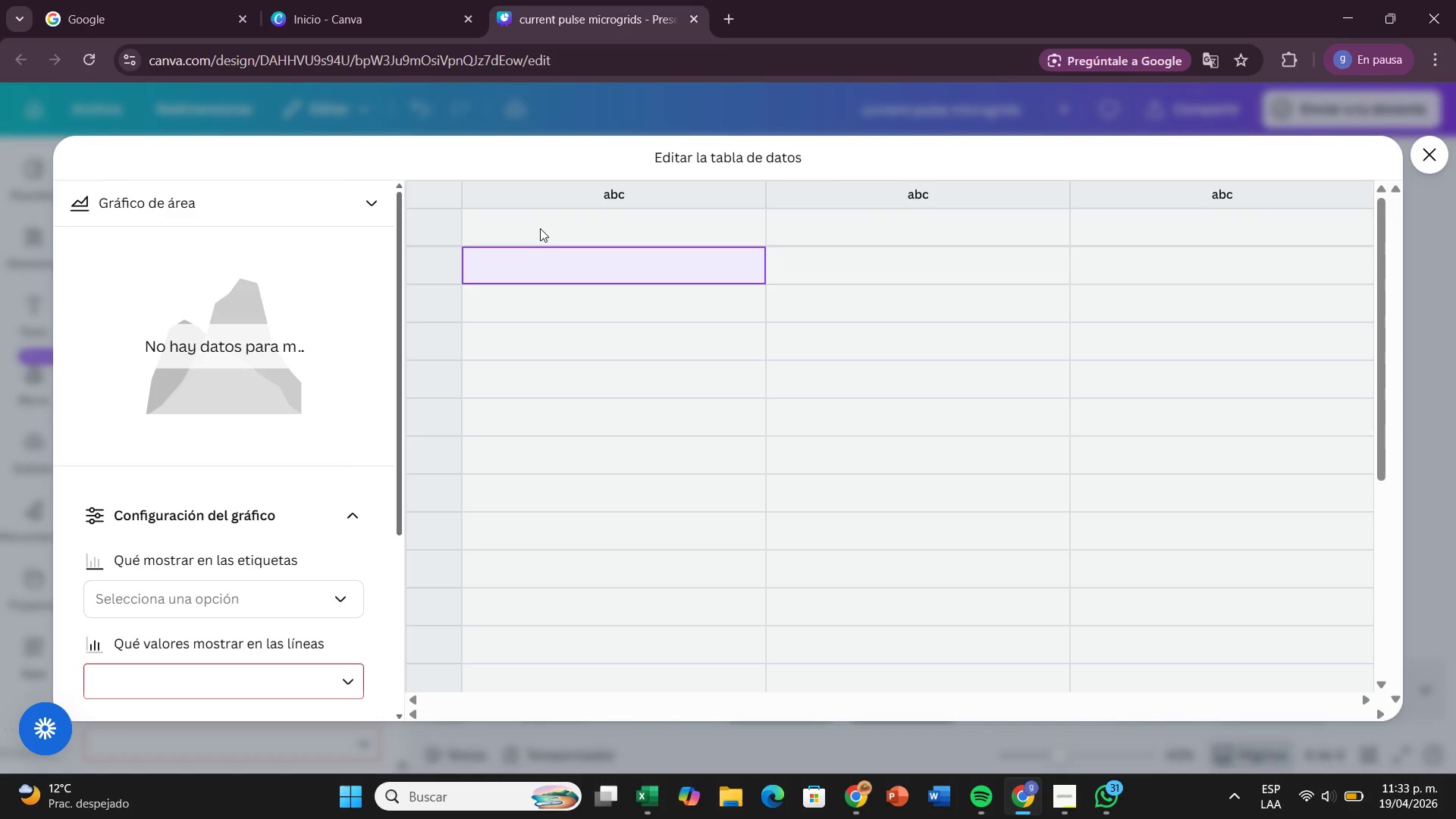 
scroll: coordinate [540, 312], scroll_direction: up, amount: 2.0
 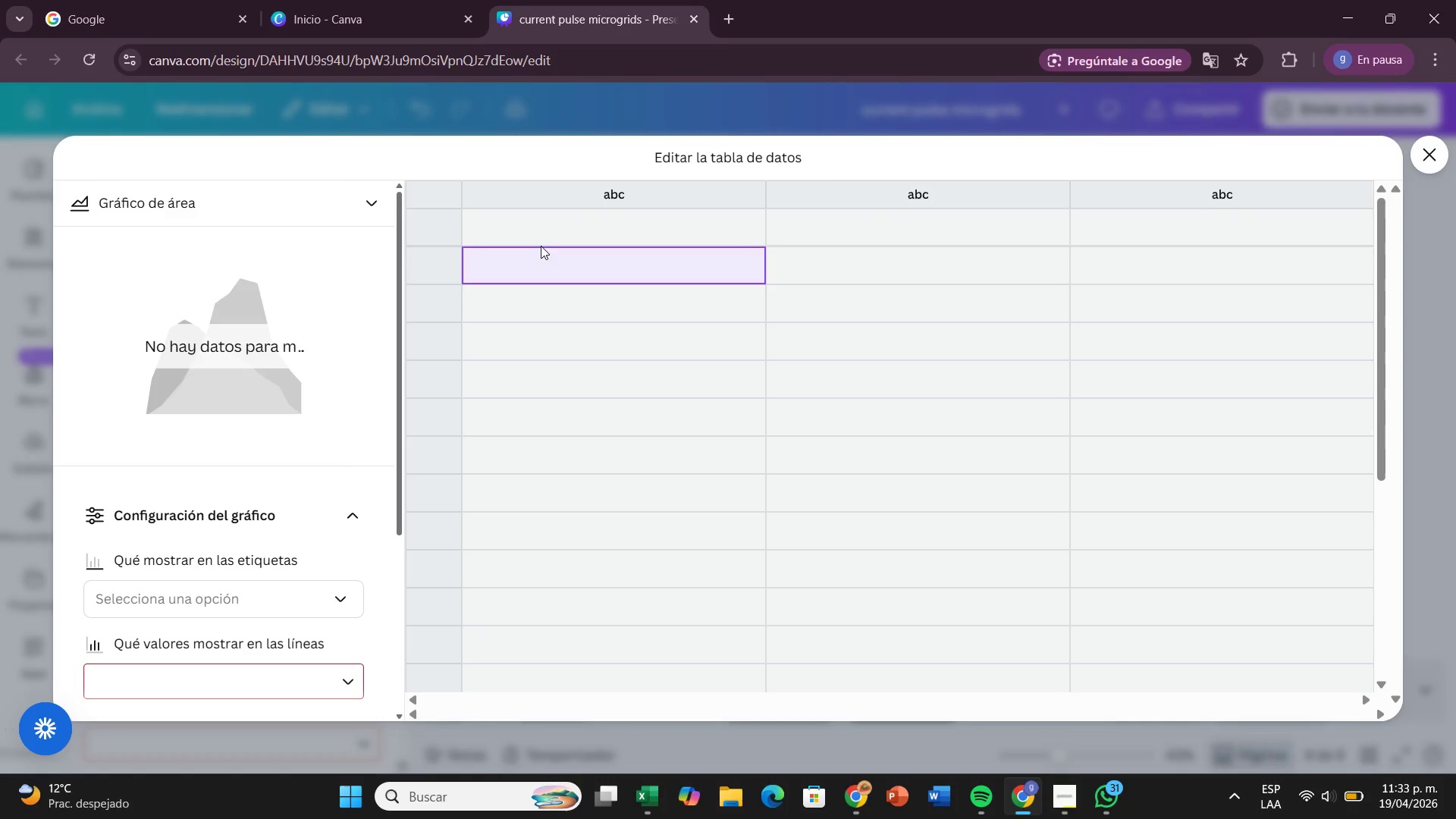 
left_click([540, 228])
 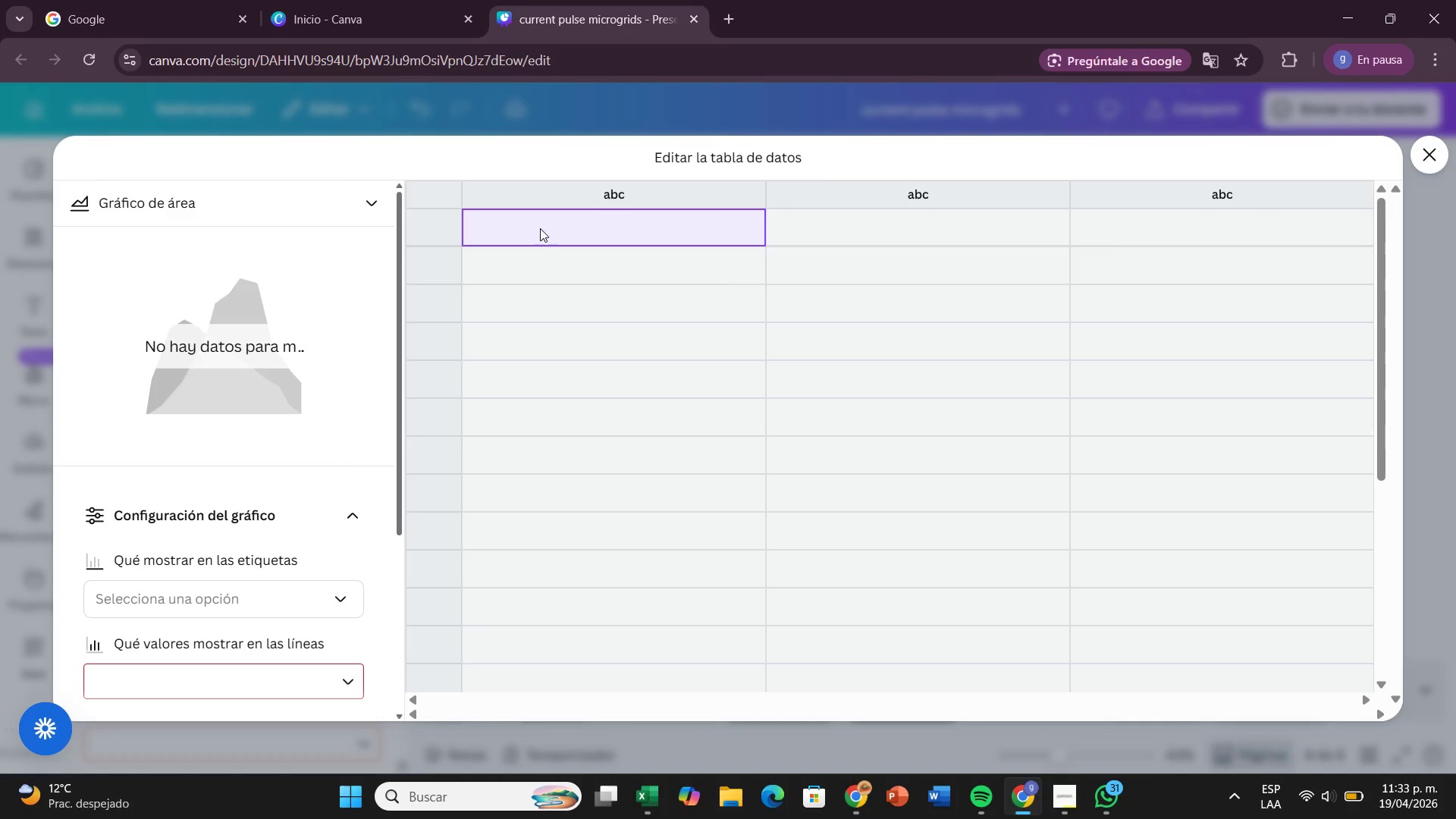 
wait(6.89)
 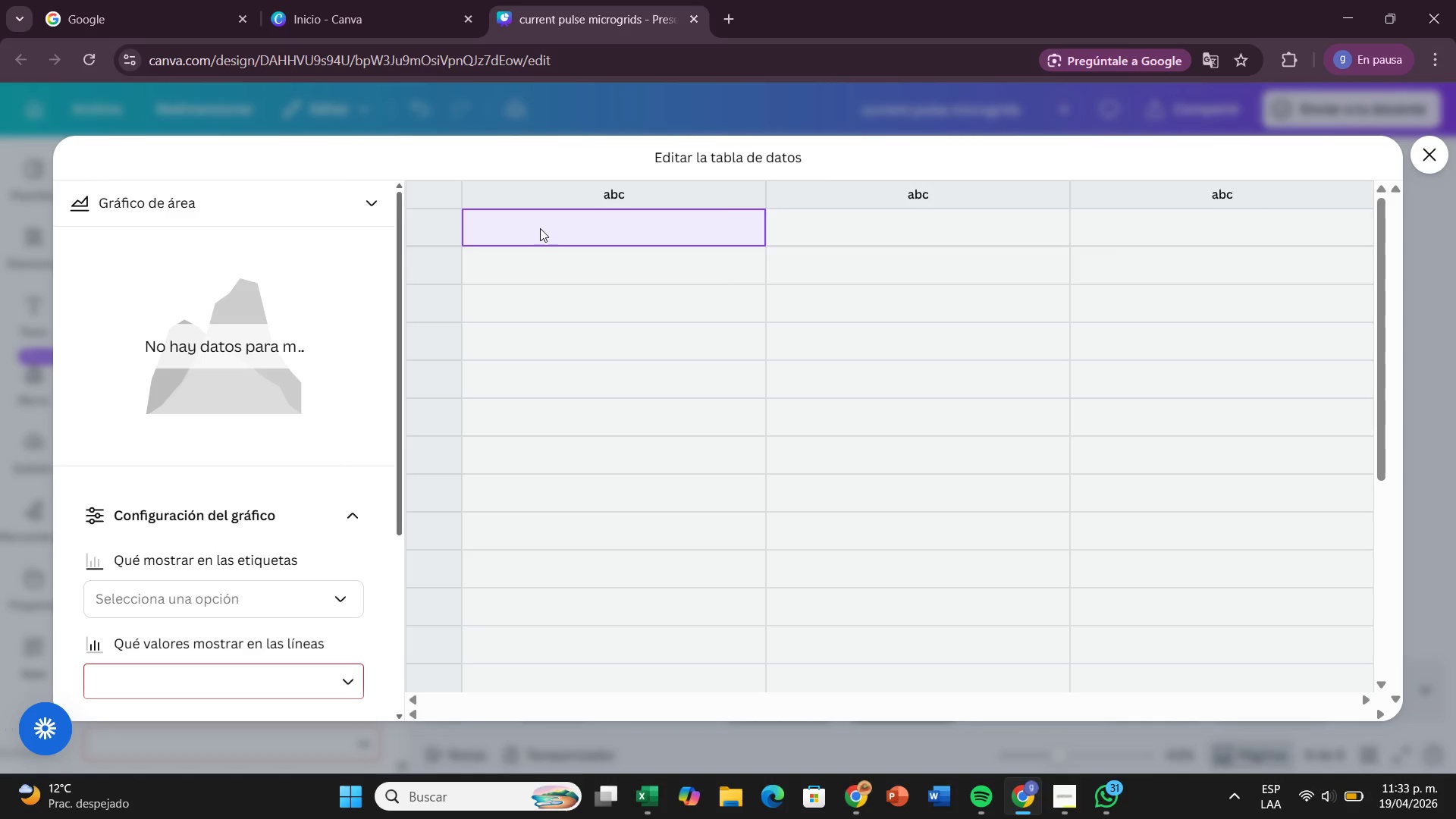 
type(Year 1)
 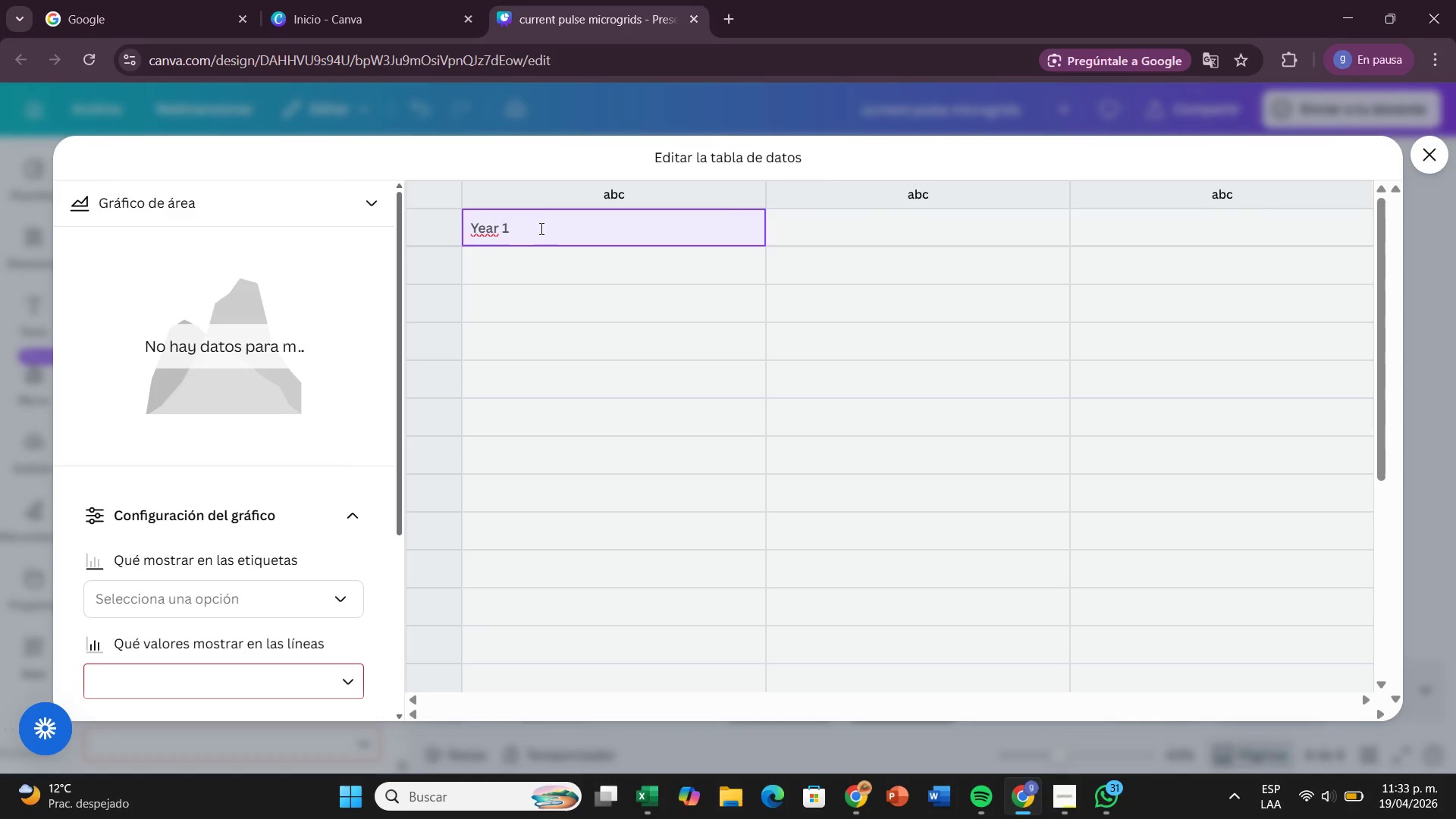 
key(Enter)
 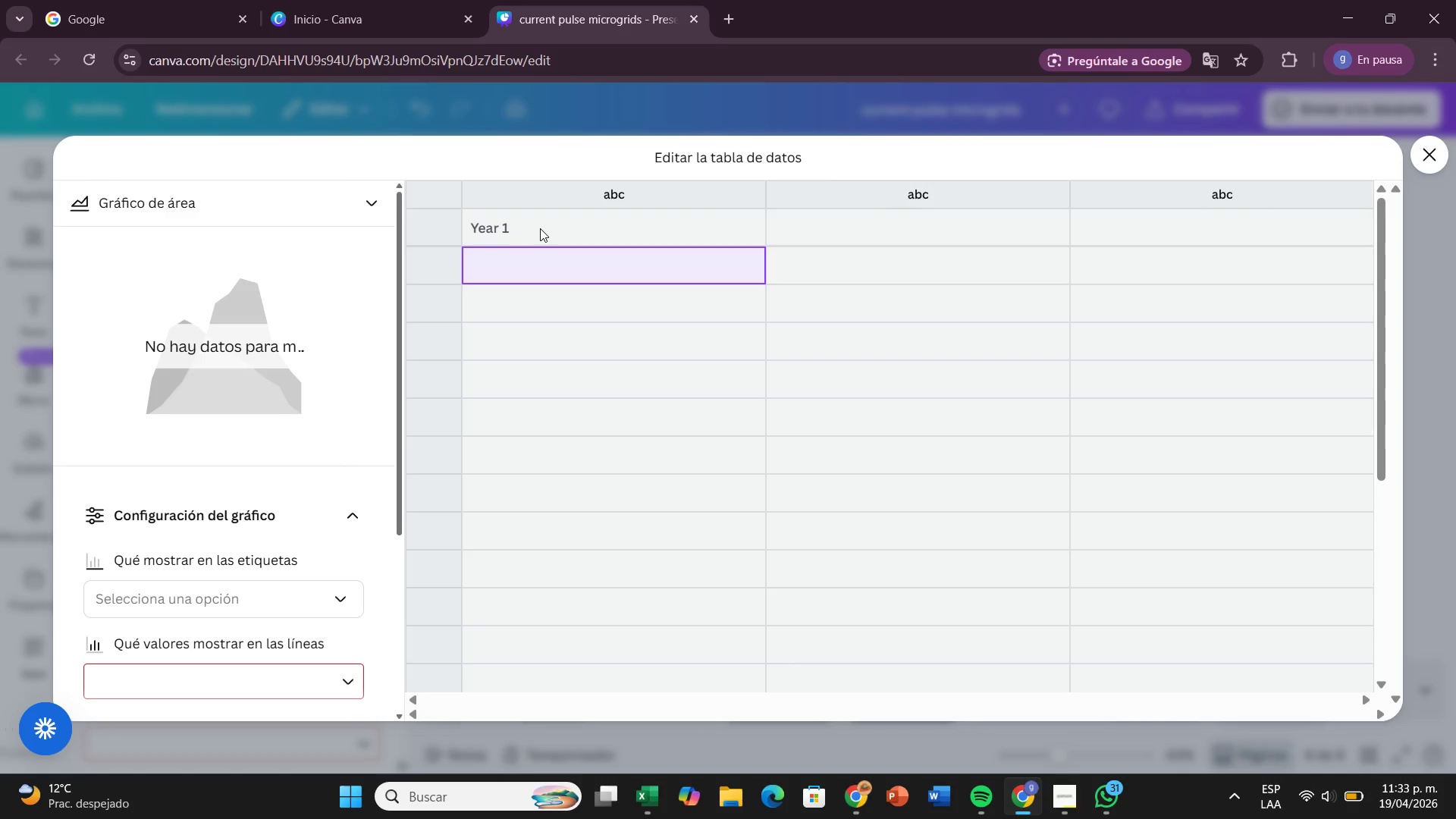 
type(Year 2)
 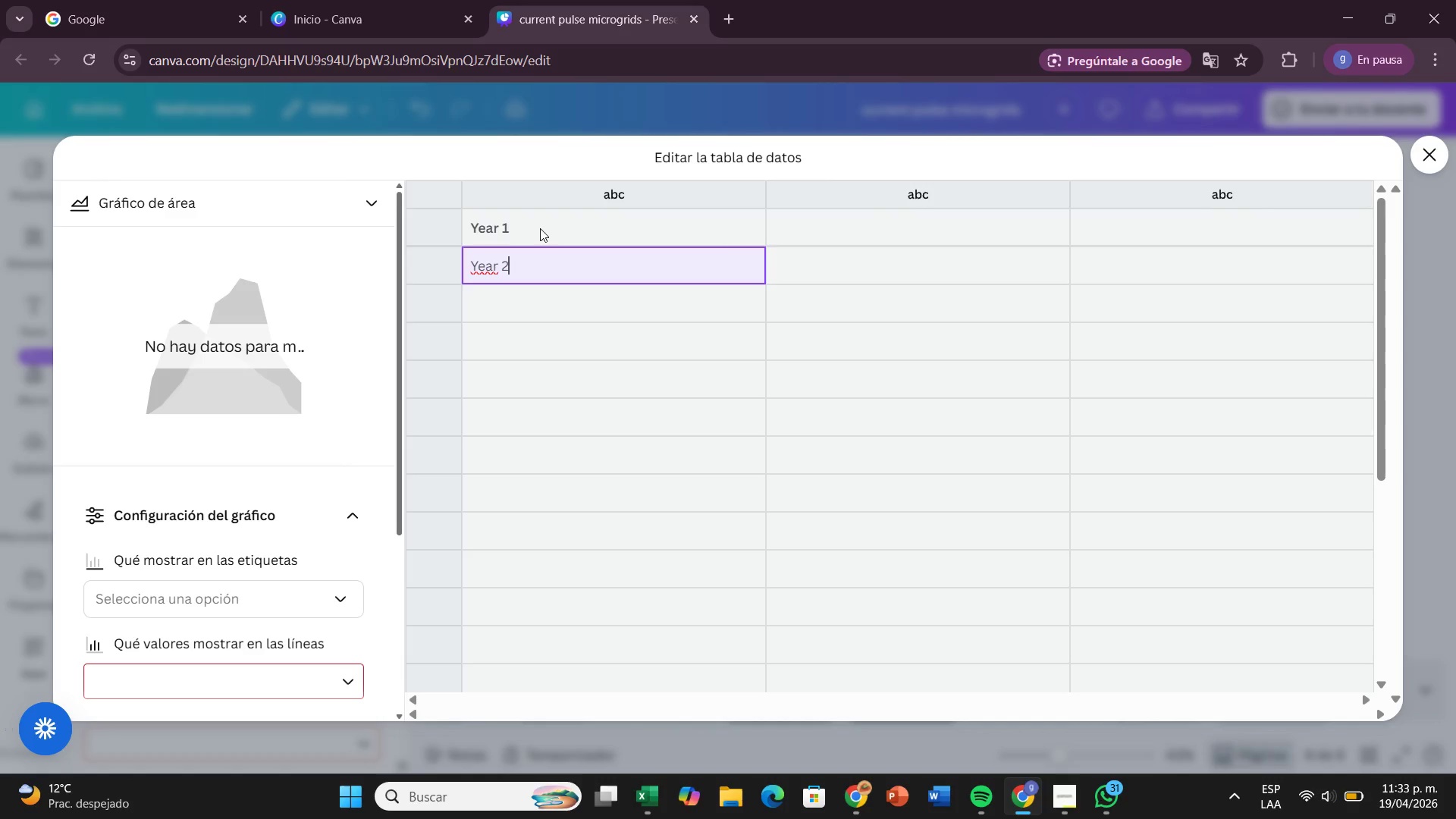 
key(Enter)
 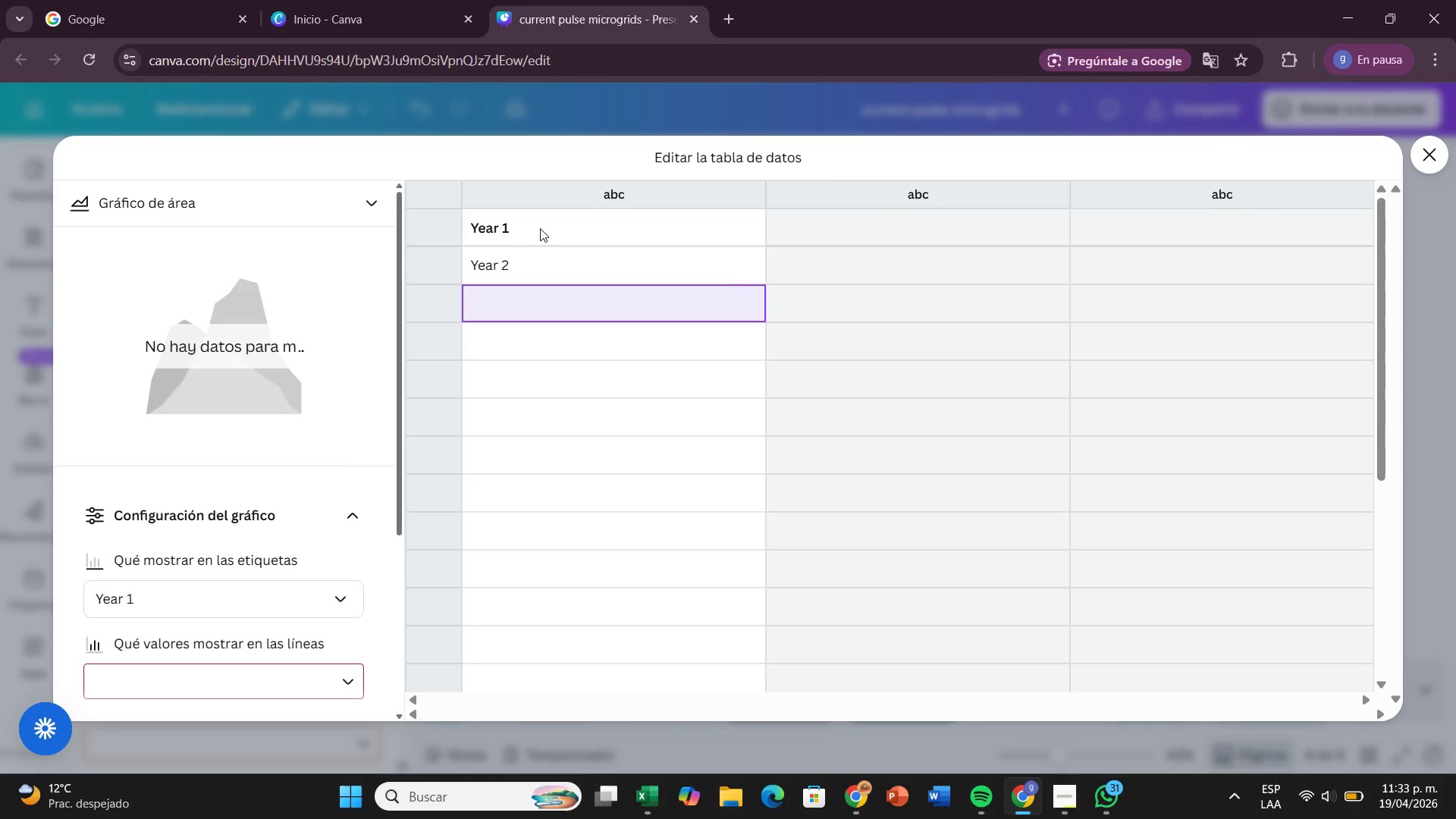 
type(Year 3)
 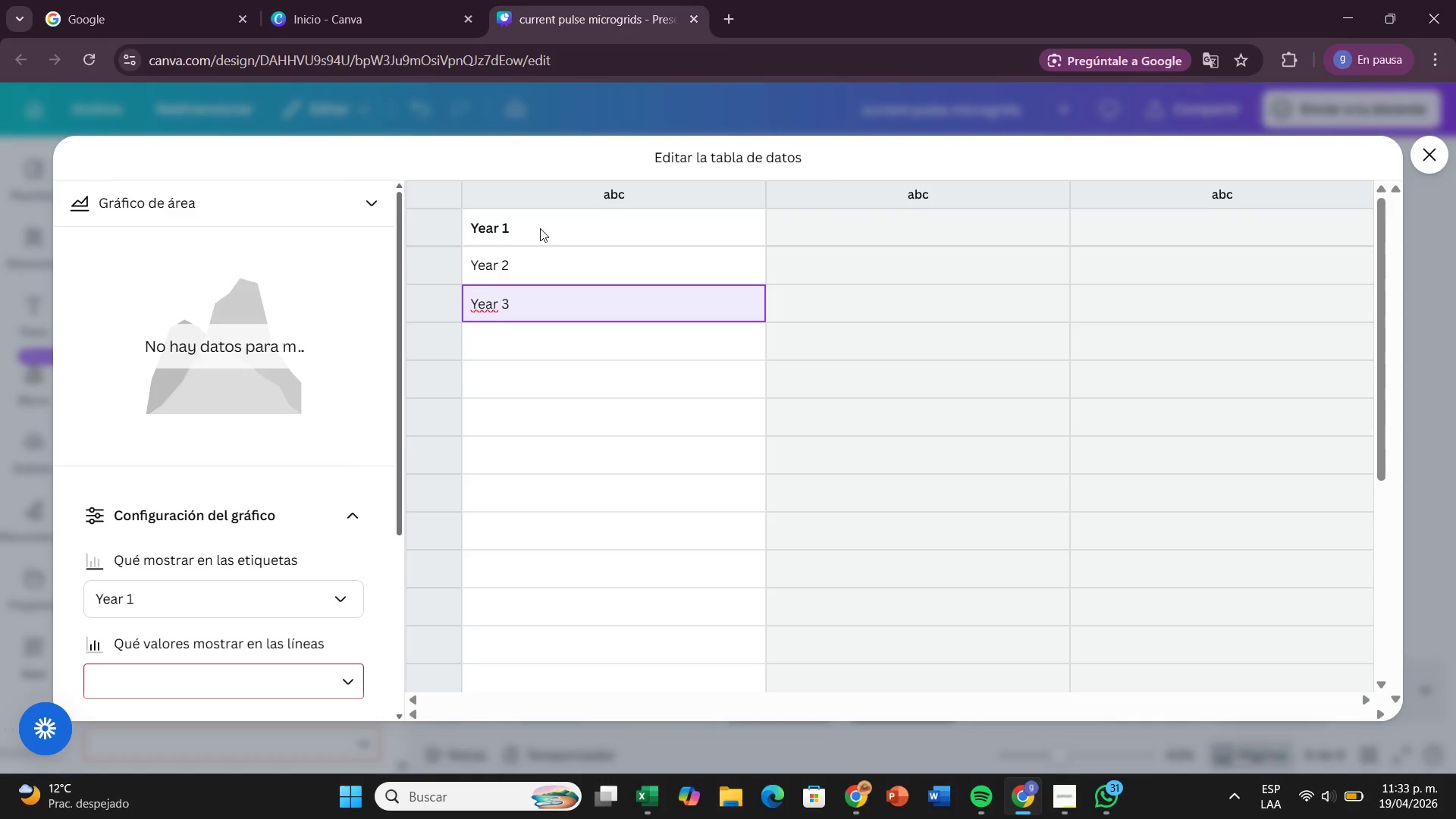 
key(Enter)
 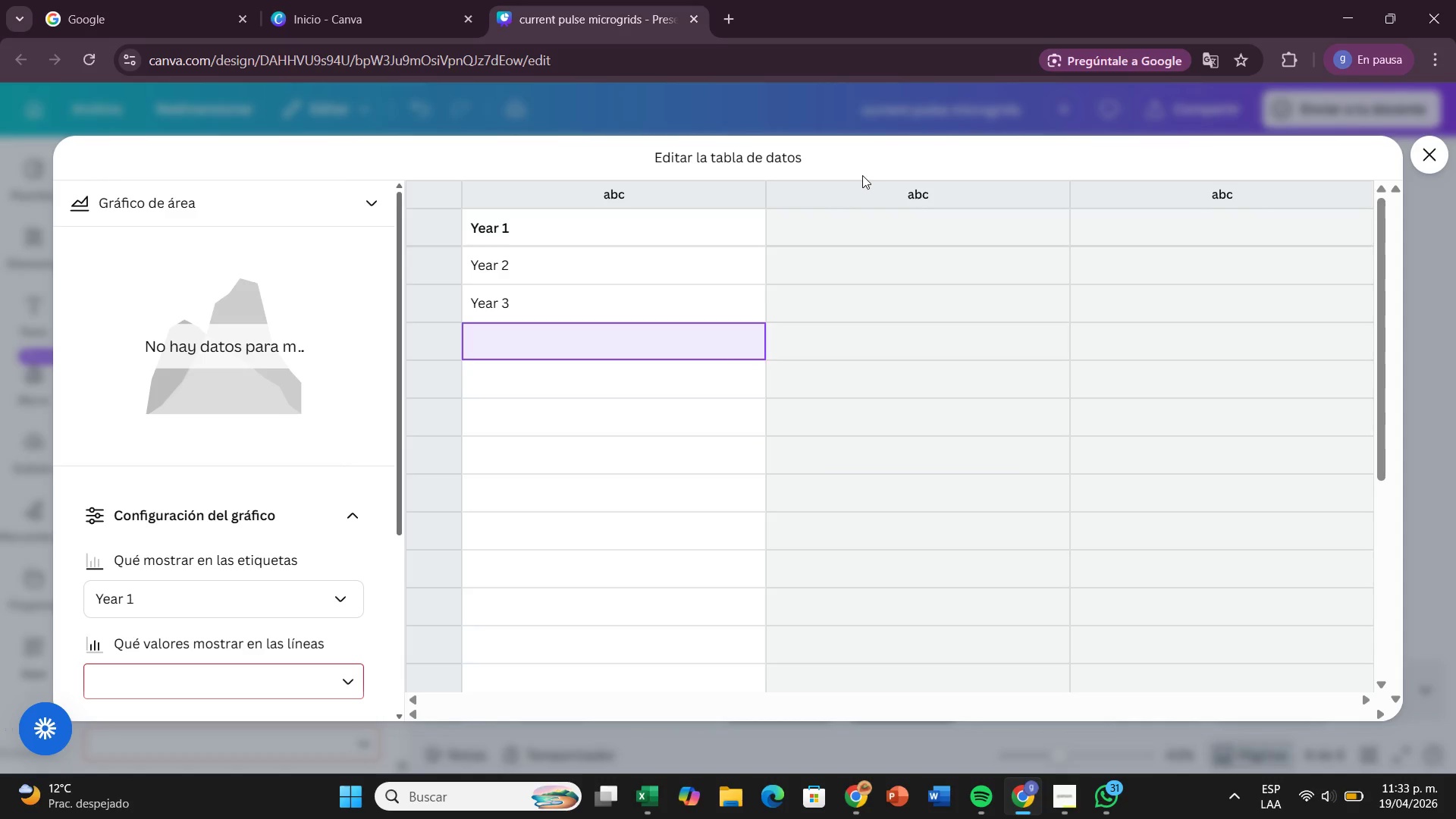 
left_click([868, 192])
 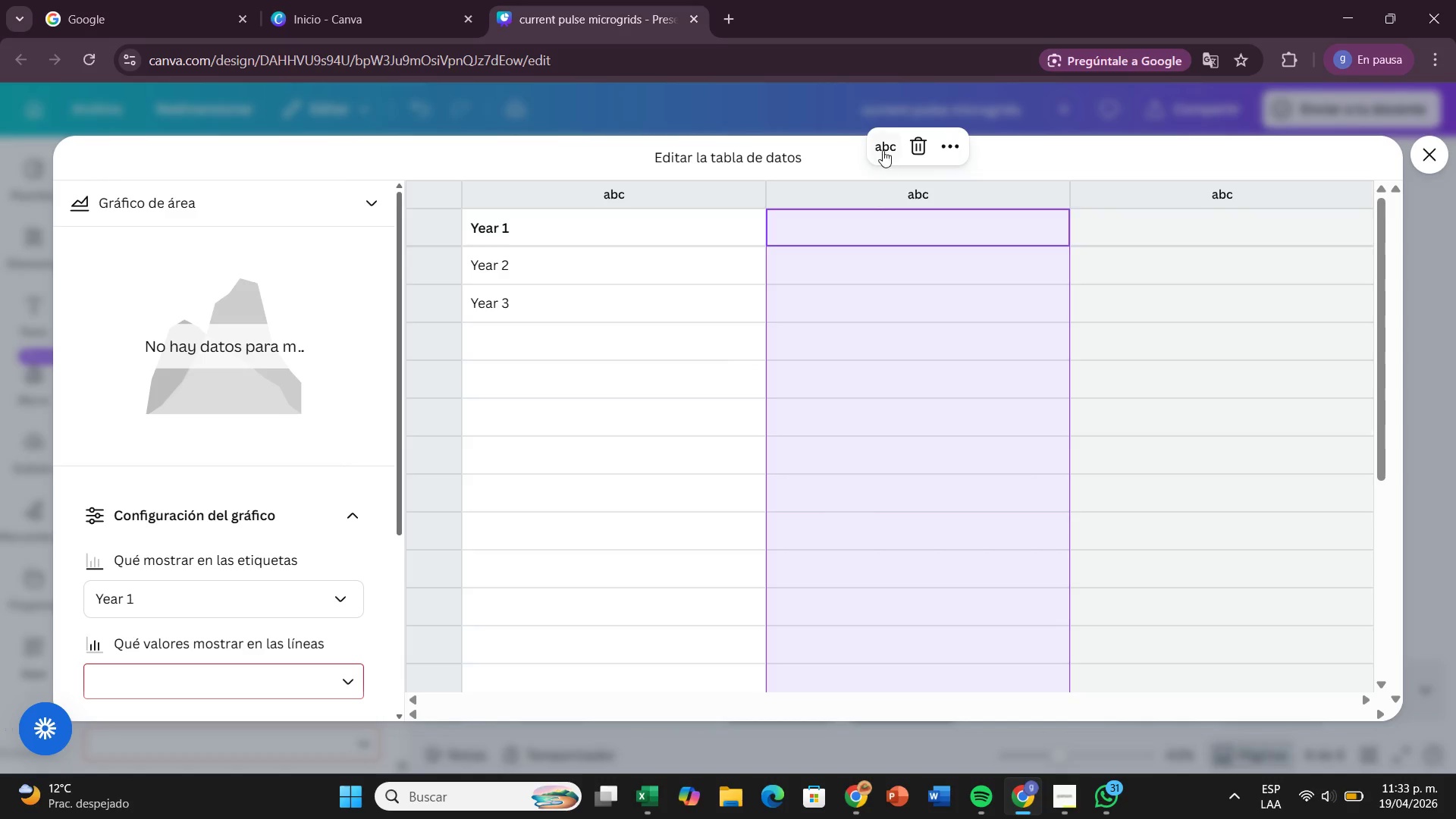 
left_click([883, 149])
 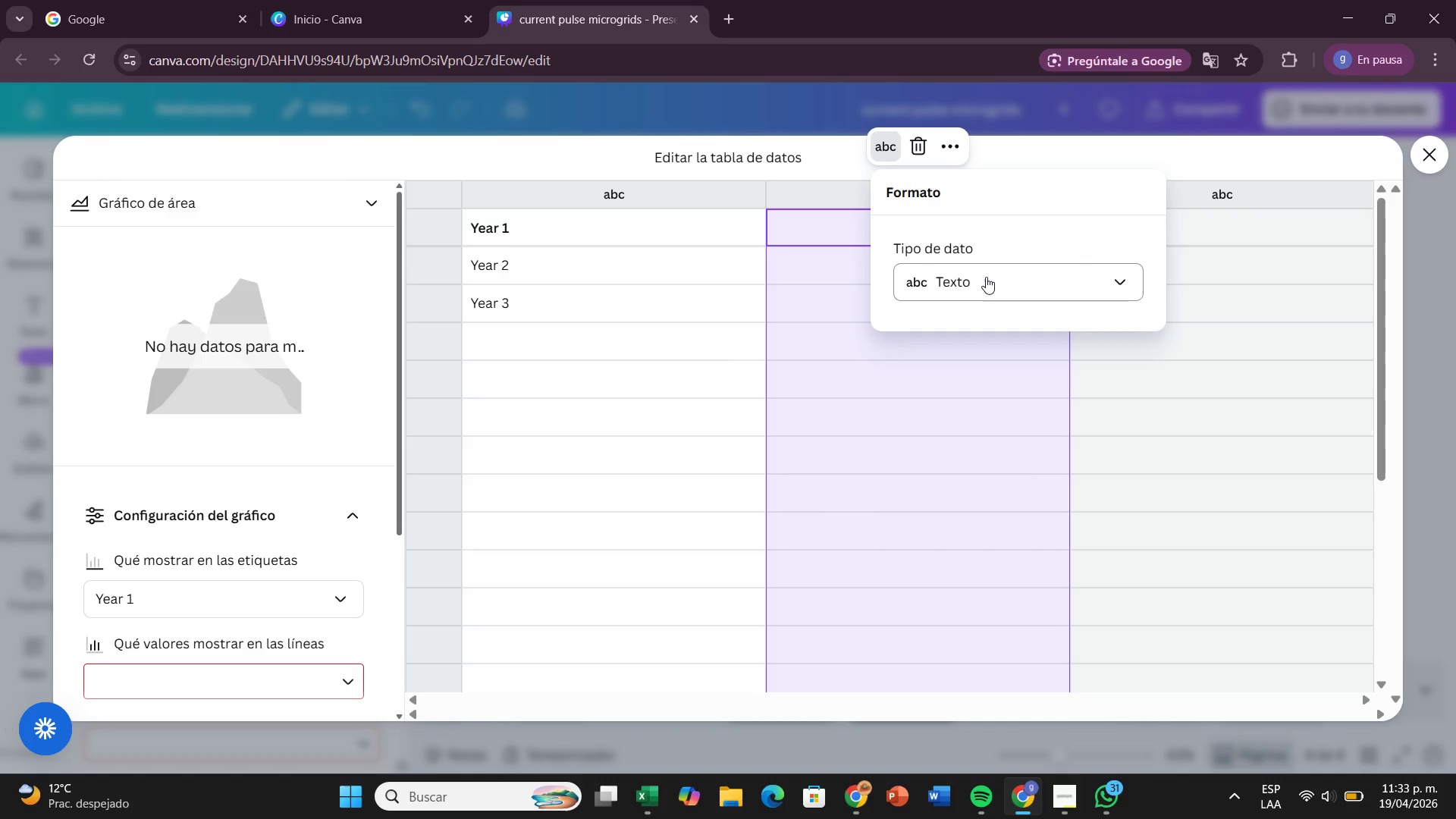 
left_click([989, 282])
 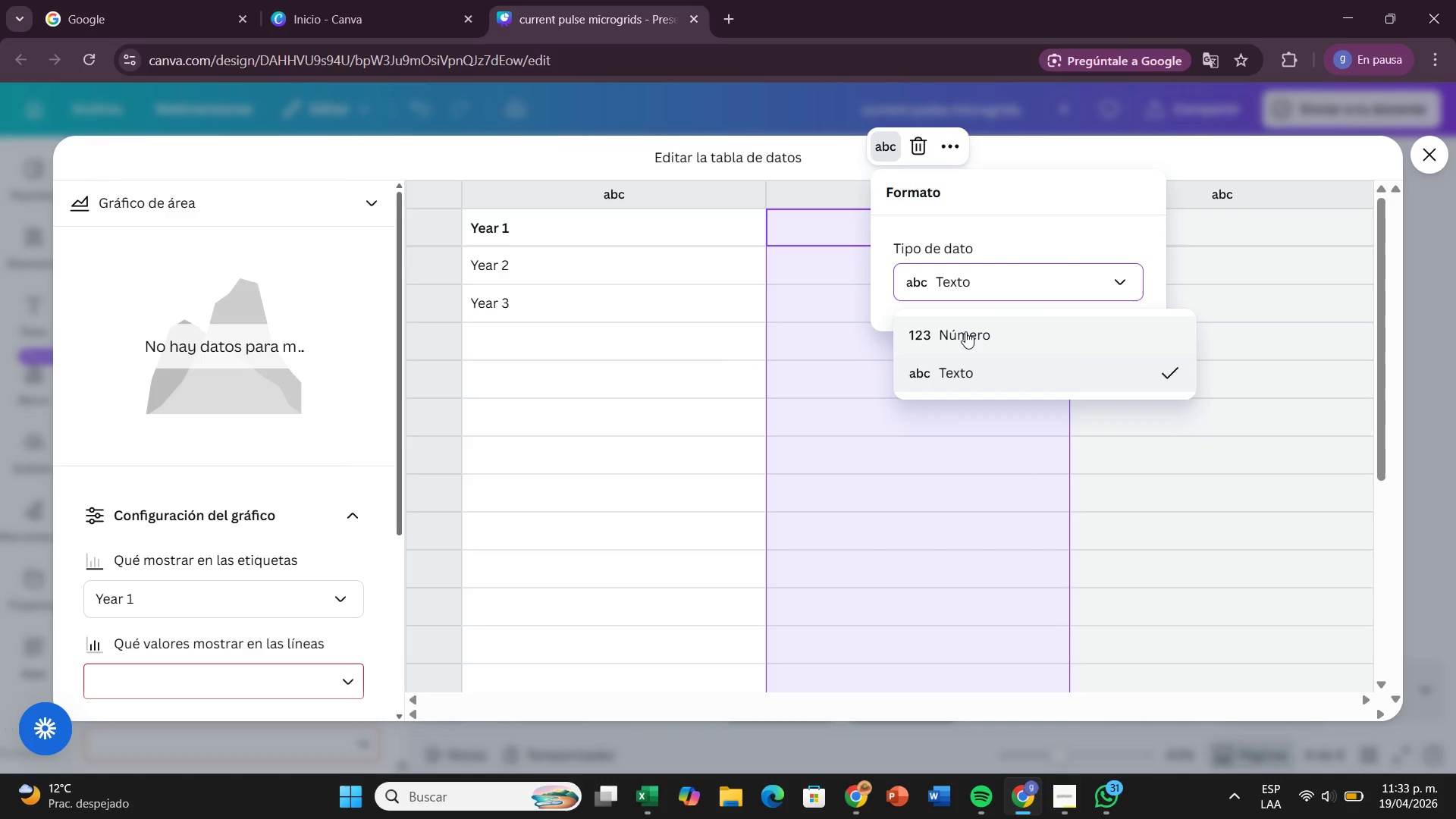 
left_click([965, 331])
 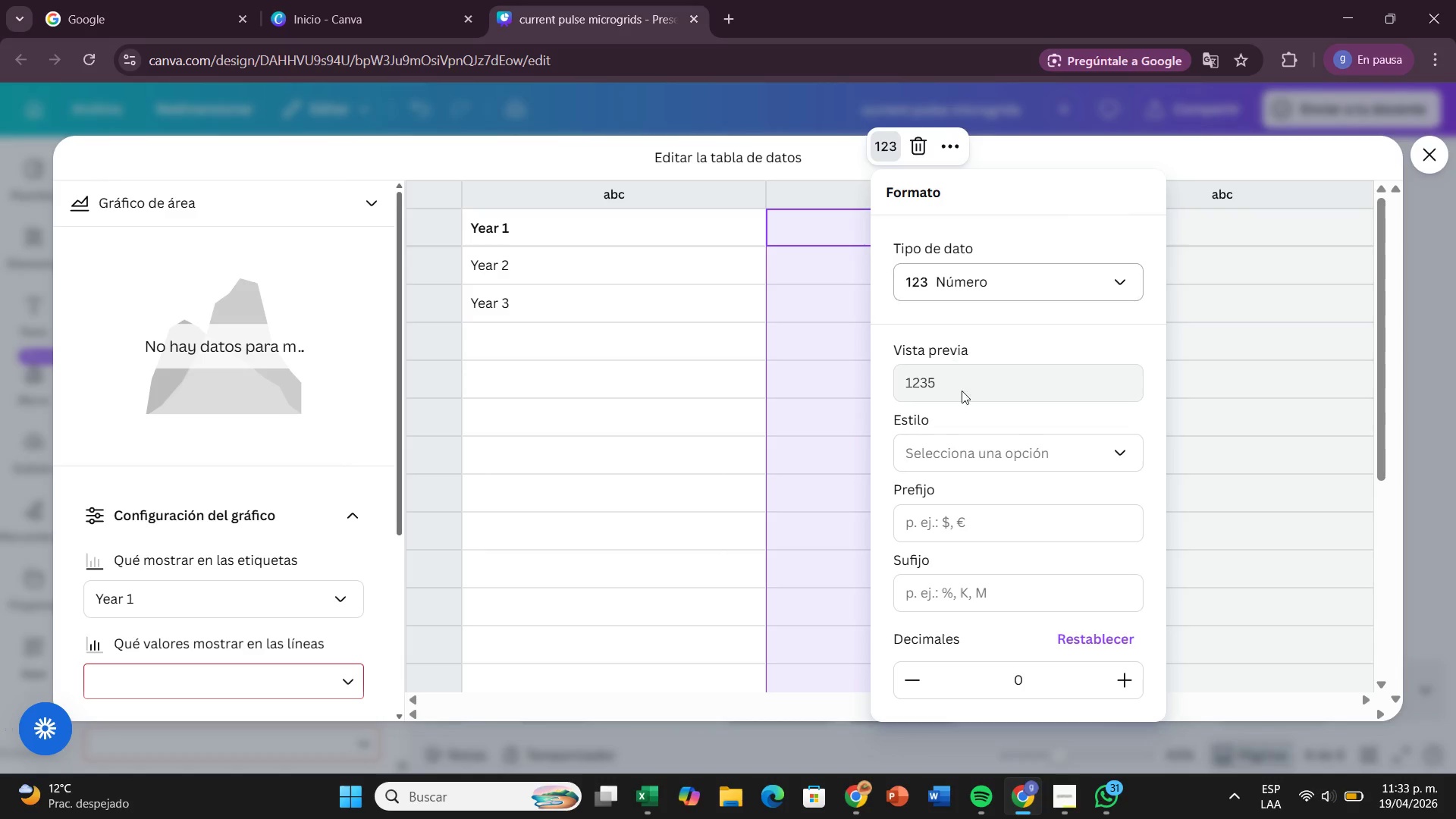 
left_click([980, 469])
 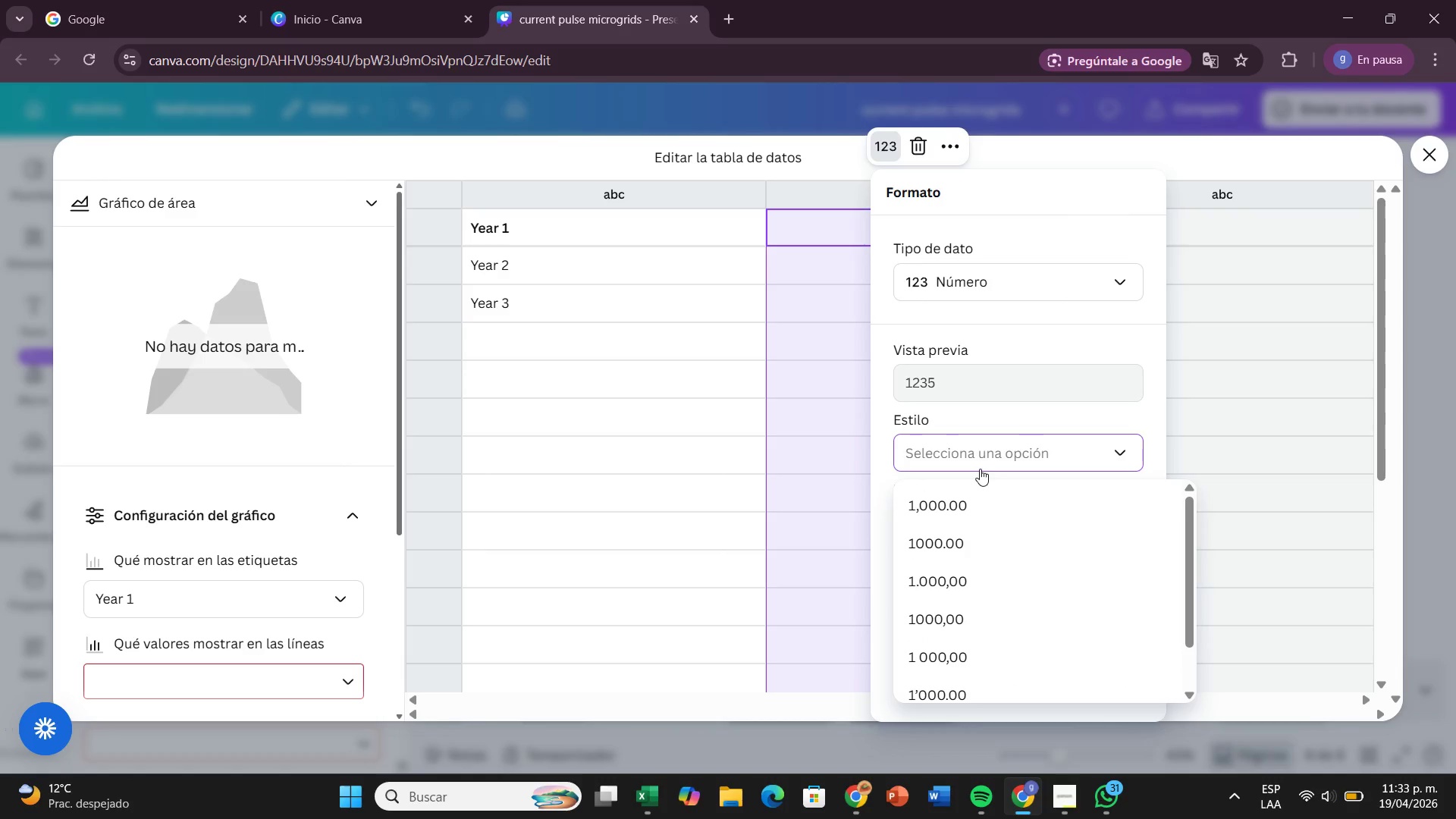 
scroll: coordinate [961, 553], scroll_direction: down, amount: 3.0
 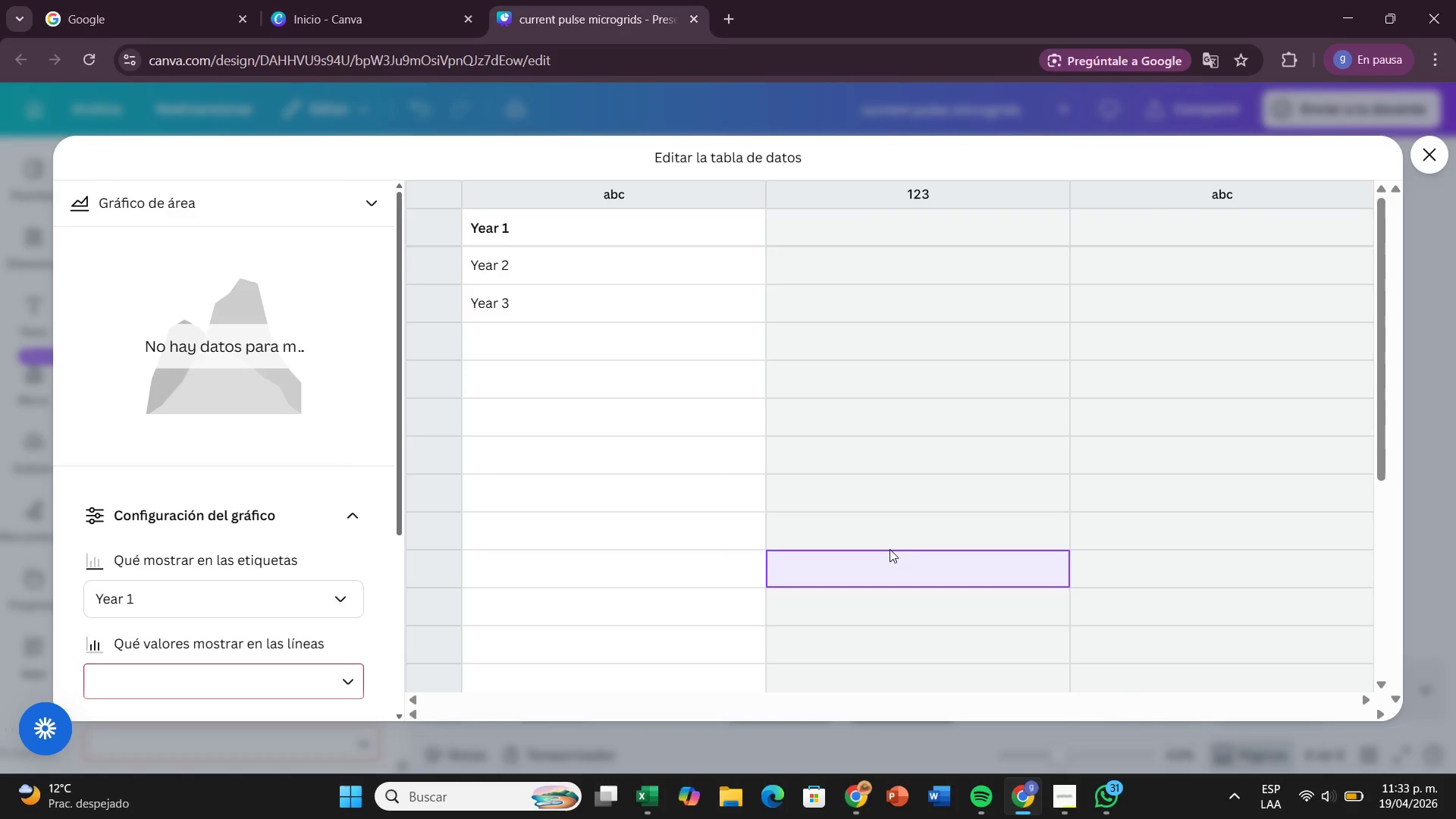 
left_click([868, 201])
 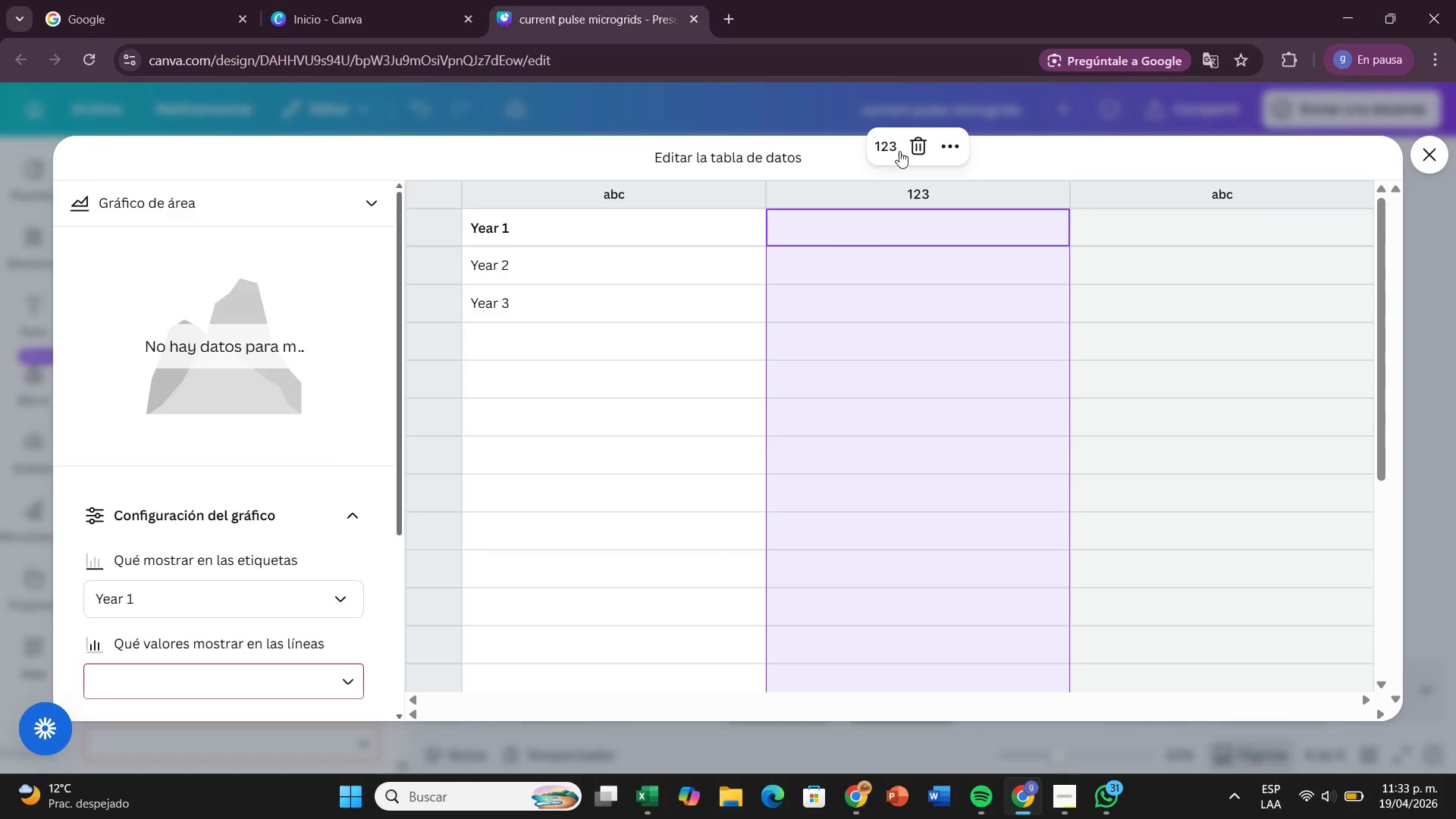 
left_click([898, 143])
 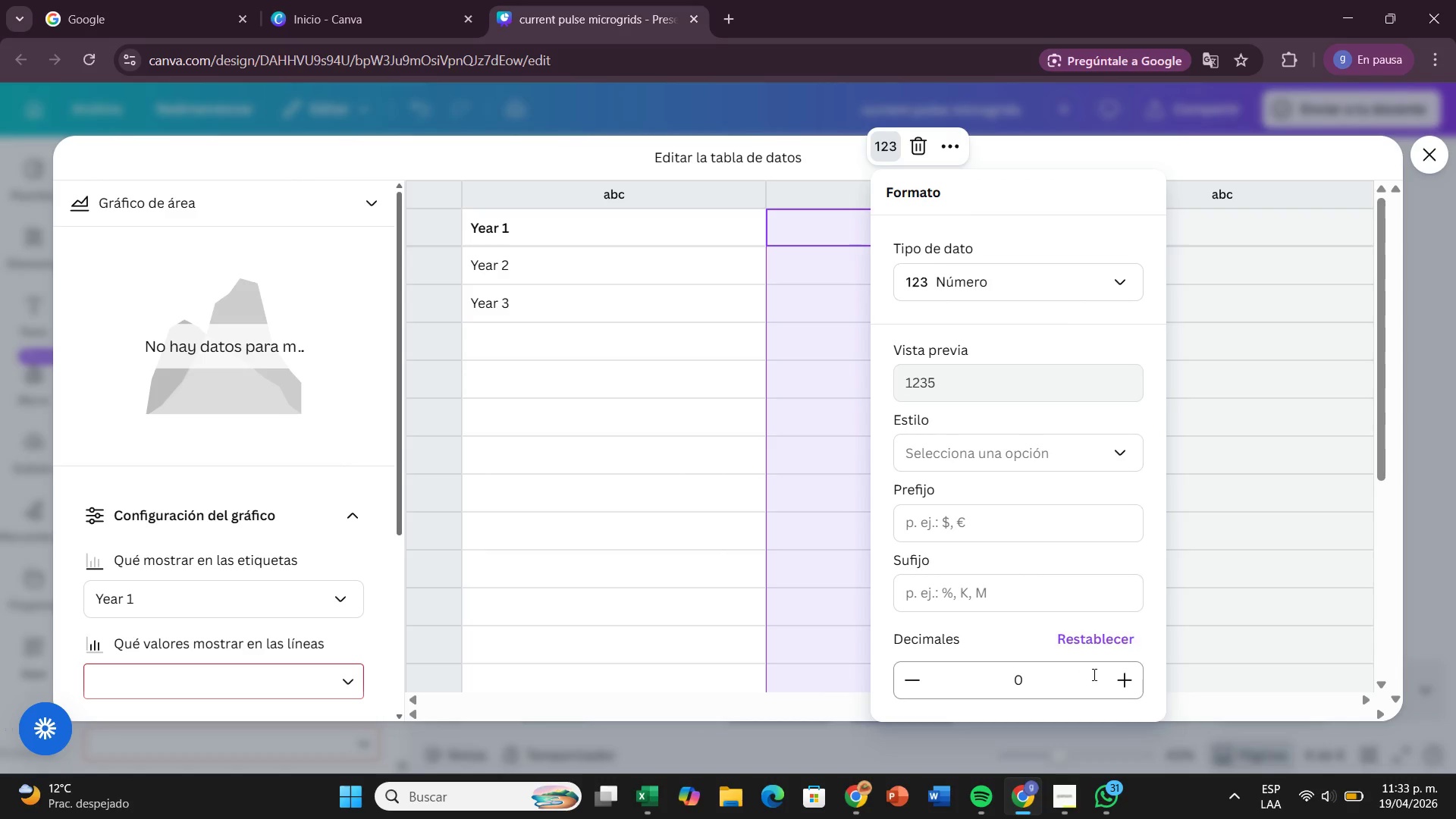 
left_click([1175, 603])
 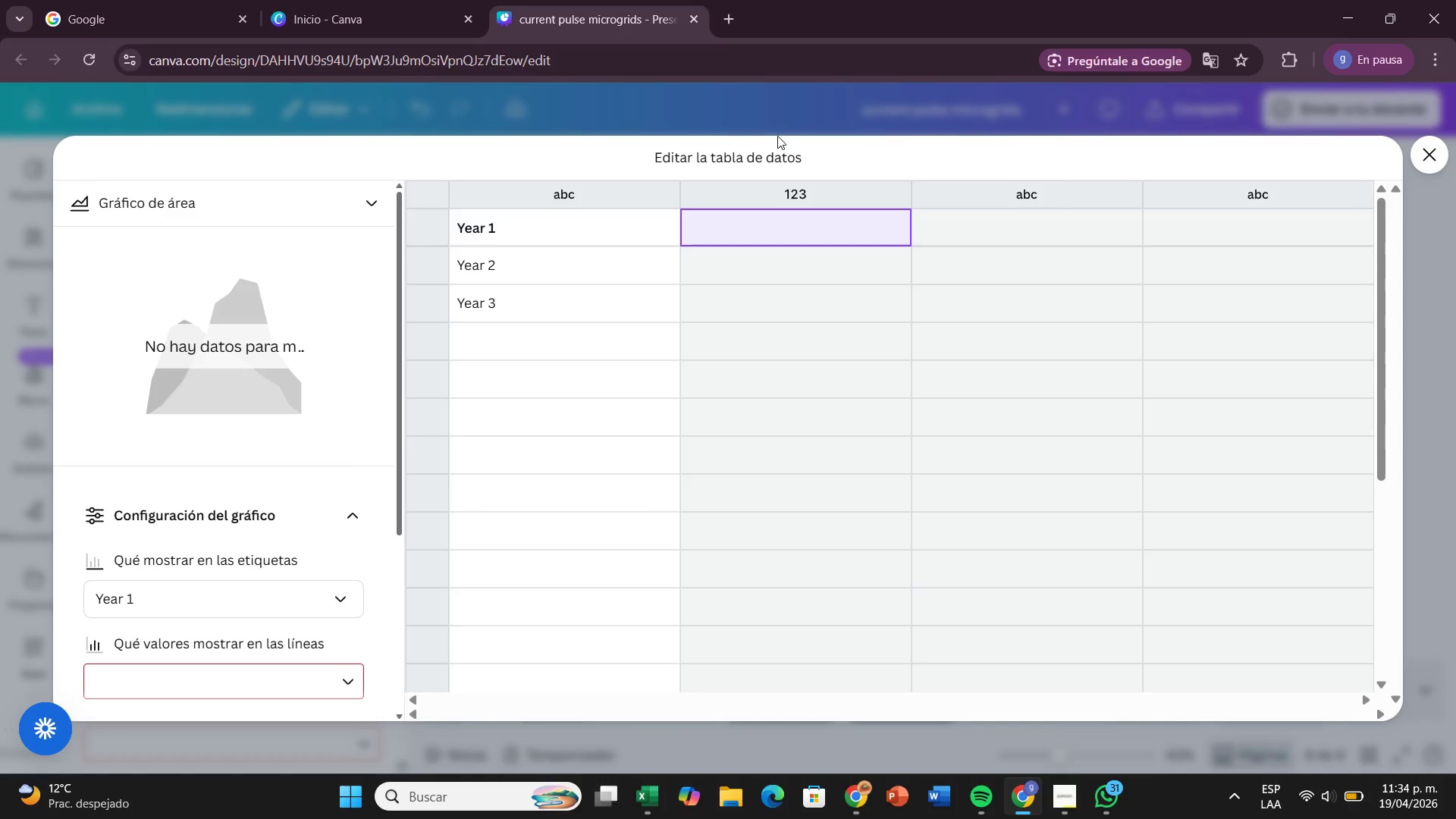 
wait(7.0)
 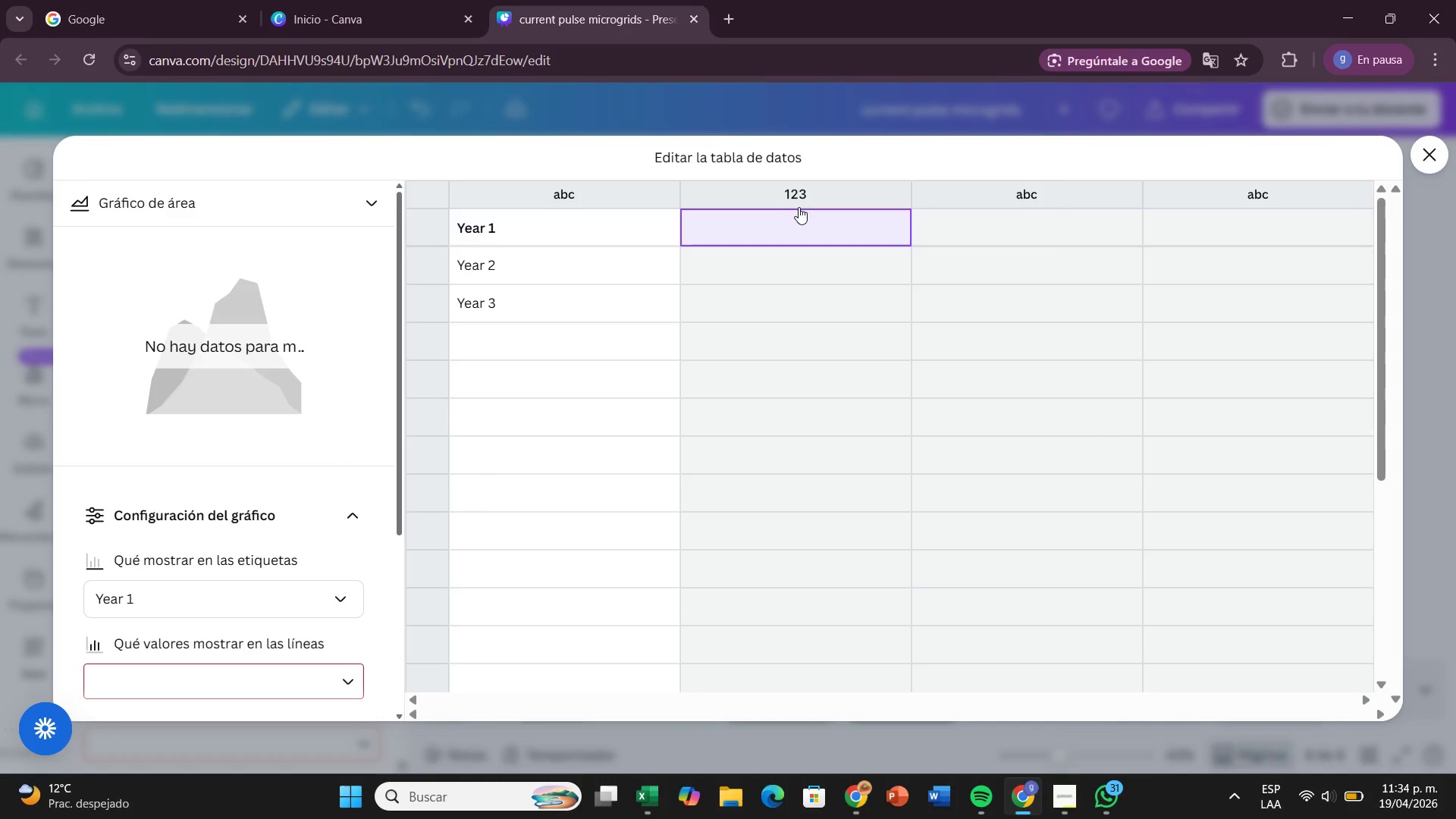 
left_click([787, 190])
 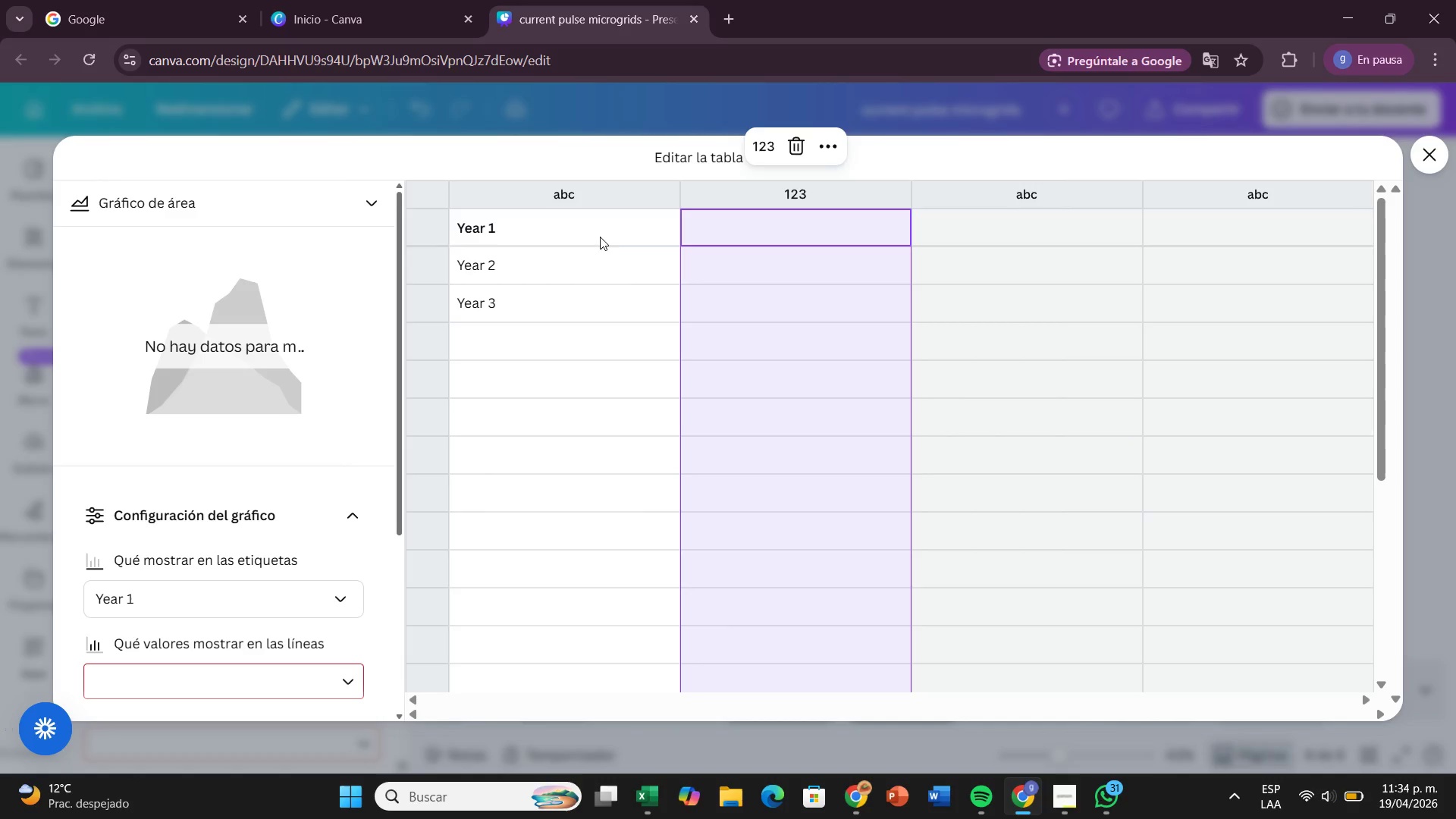 
left_click([599, 228])
 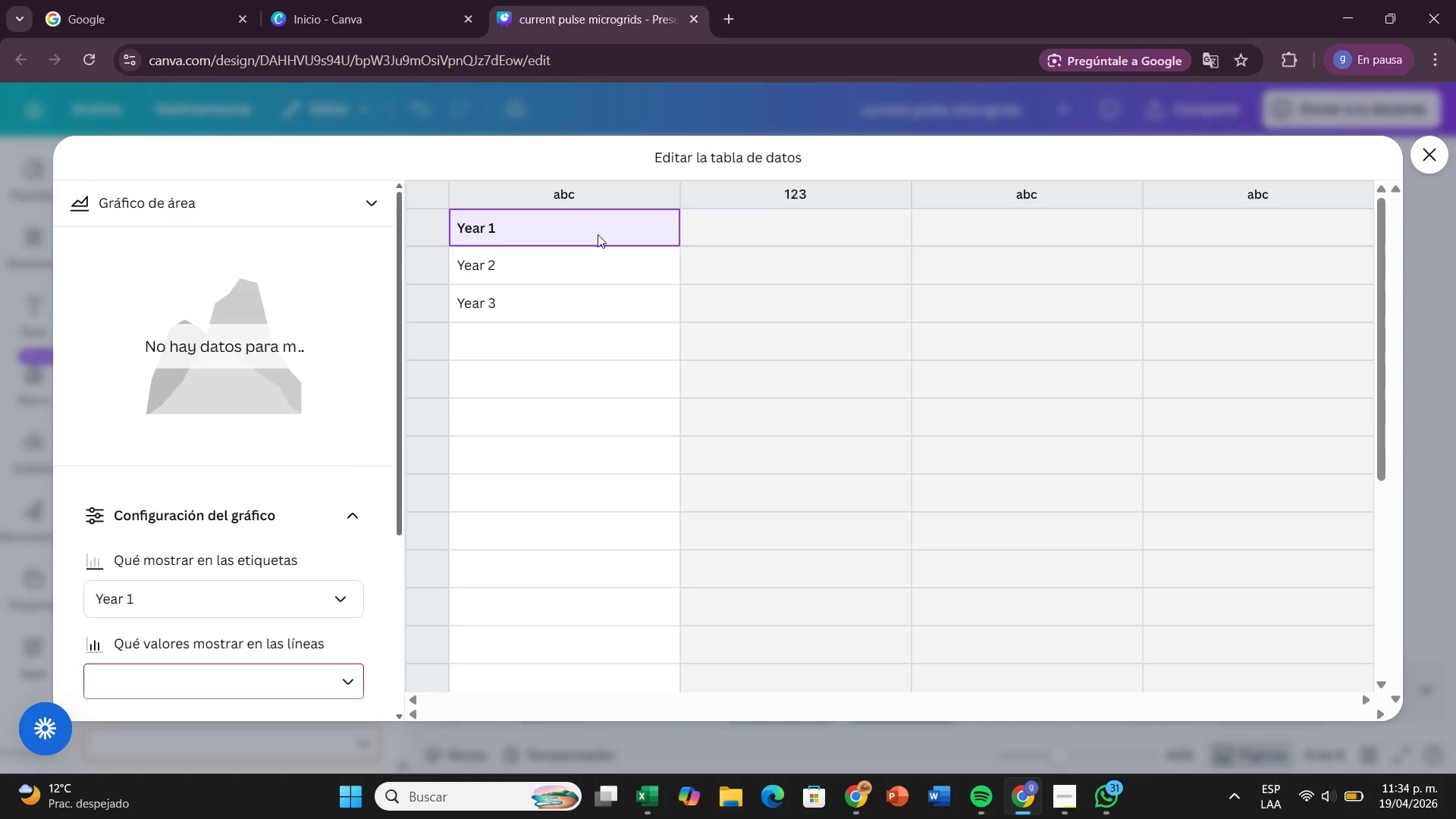 
double_click([598, 234])
 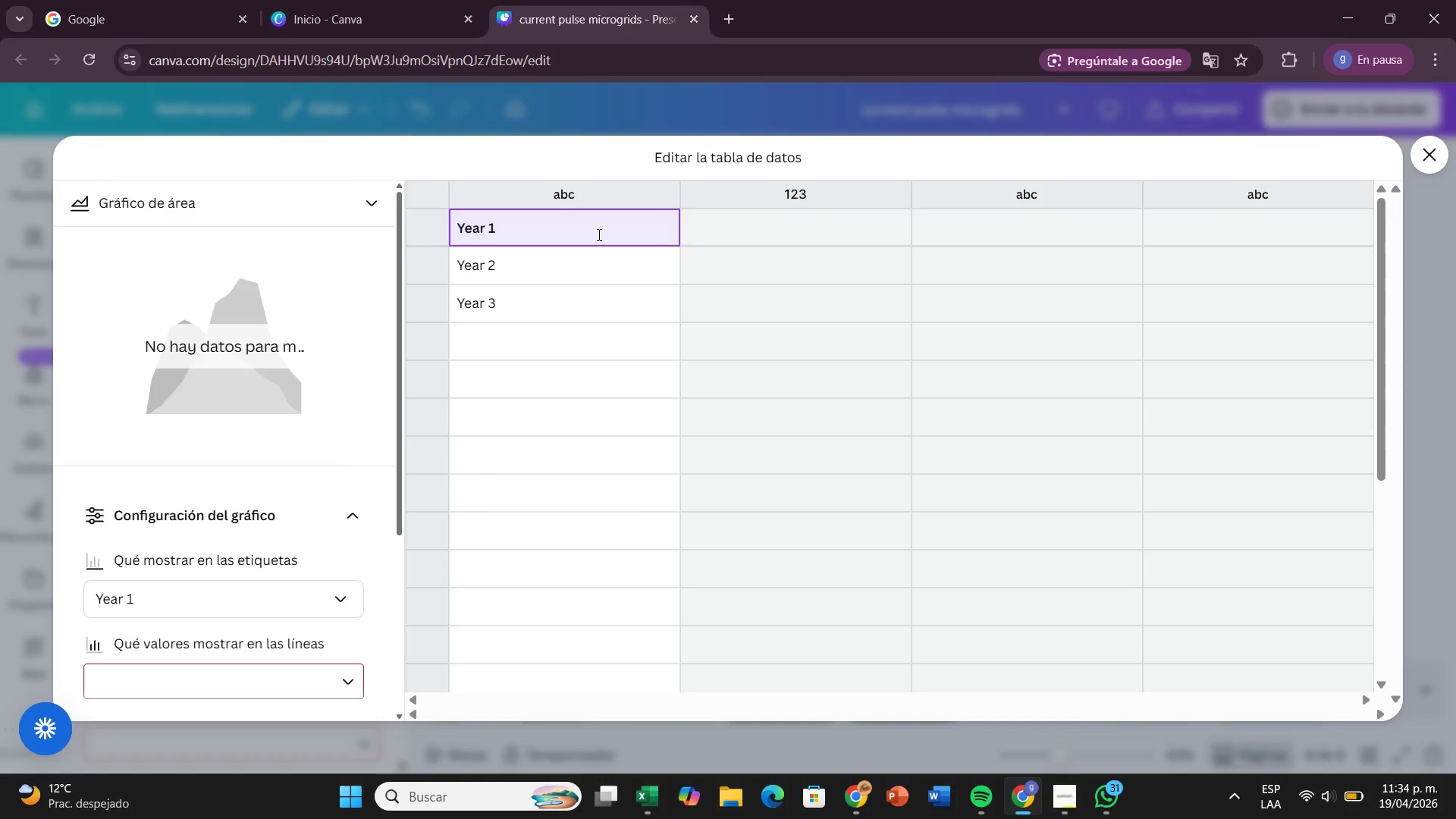 
key(Backspace)
 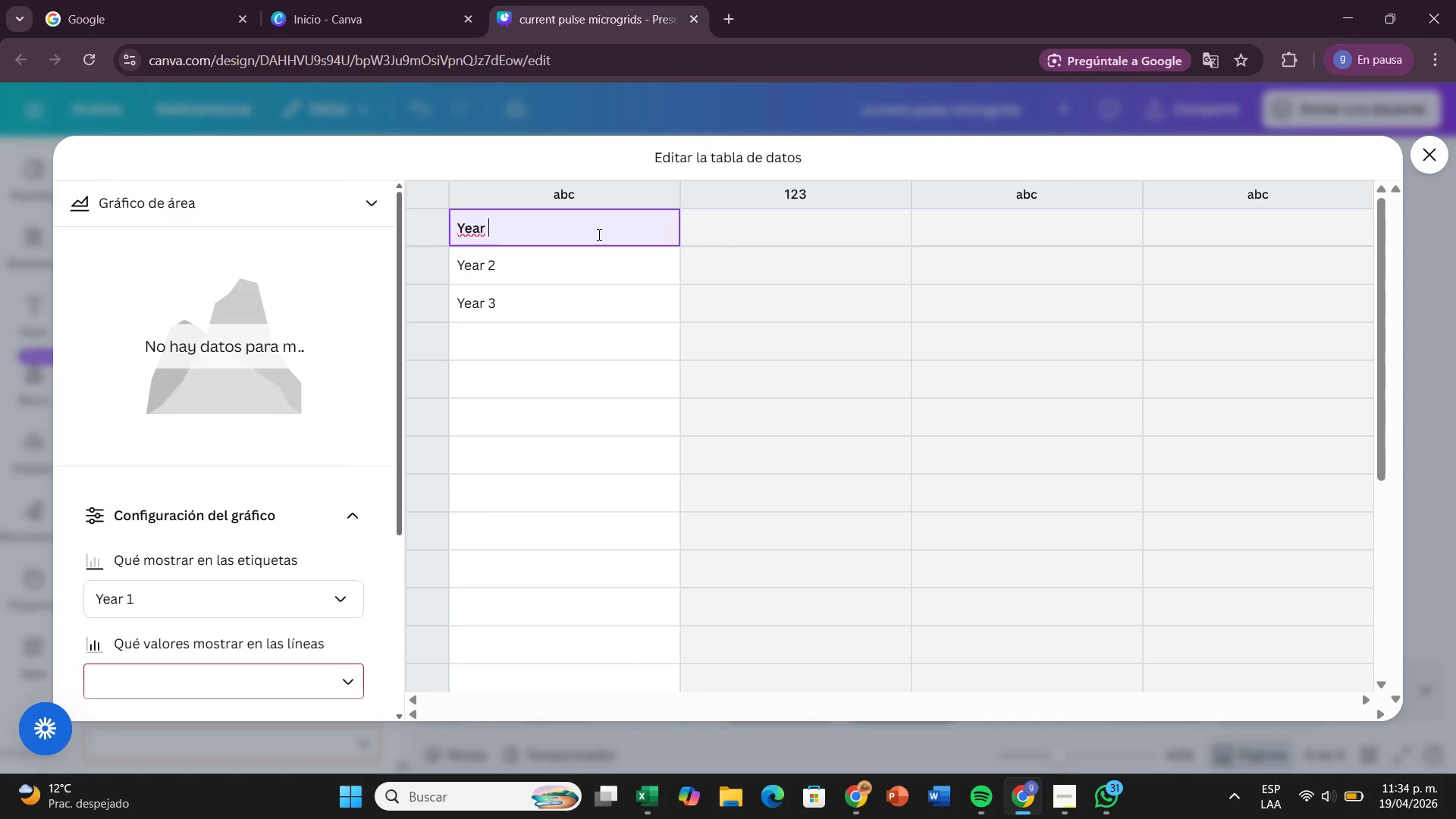 
key(Backspace)
 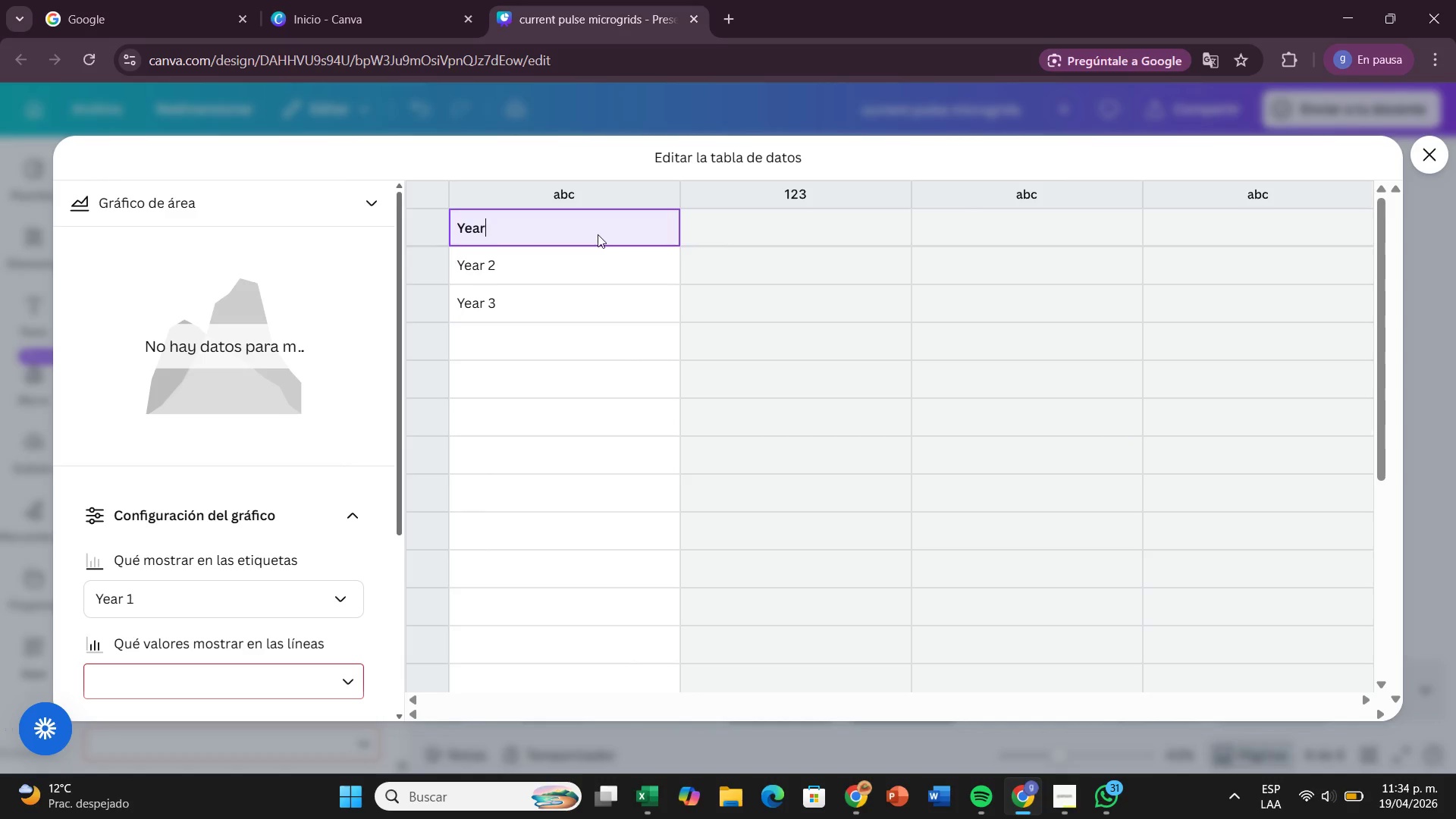 
key(Enter)
 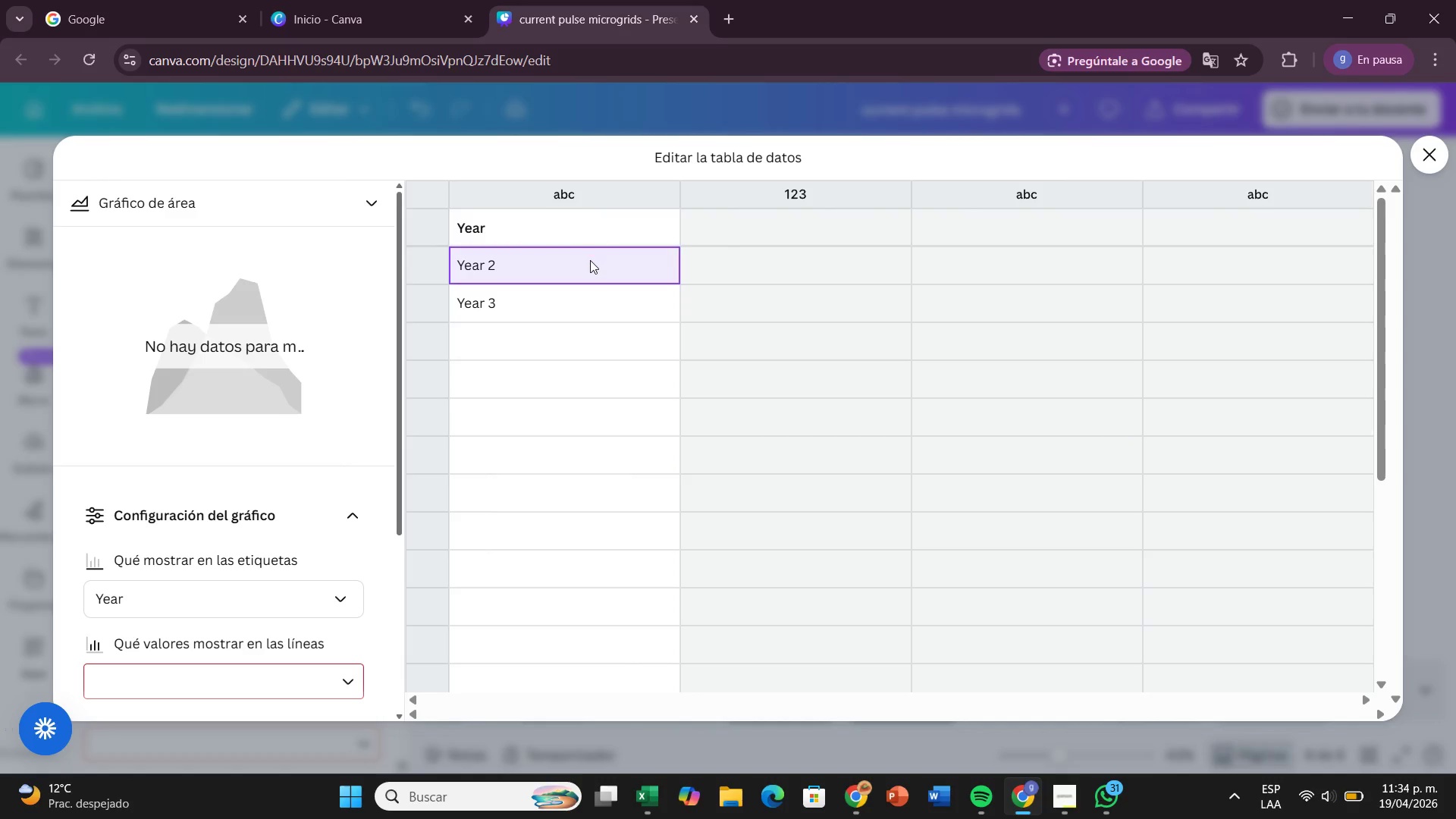 
double_click([590, 260])
 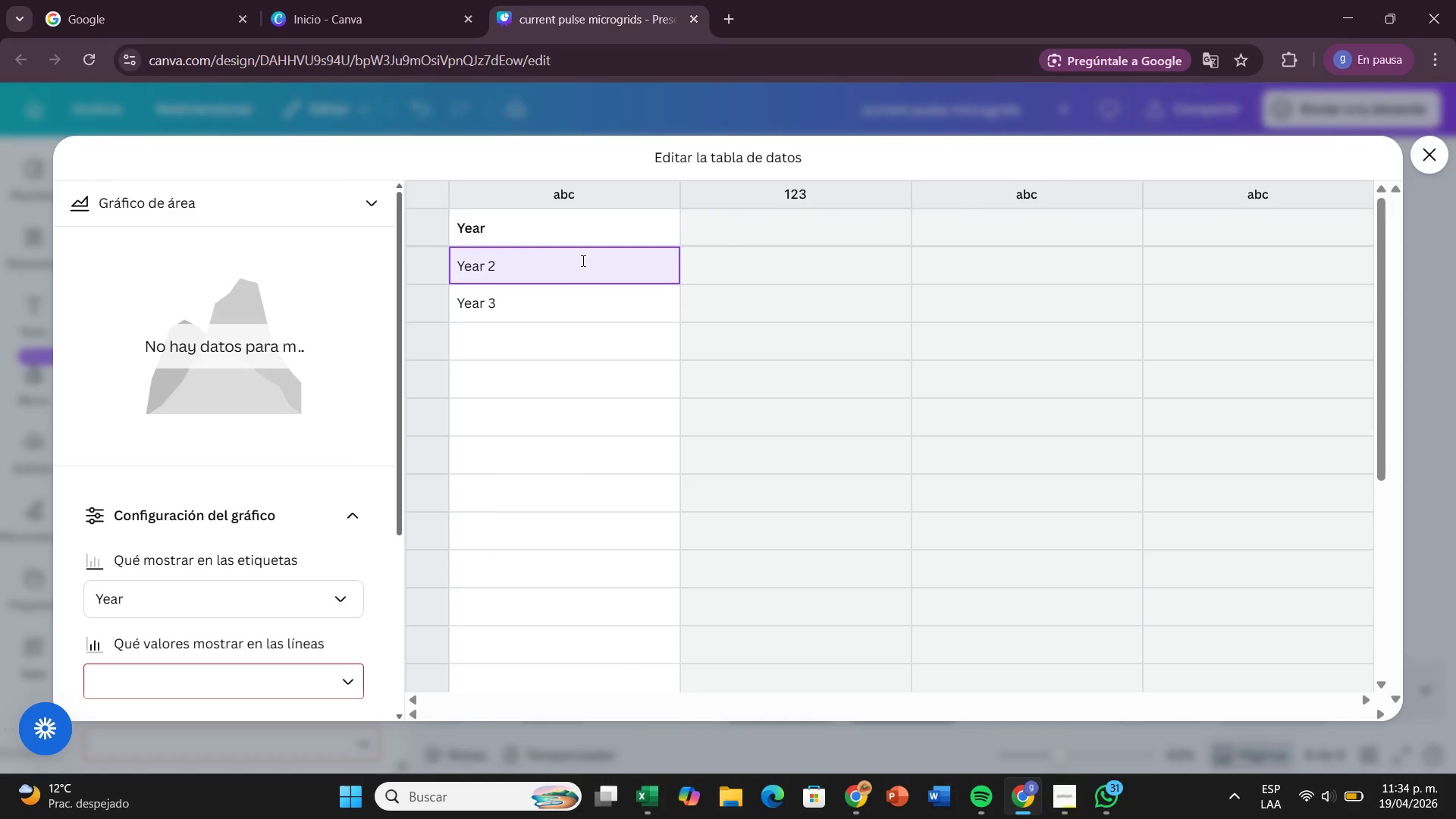 
key(Backspace)
 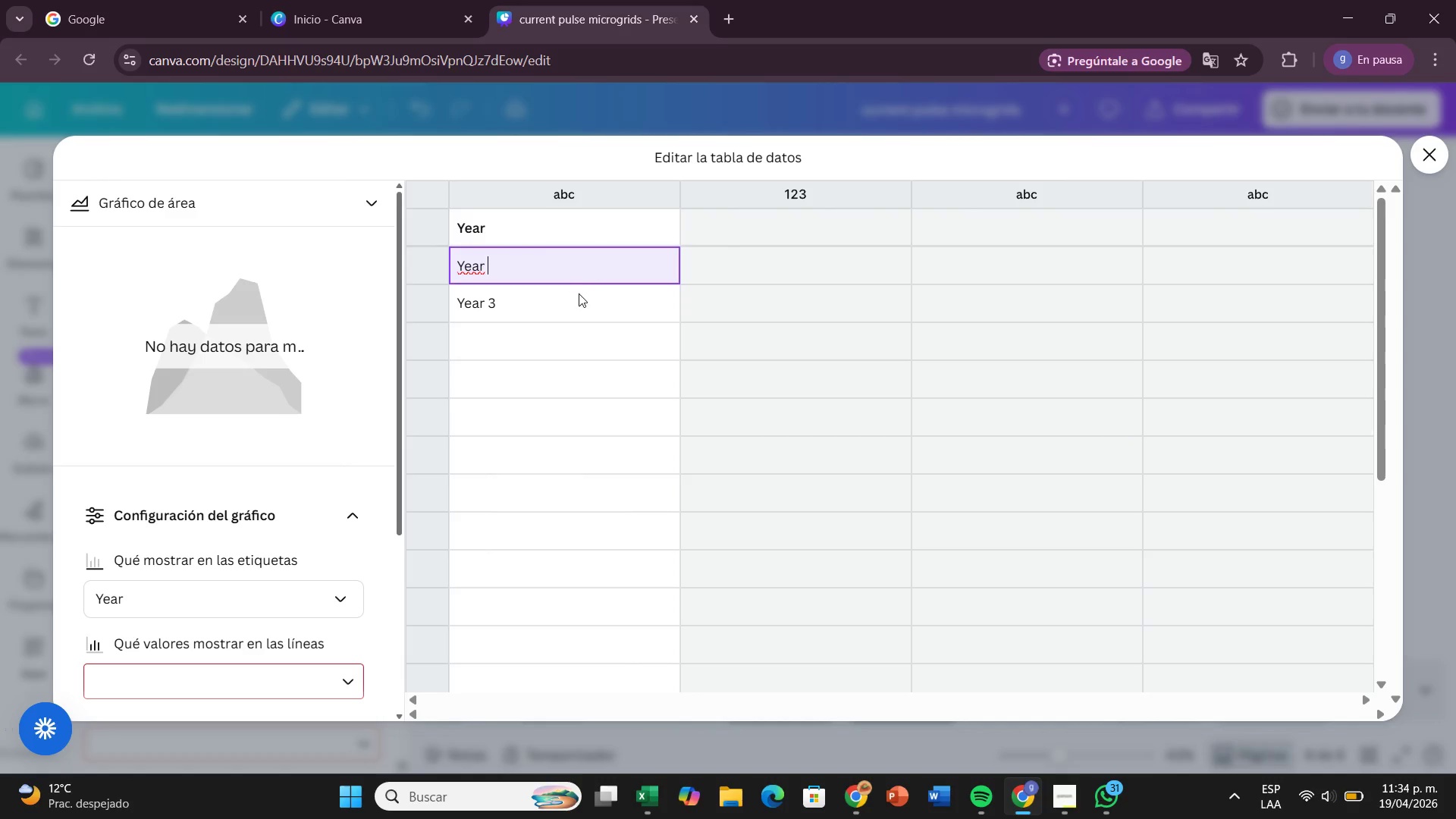 
key(1)
 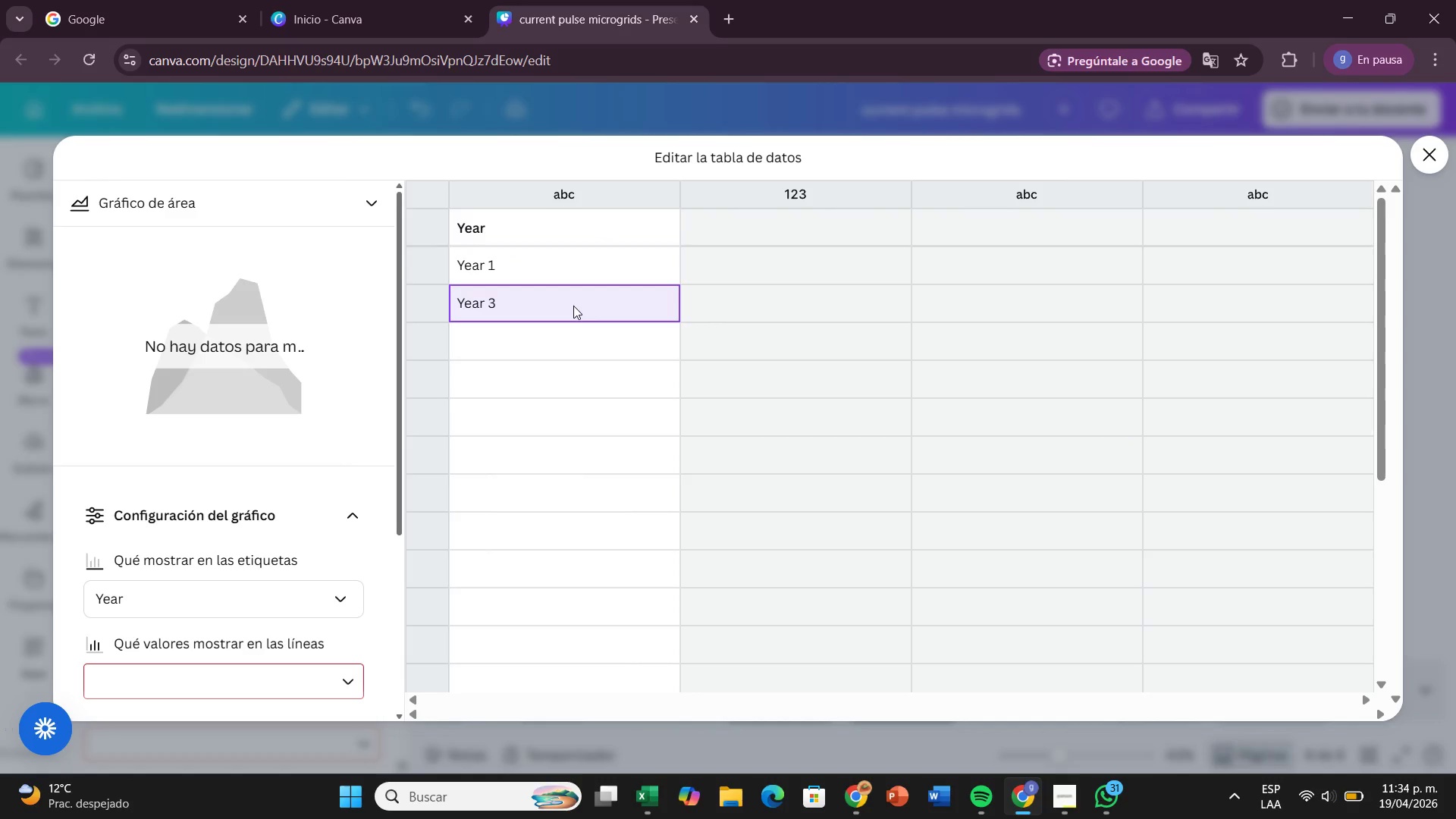 
double_click([573, 306])
 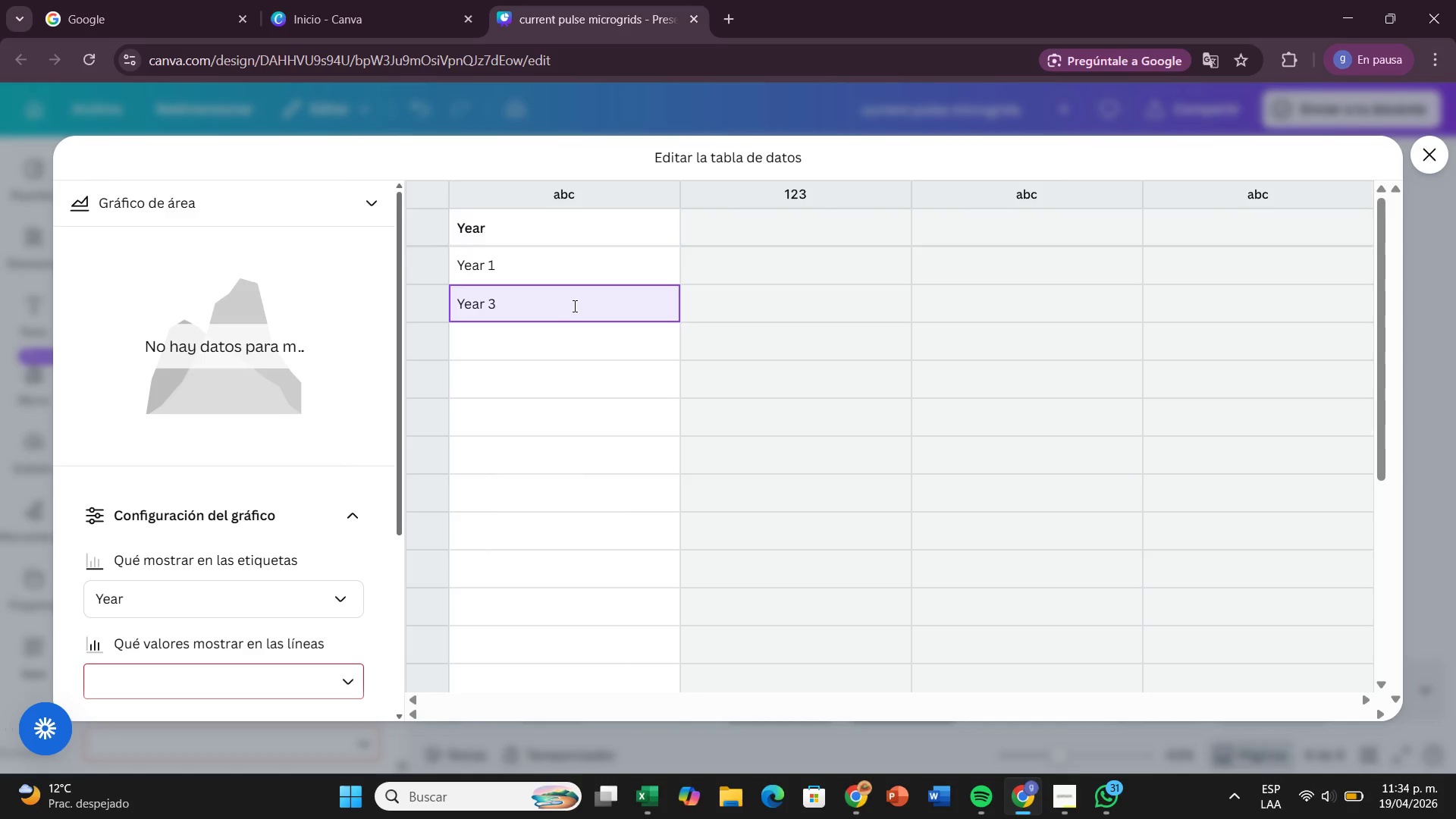 
key(Backspace)
 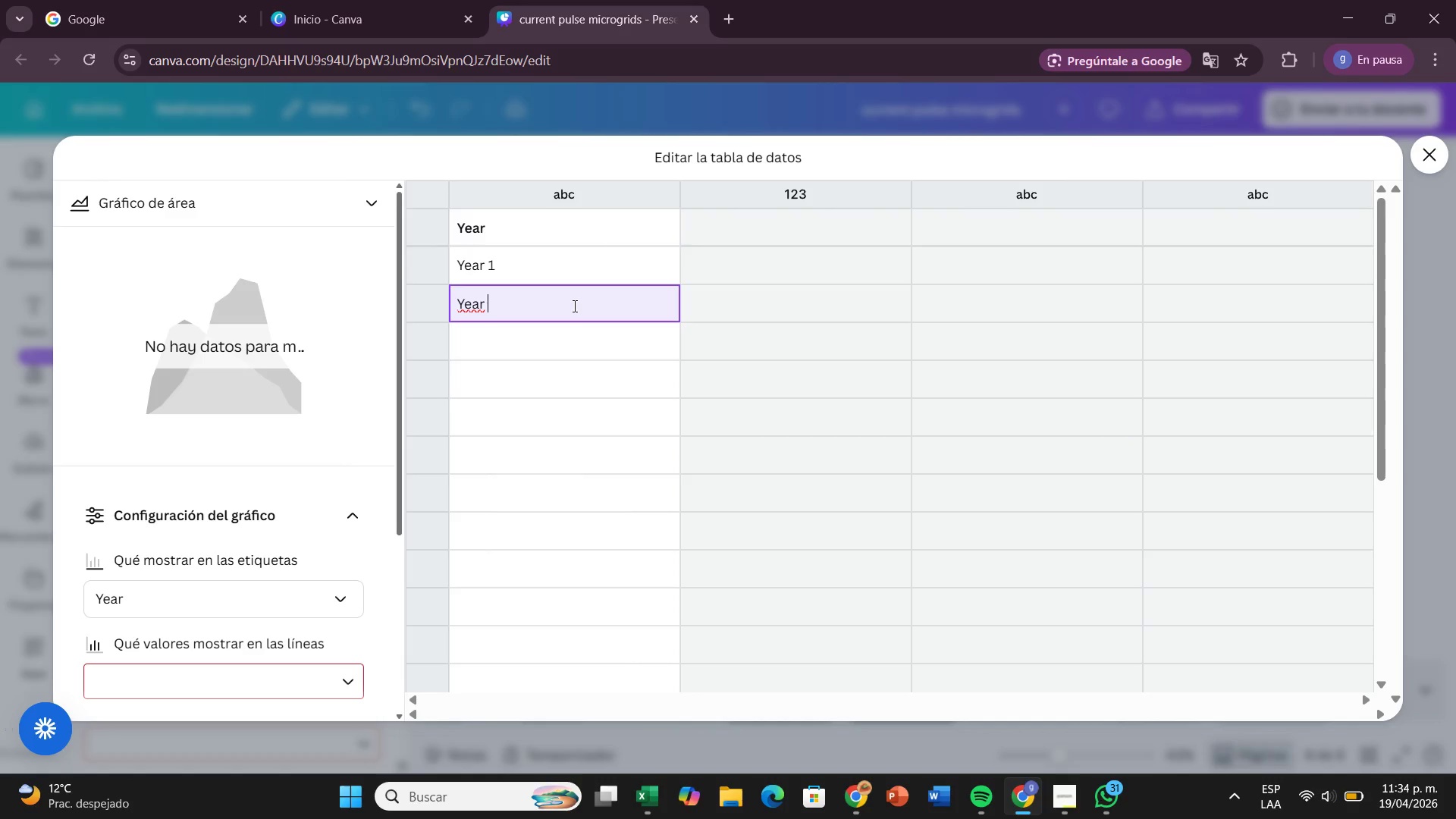 
key(2)
 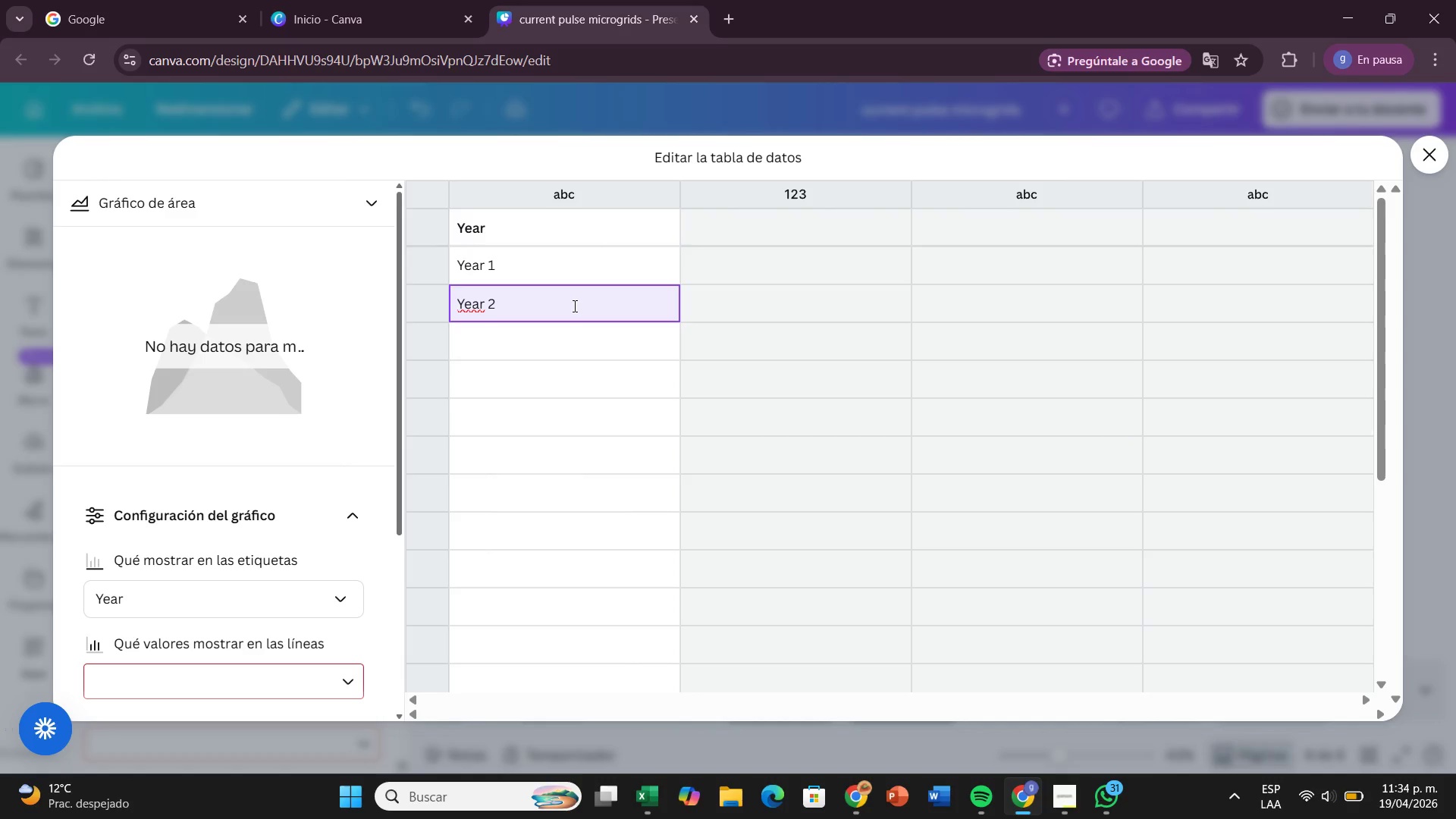 
key(Enter)
 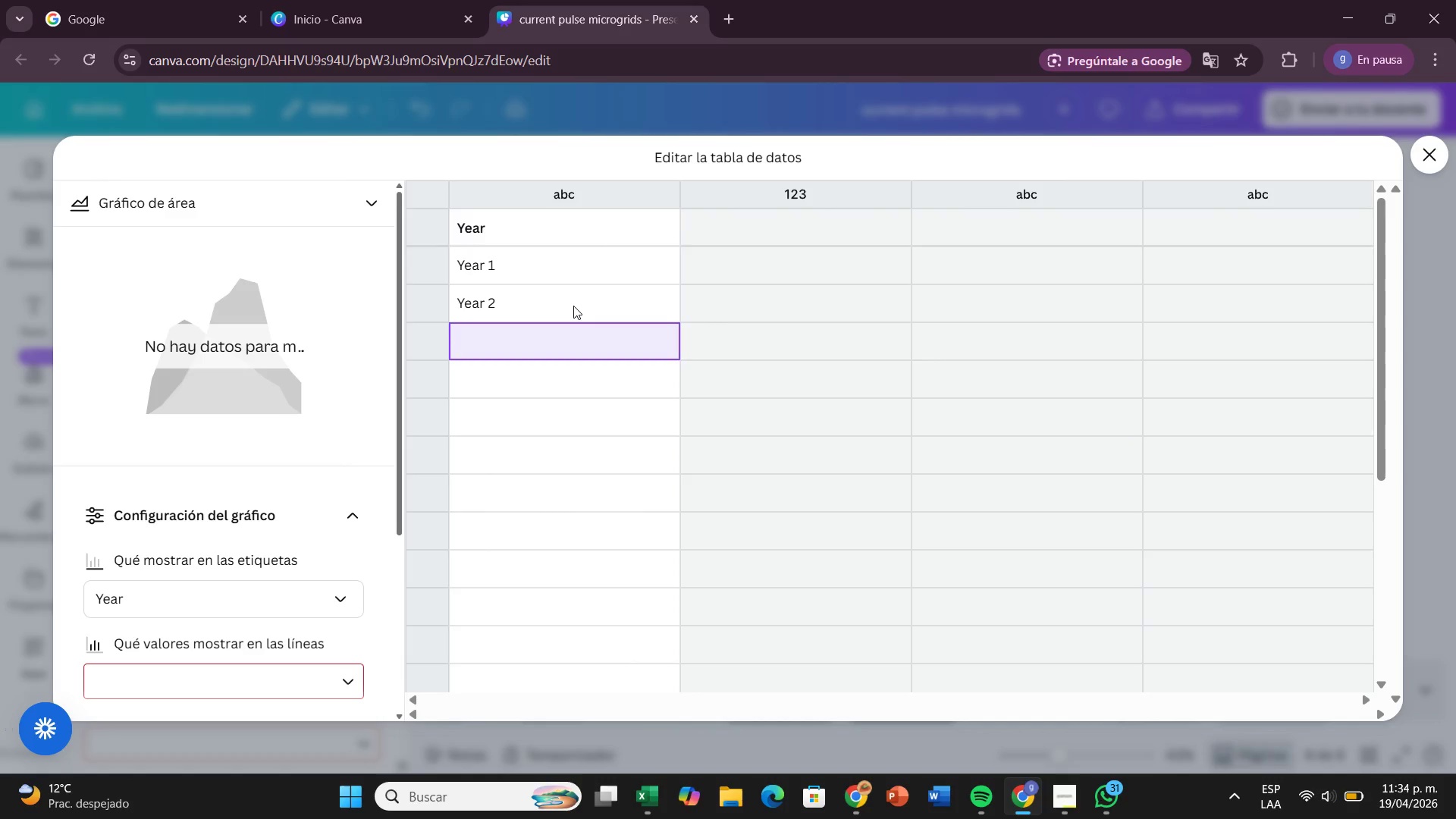 
type(Year 3)
 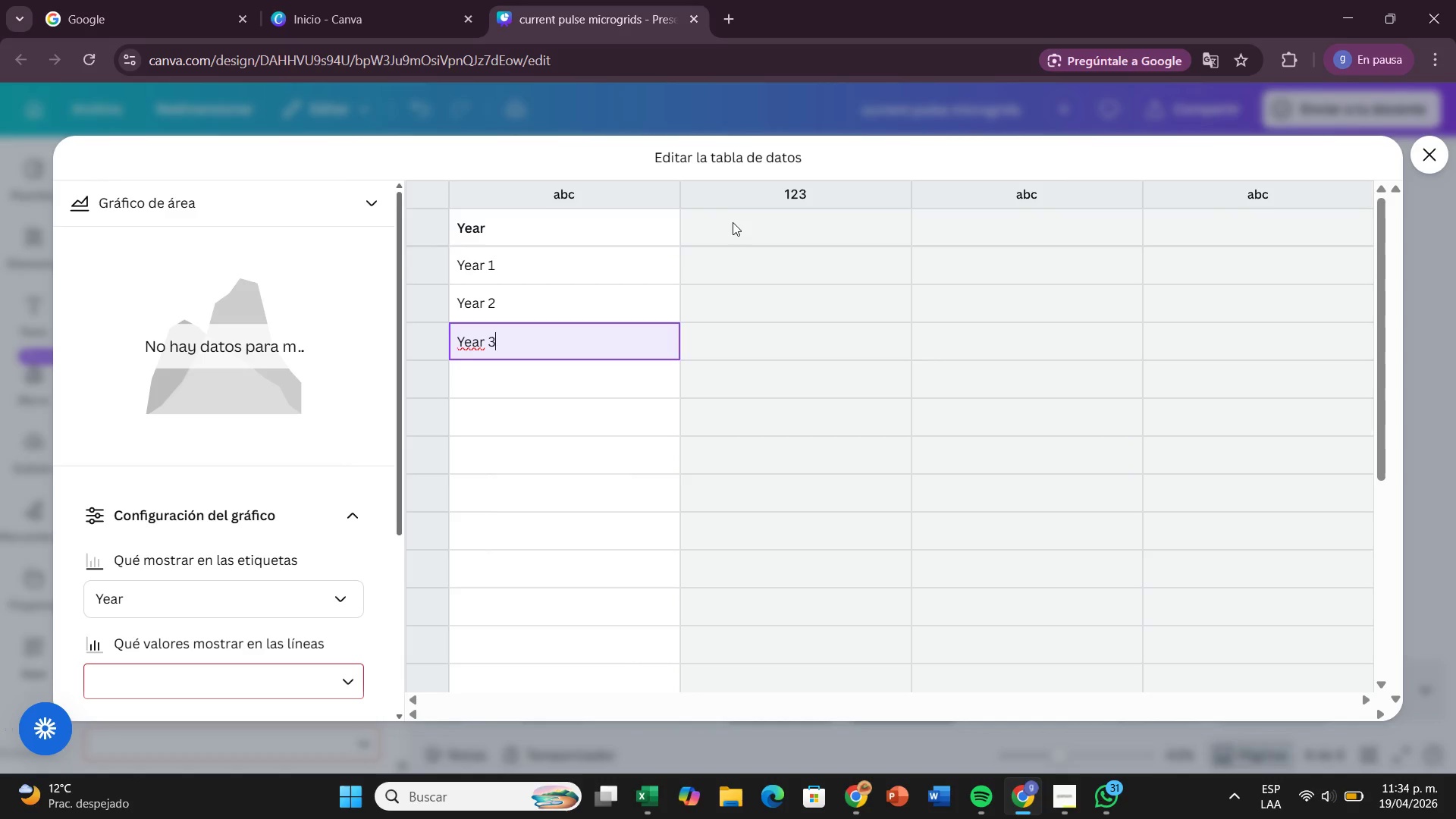 
double_click([731, 212])
 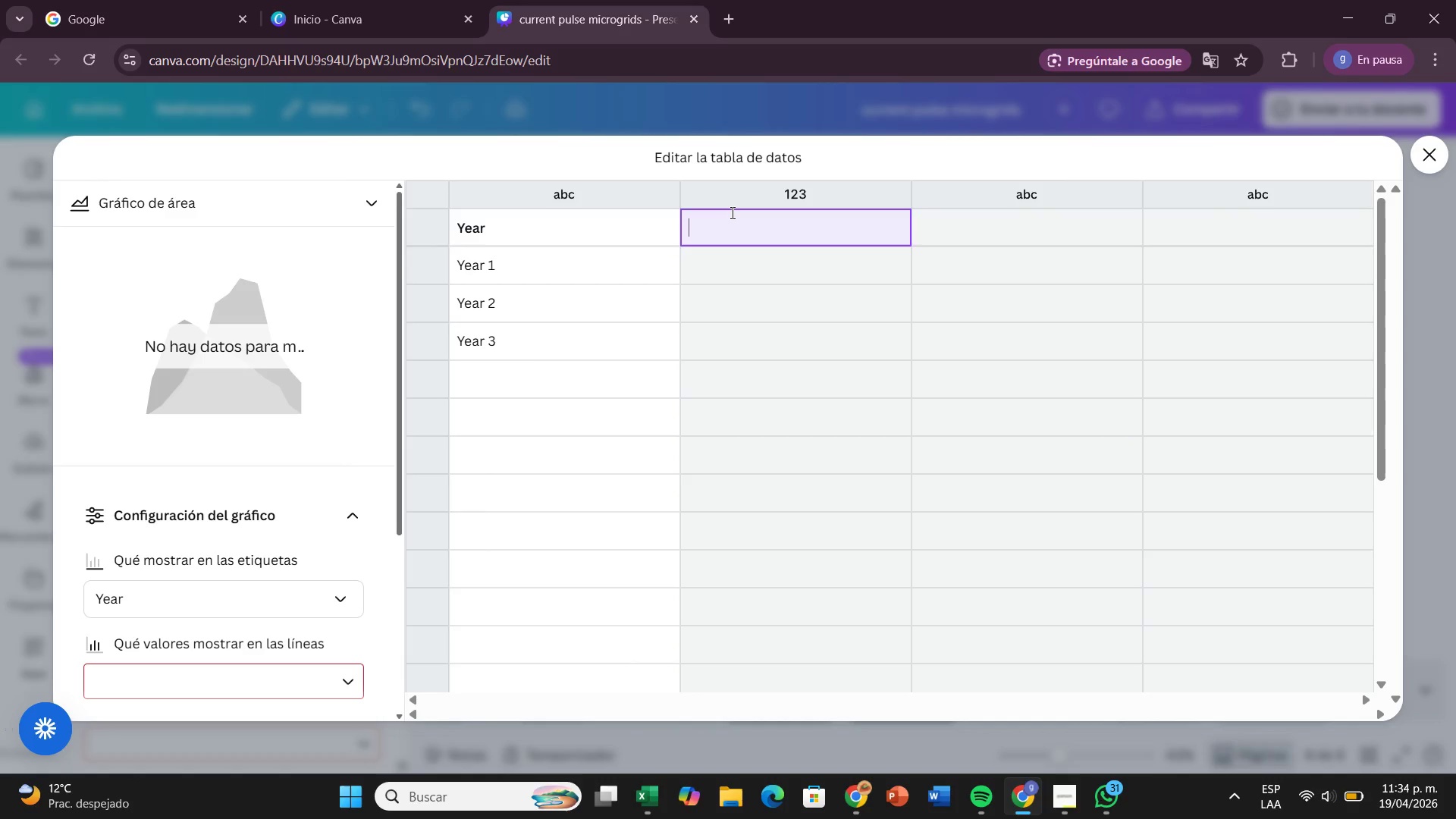 
type(Revenue *Millions()
 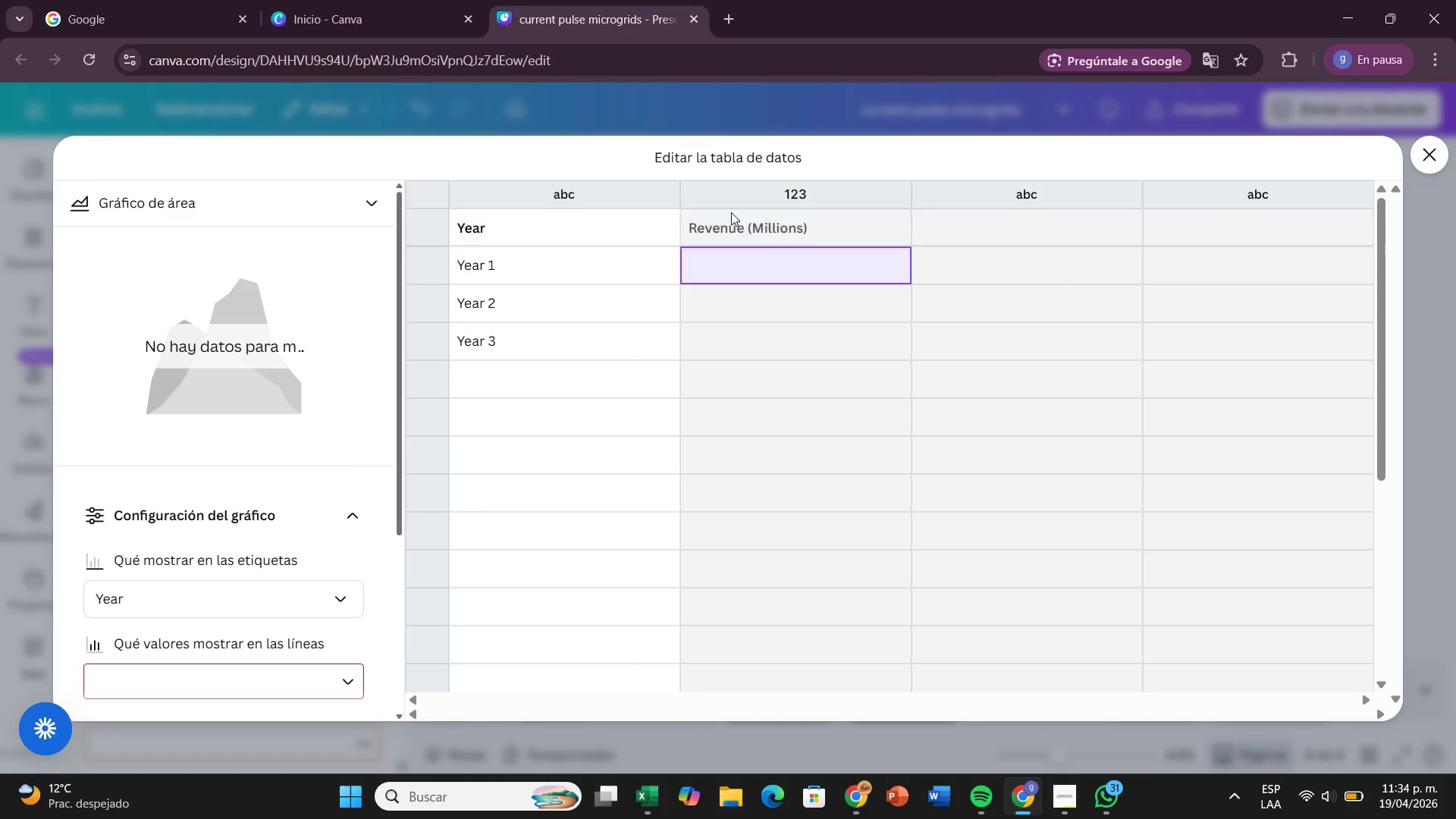 
 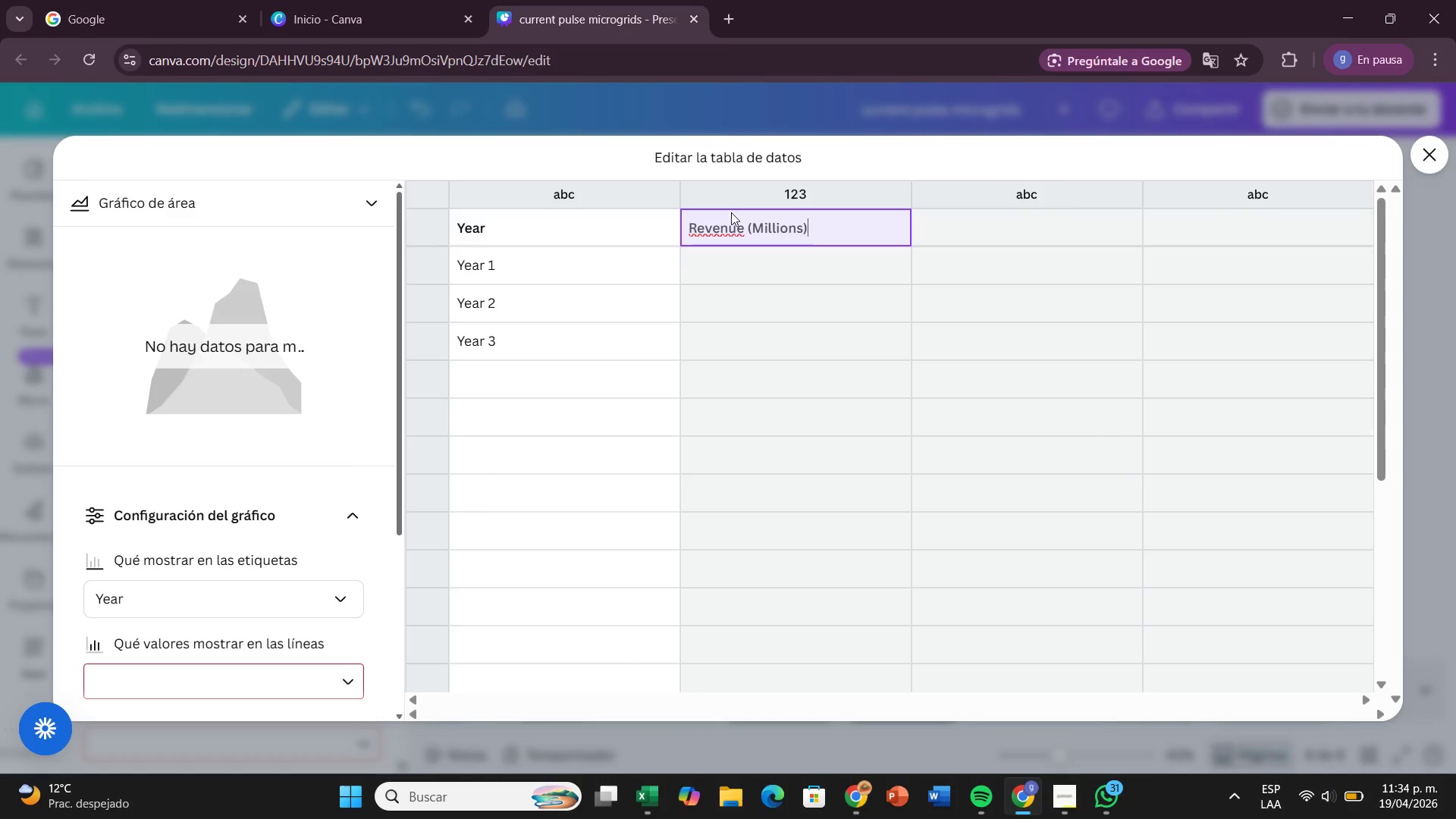 
key(Enter)
 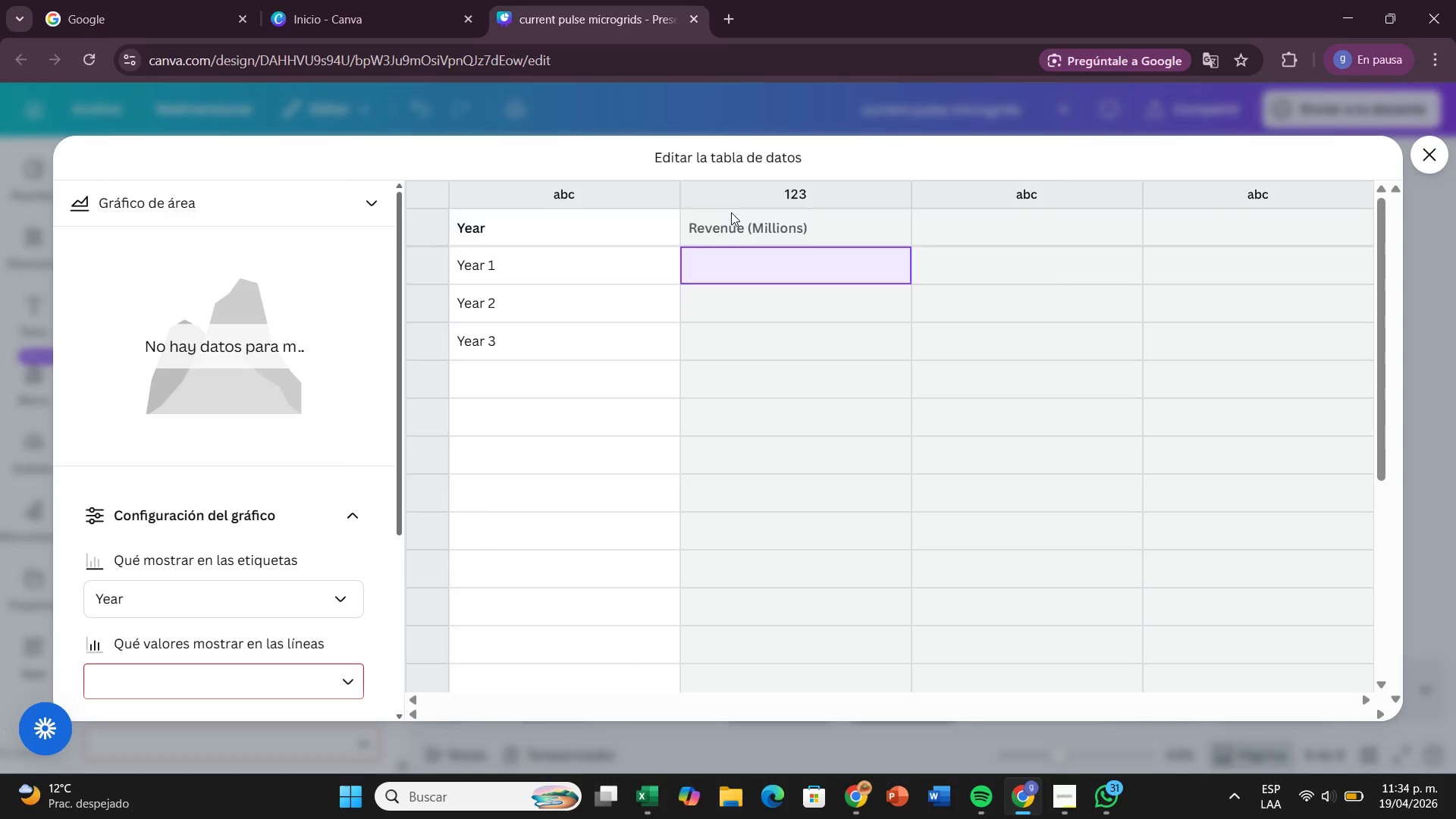 
key(2)
 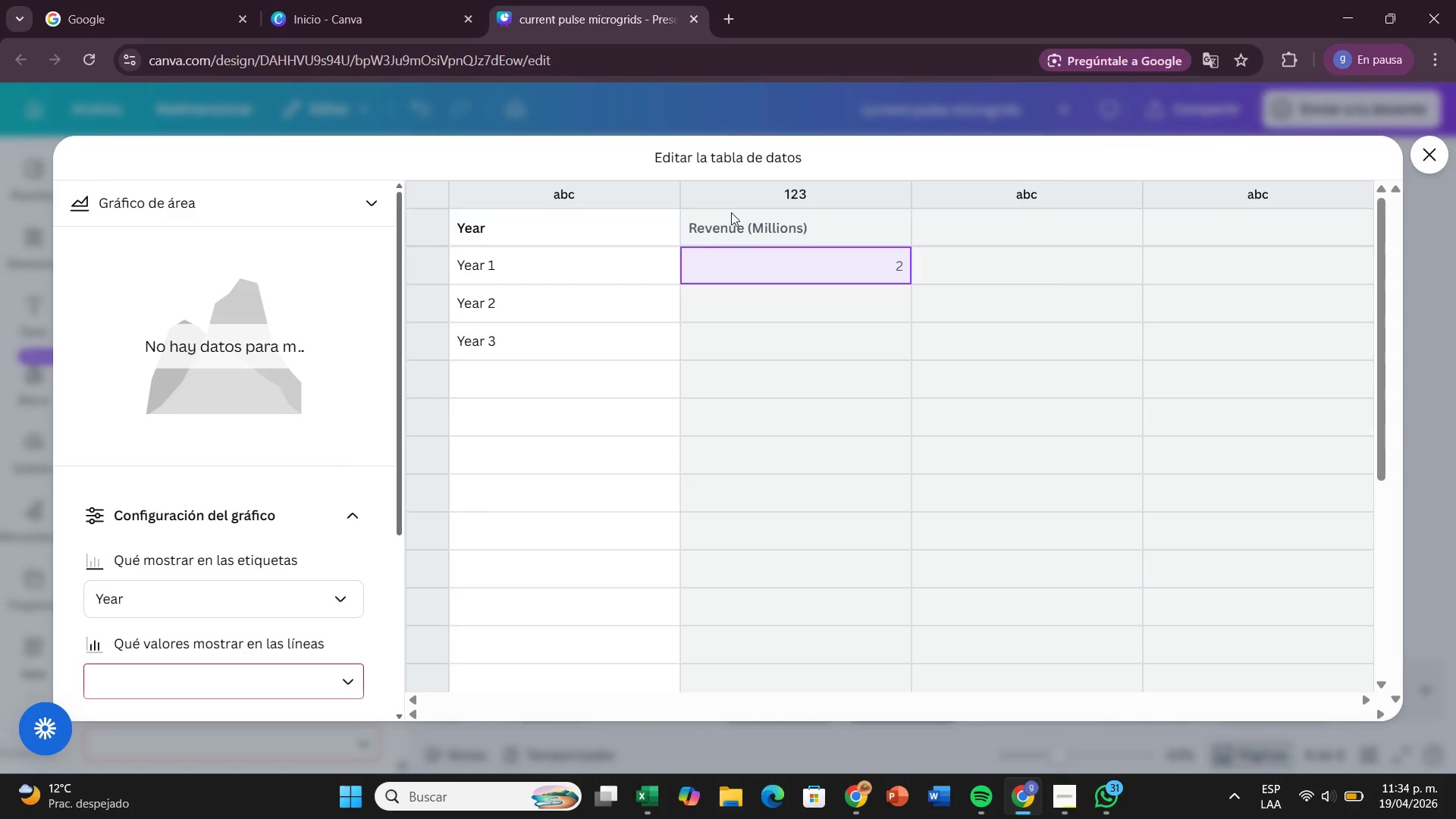 
key(Period)
 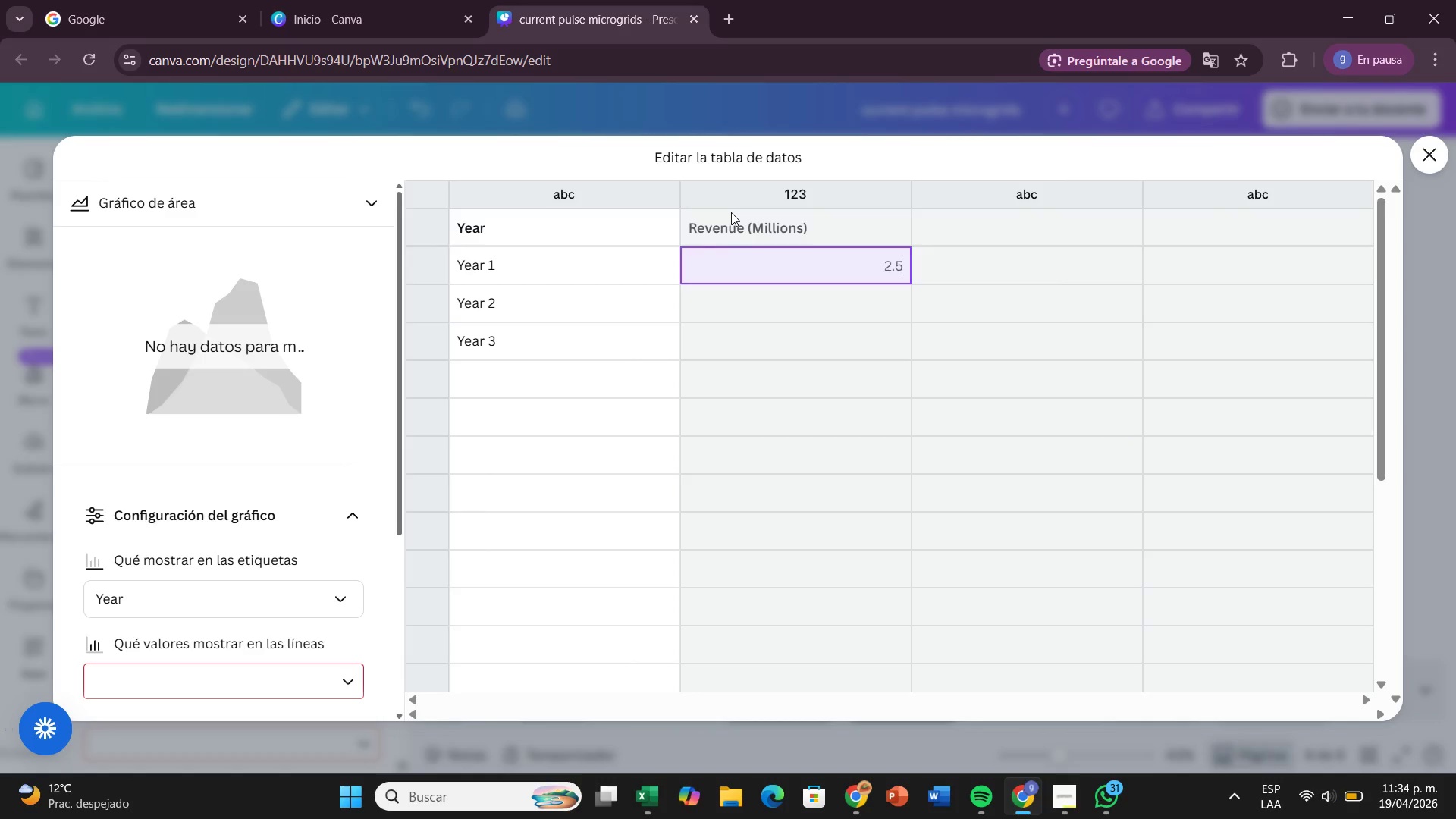 
key(5)
 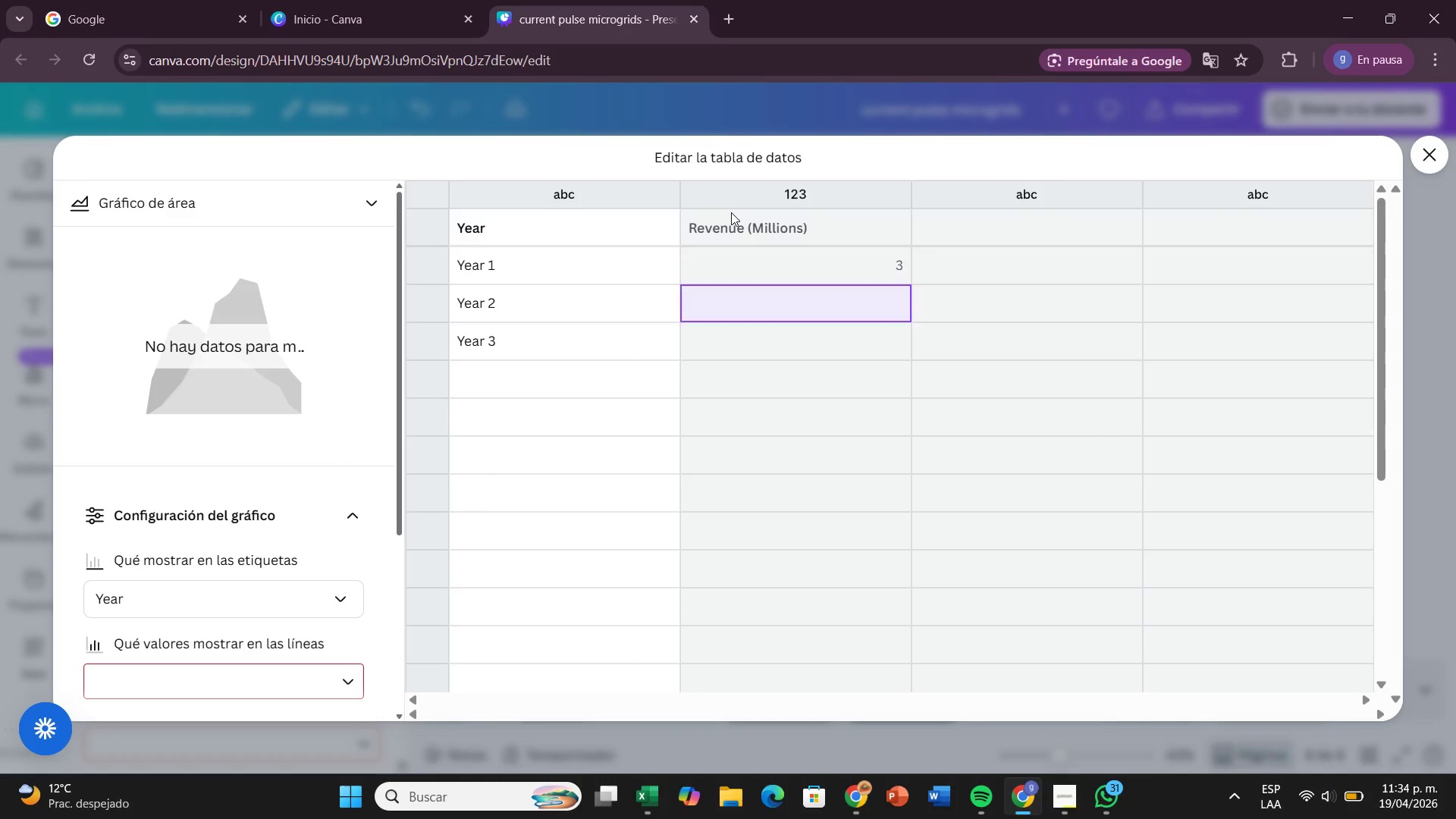 
key(Enter)
 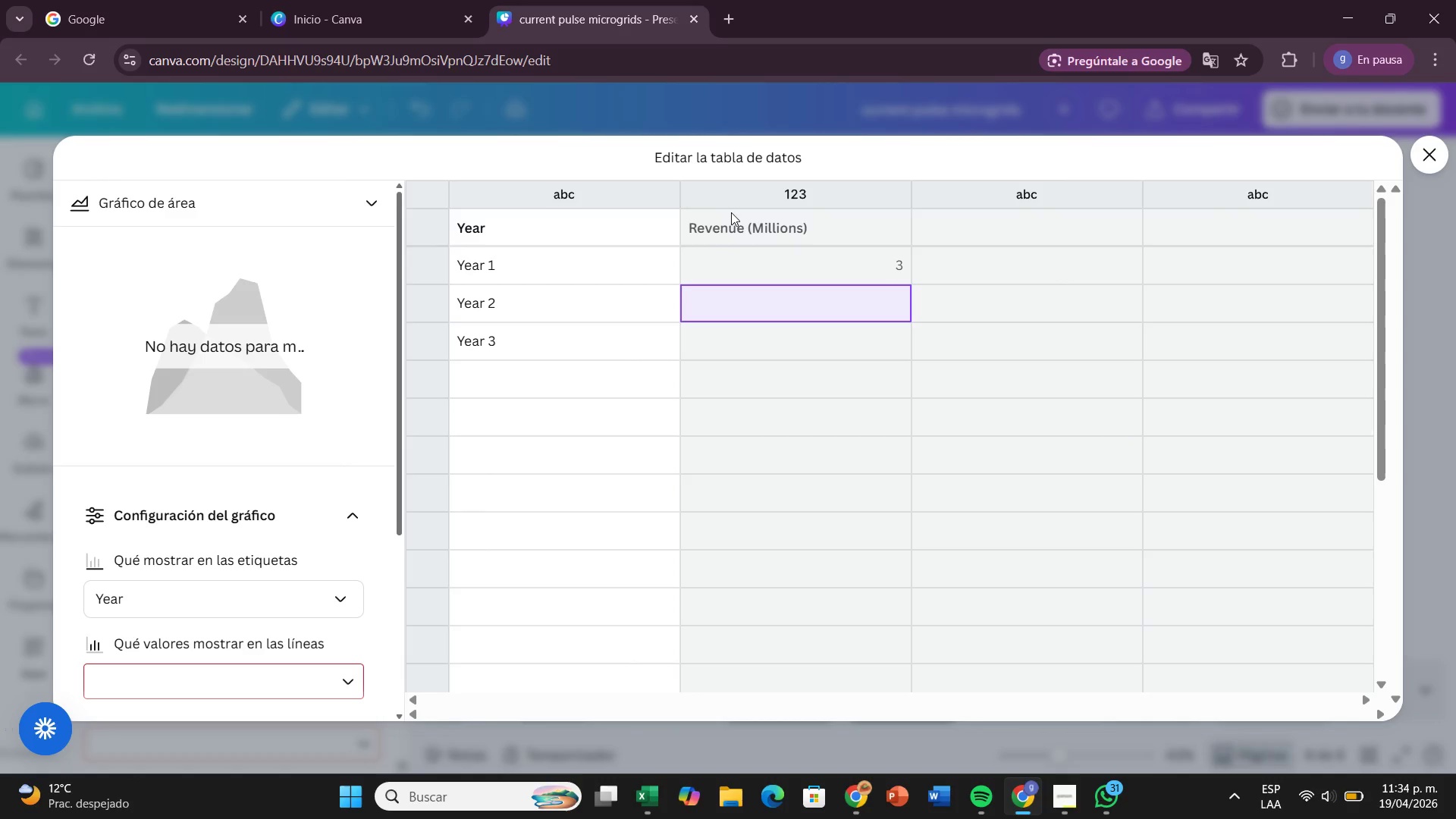 
left_click([774, 262])
 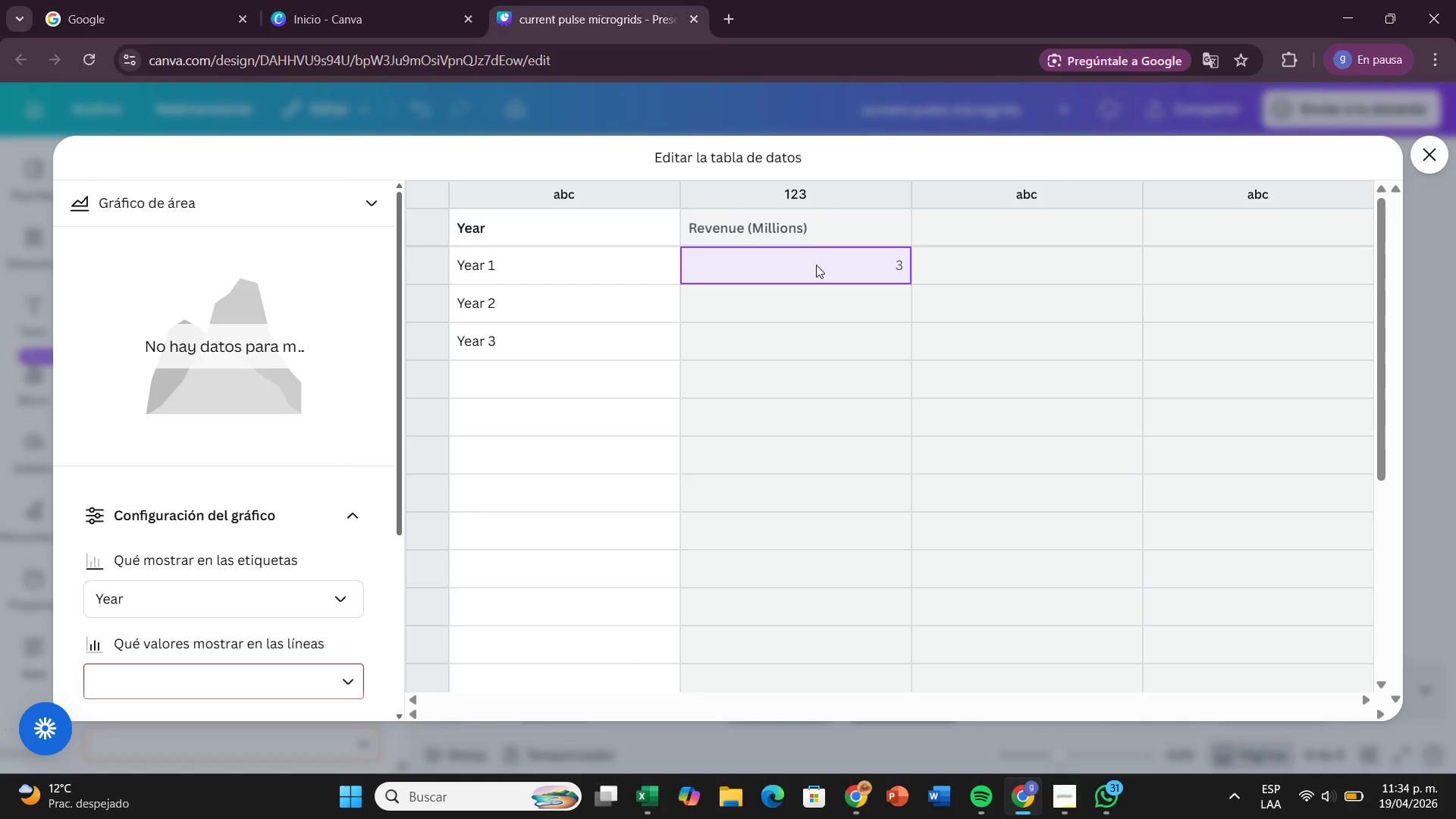 
left_click([816, 265])
 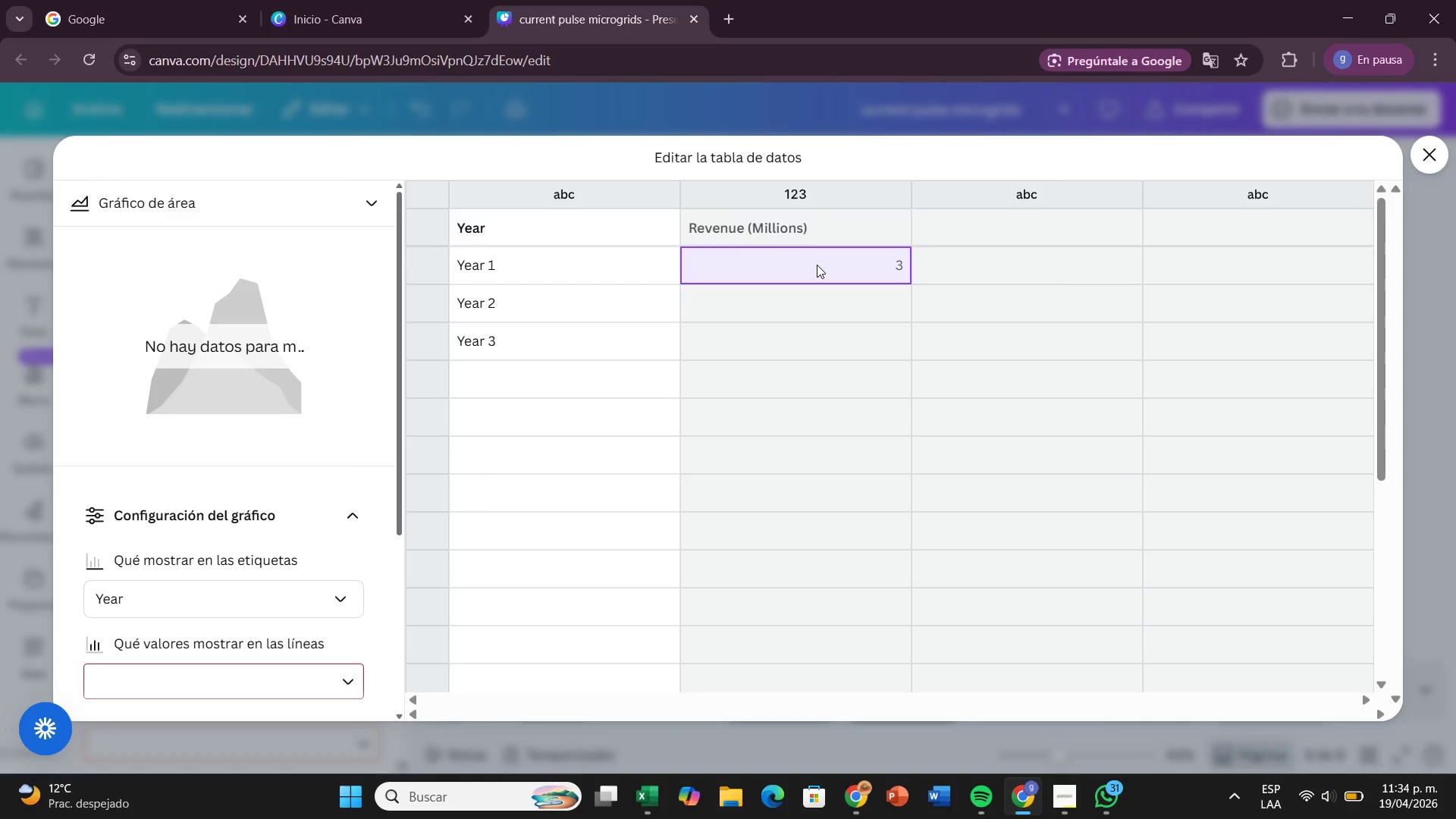 
right_click([817, 265])
 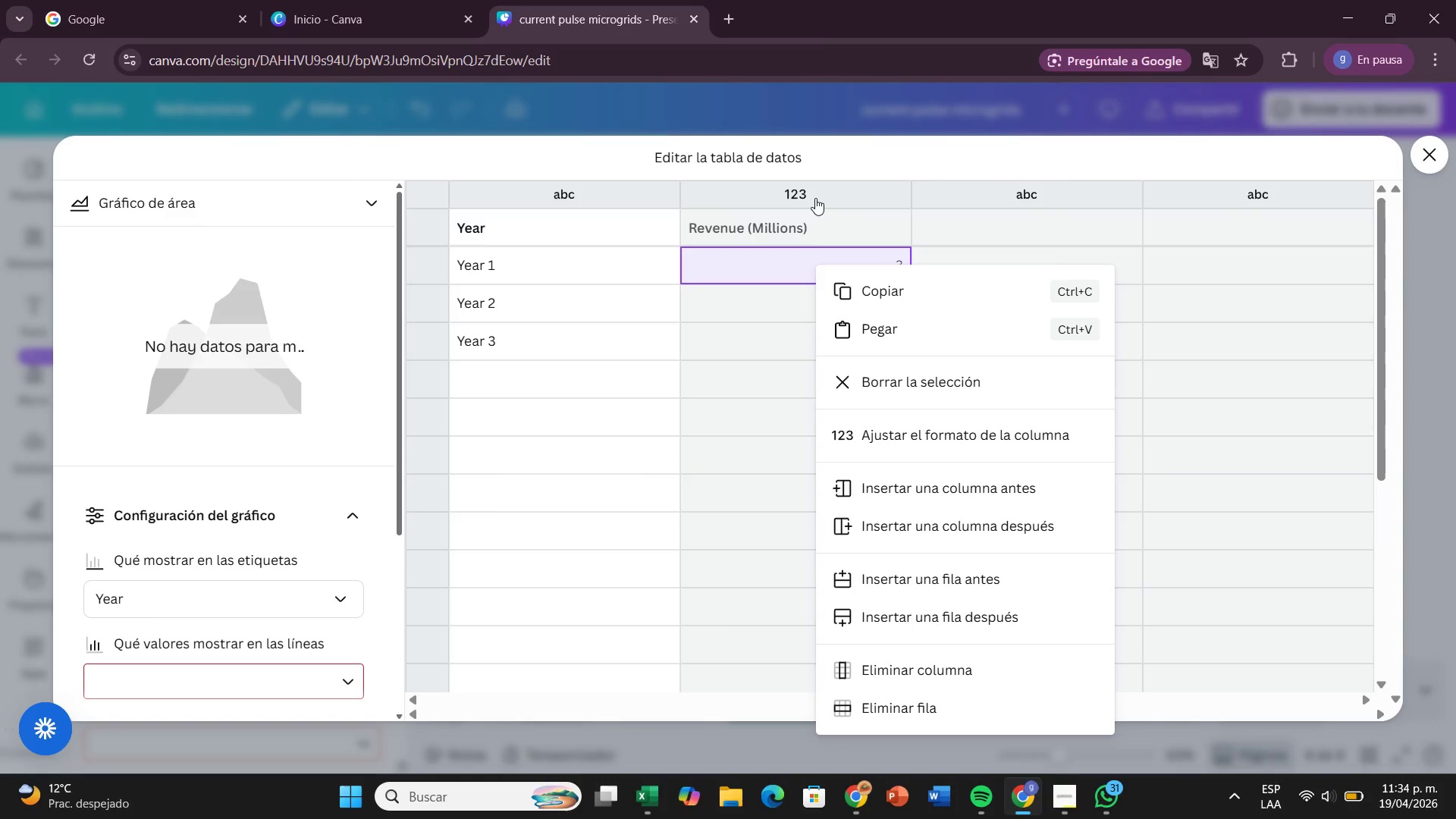 
left_click([815, 198])
 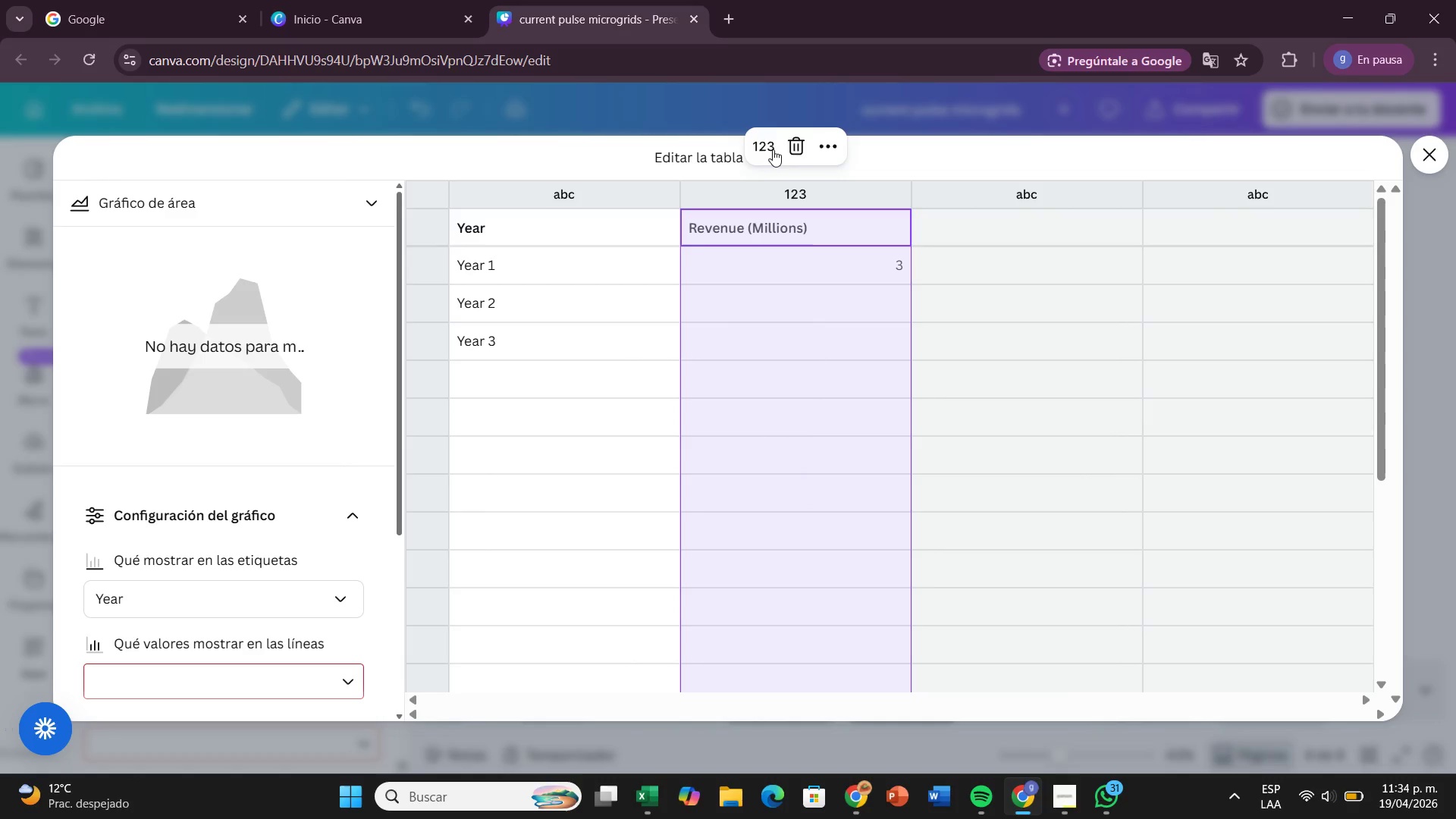 
left_click([771, 146])
 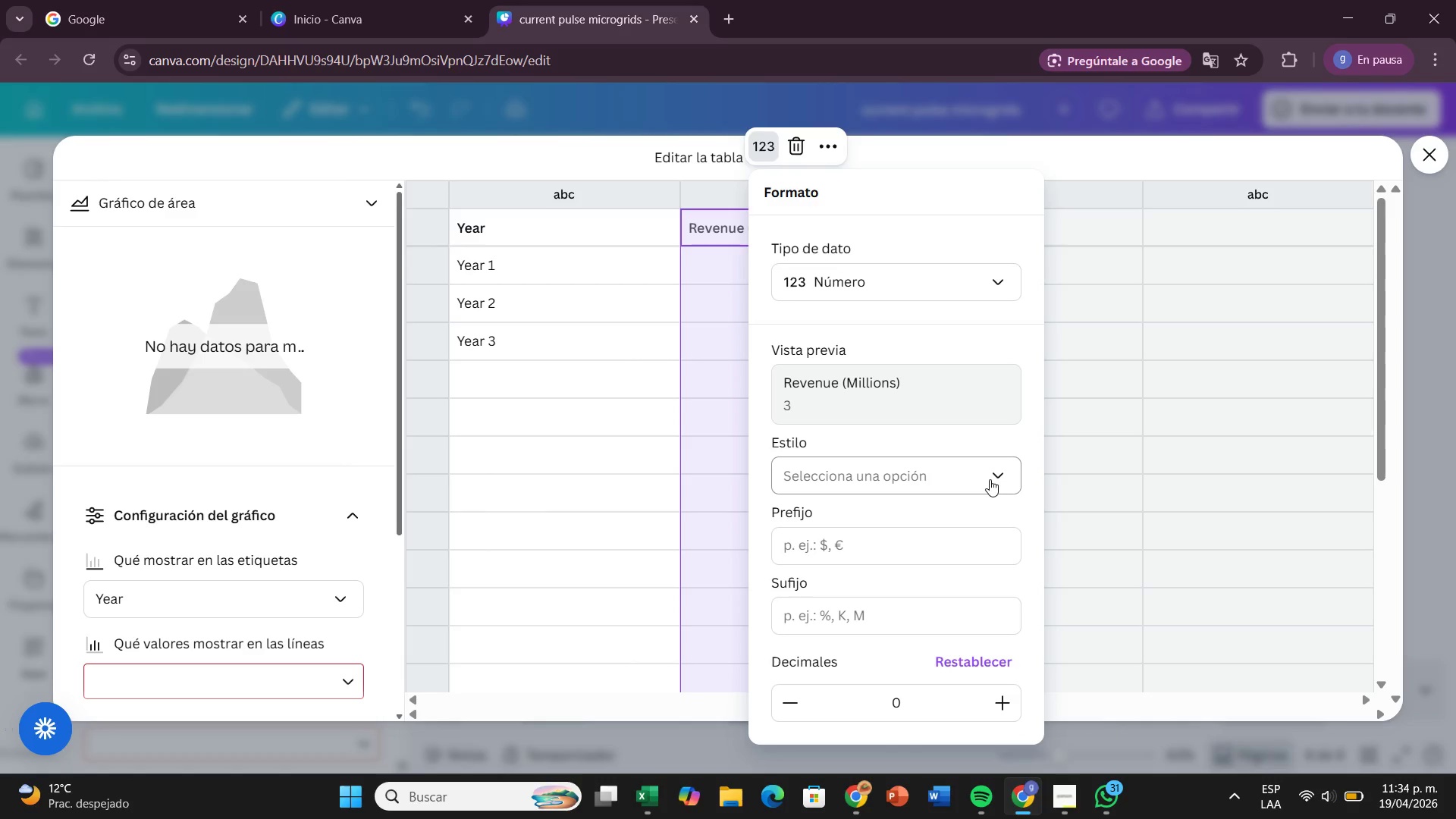 
left_click([990, 479])
 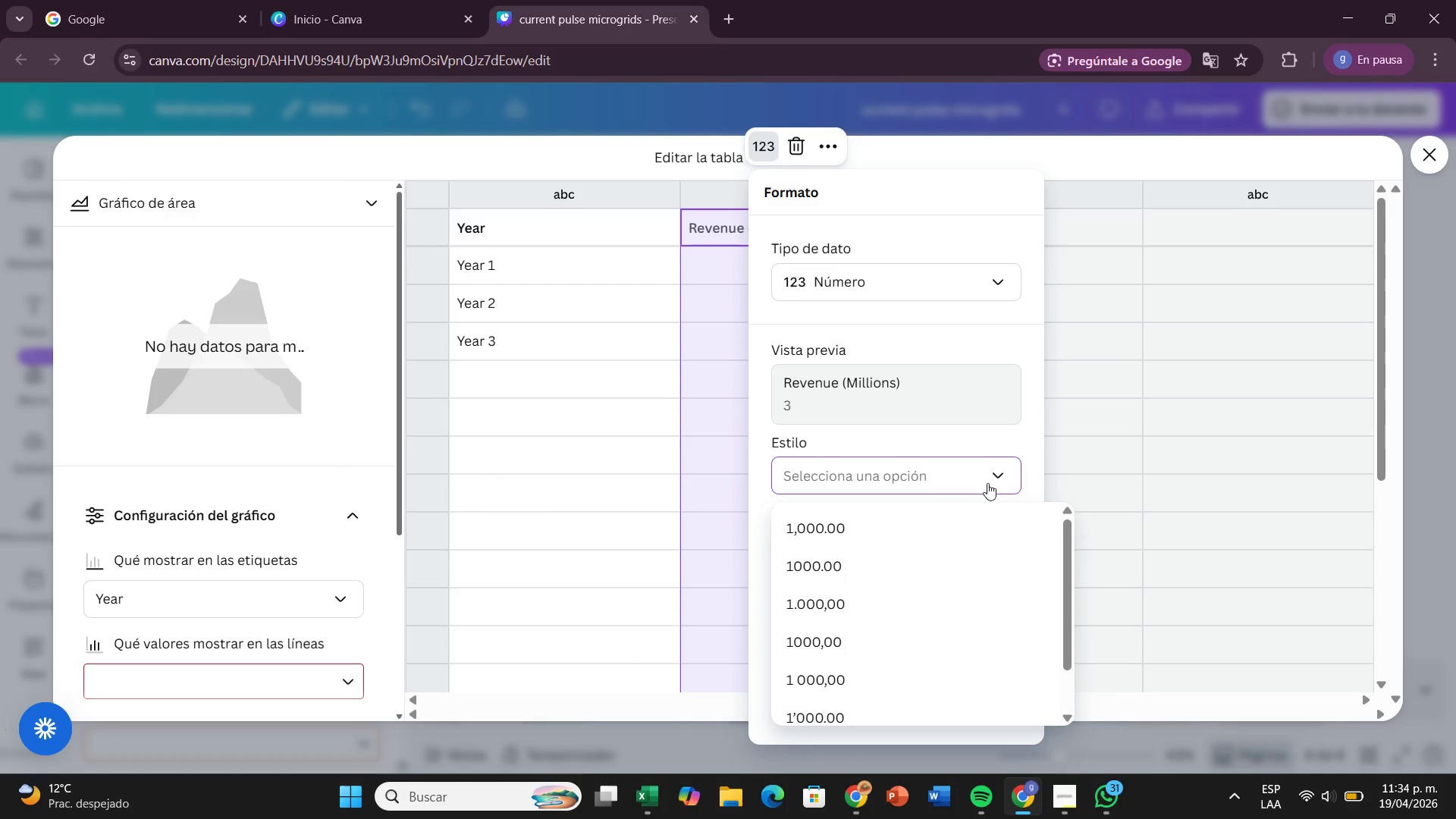 
left_click([988, 481])
 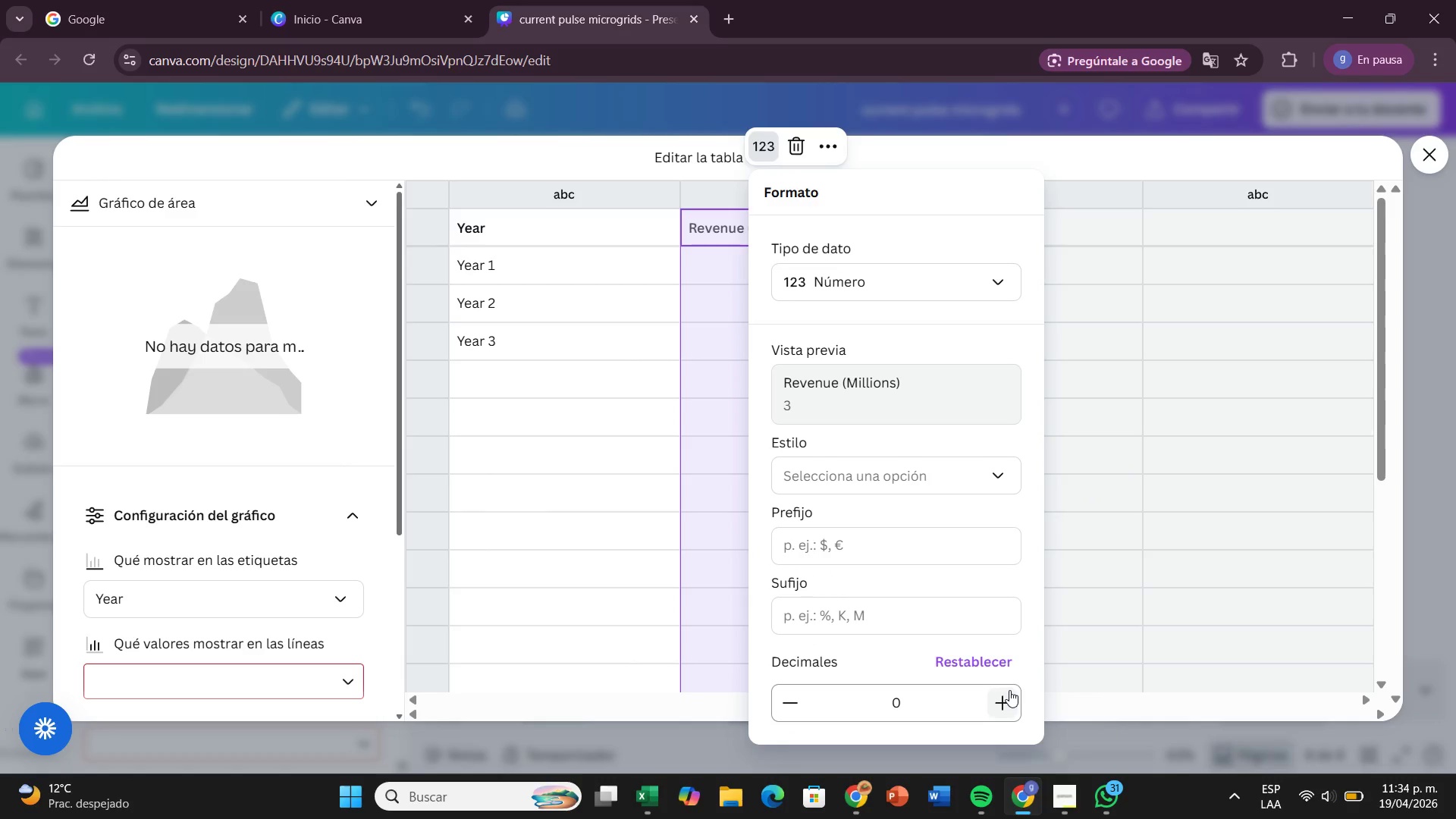 
left_click([1009, 694])
 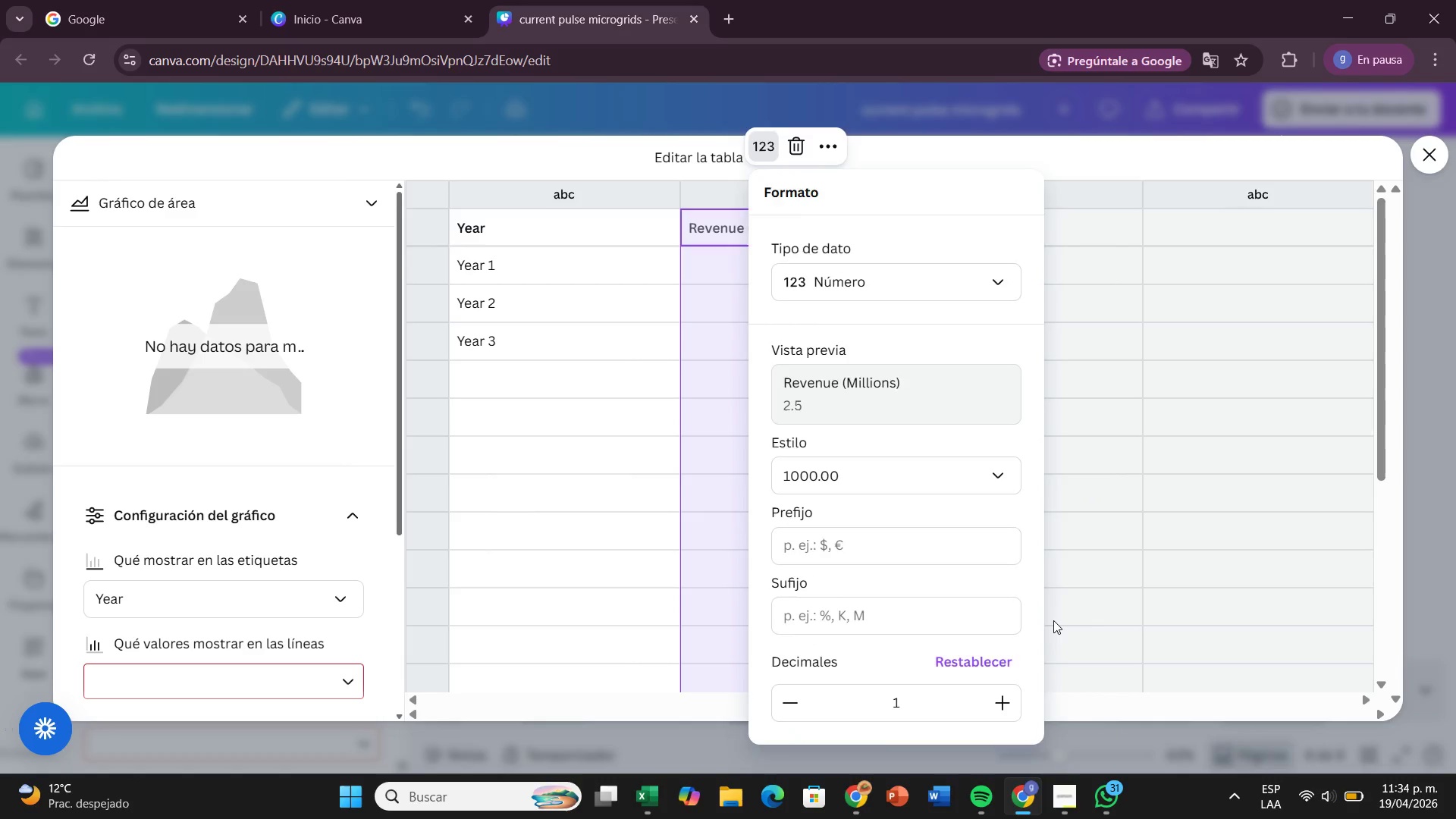 
left_click([1055, 619])
 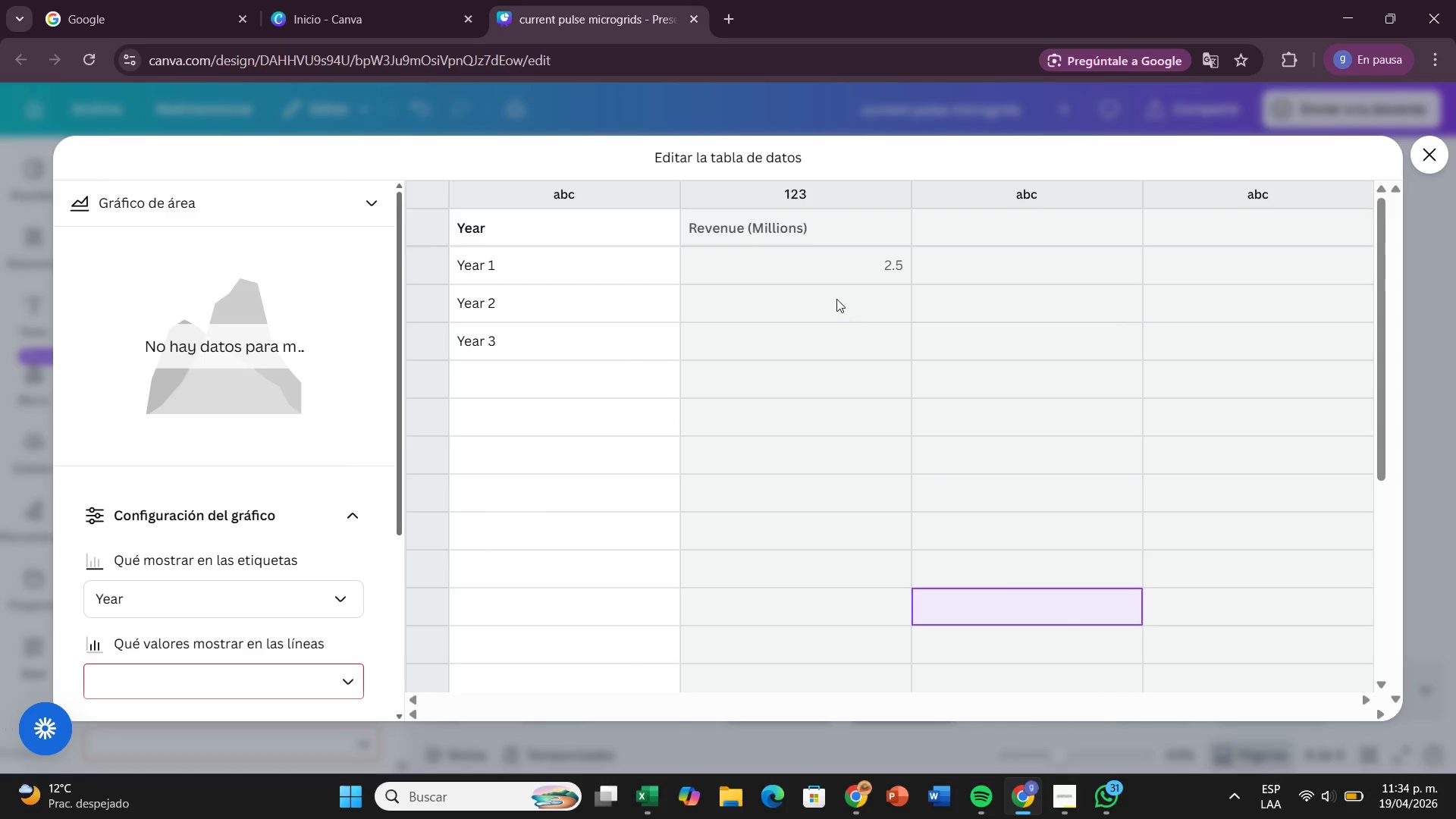 
double_click([836, 299])
 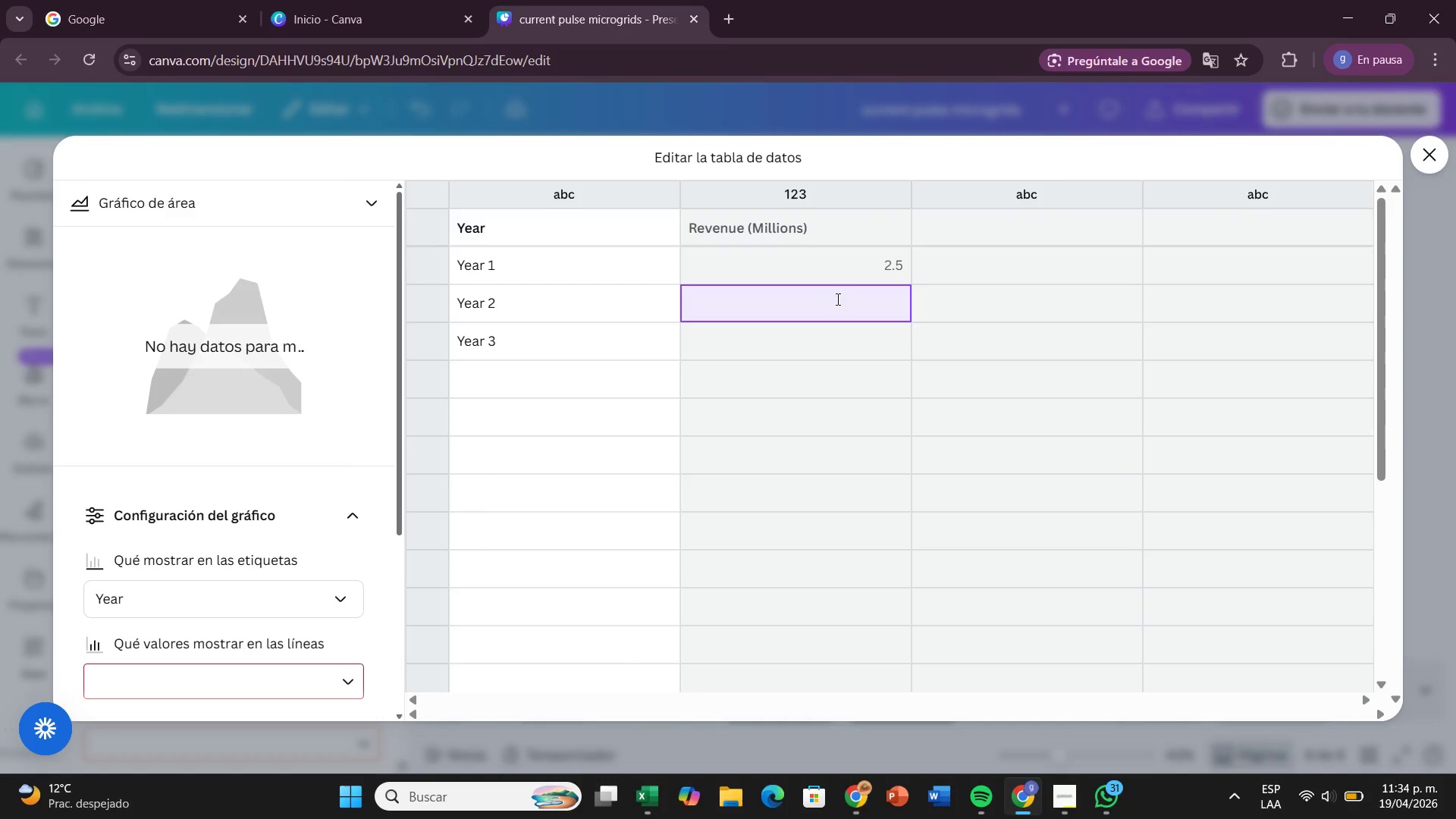 
key(8)
 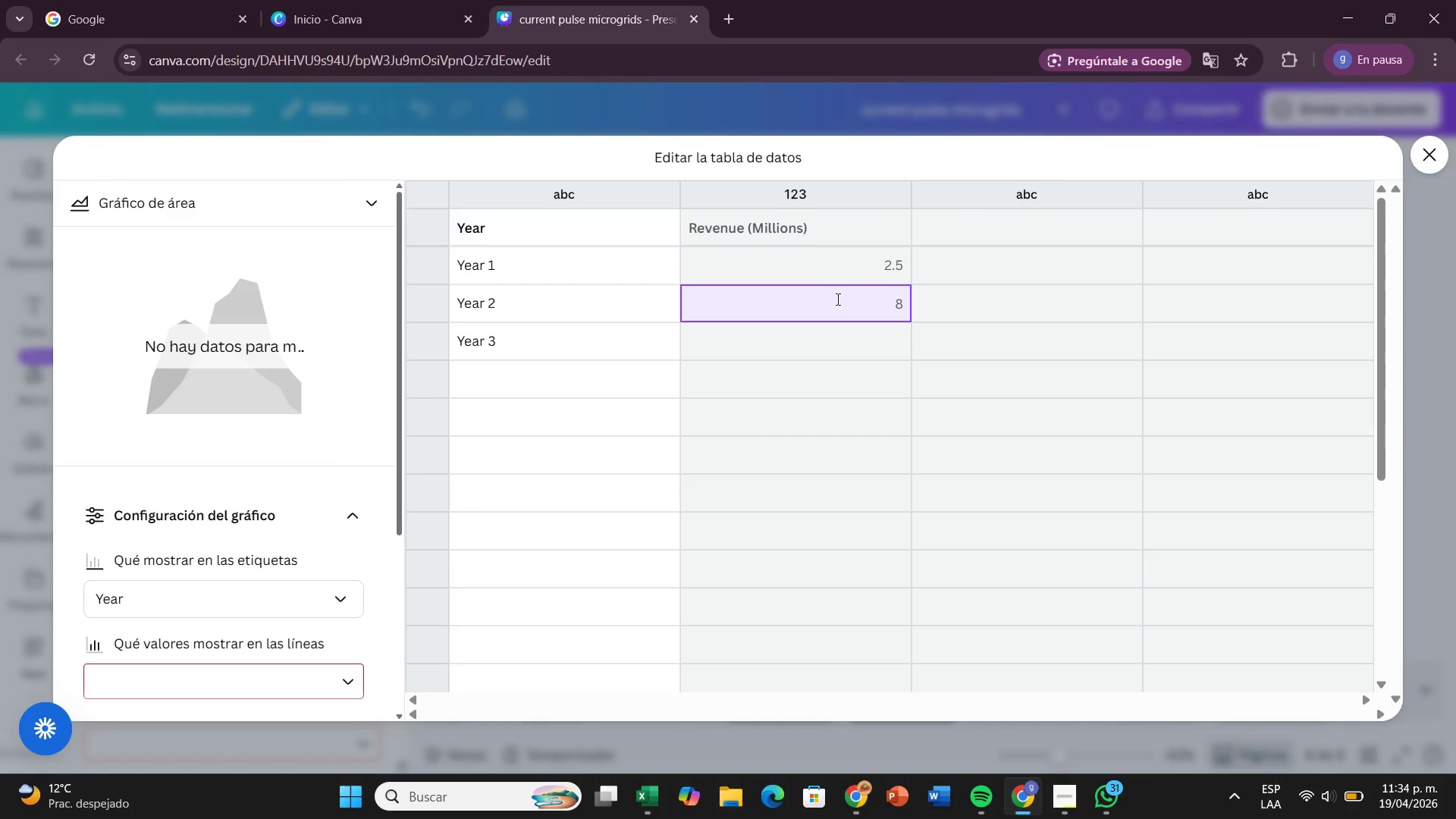 
key(Period)
 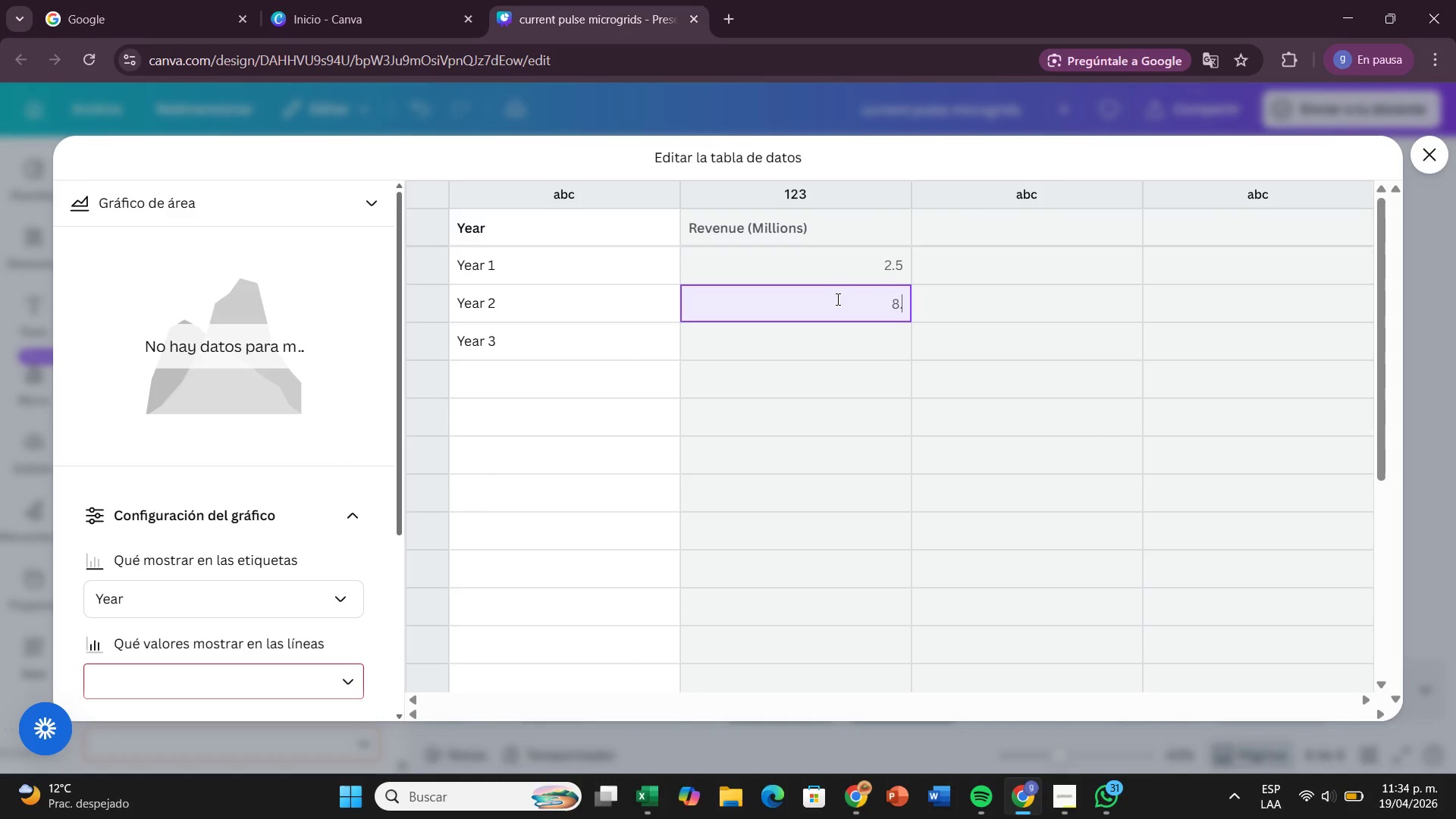 
key(5)
 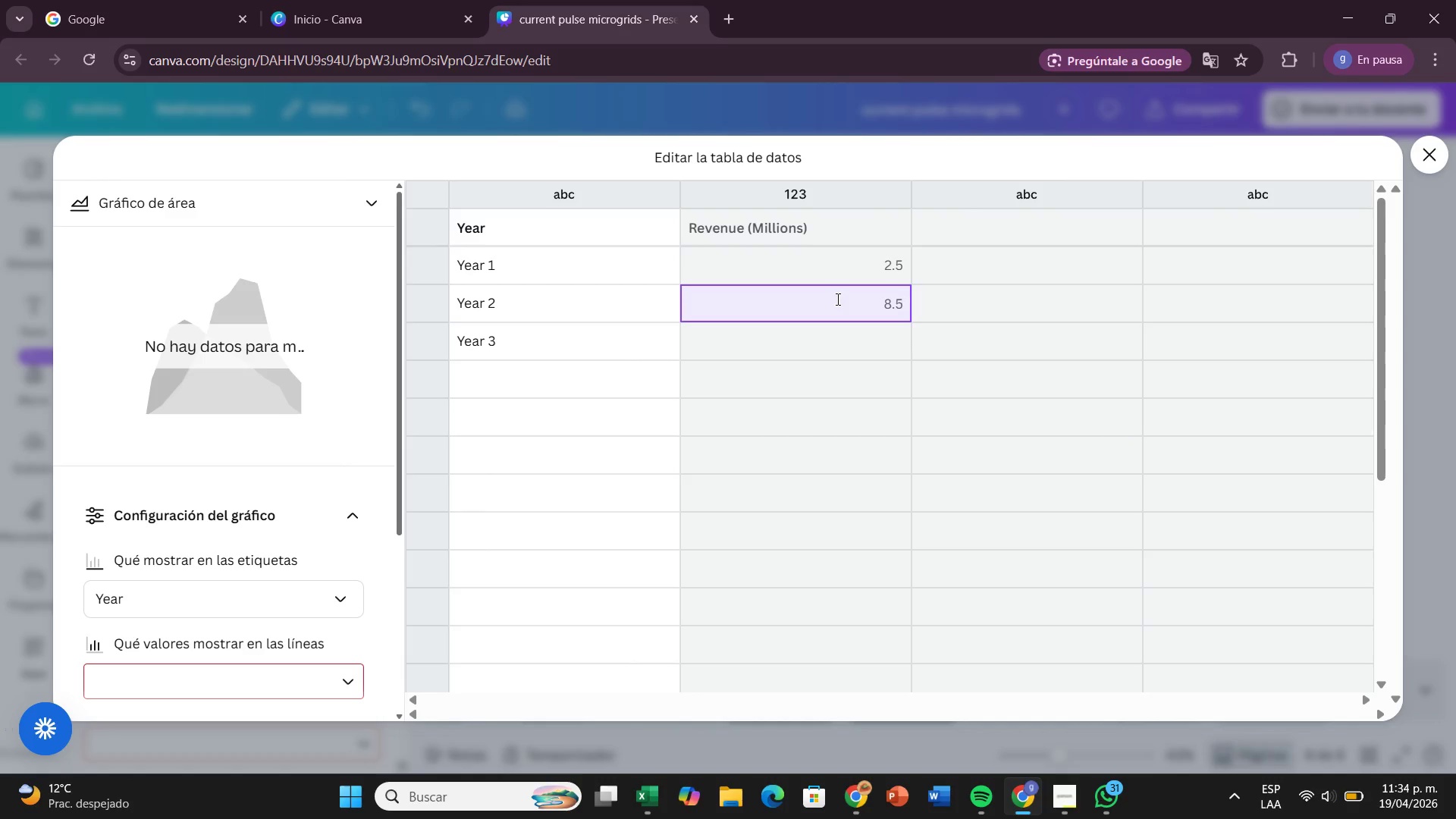 
key(Enter)
 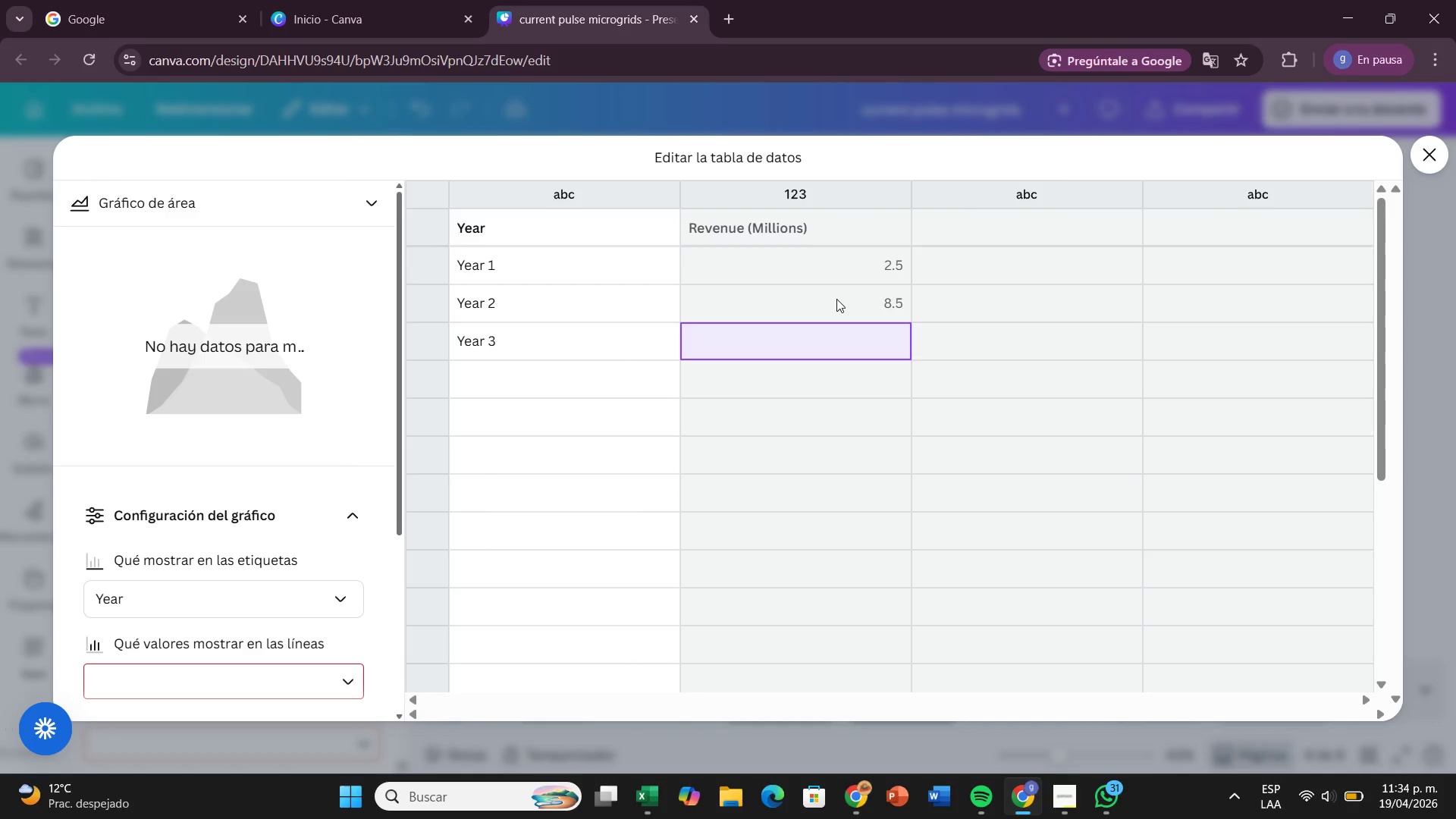 
type(18.8)
 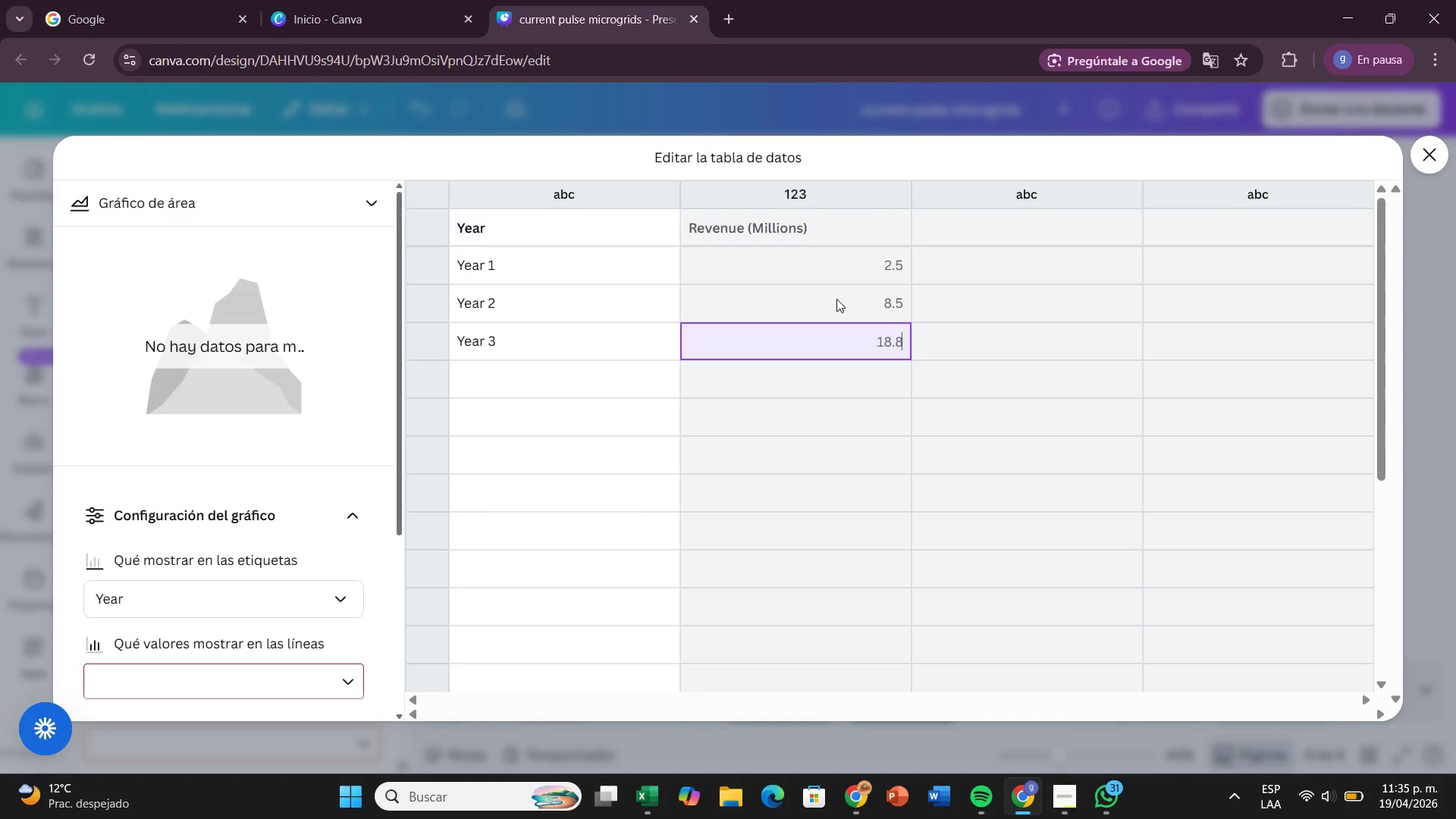 
key(Enter)
 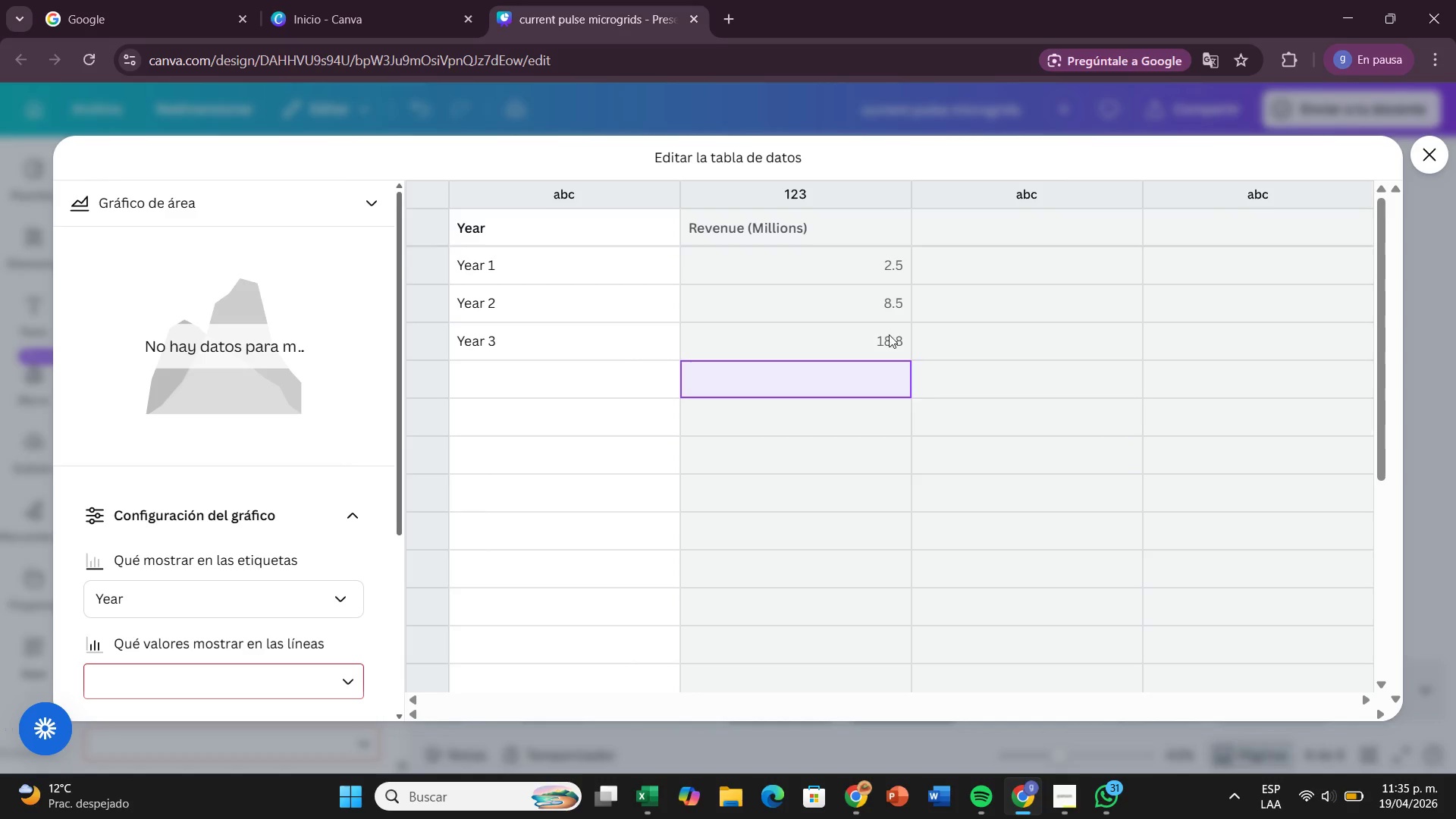 
double_click([896, 336])
 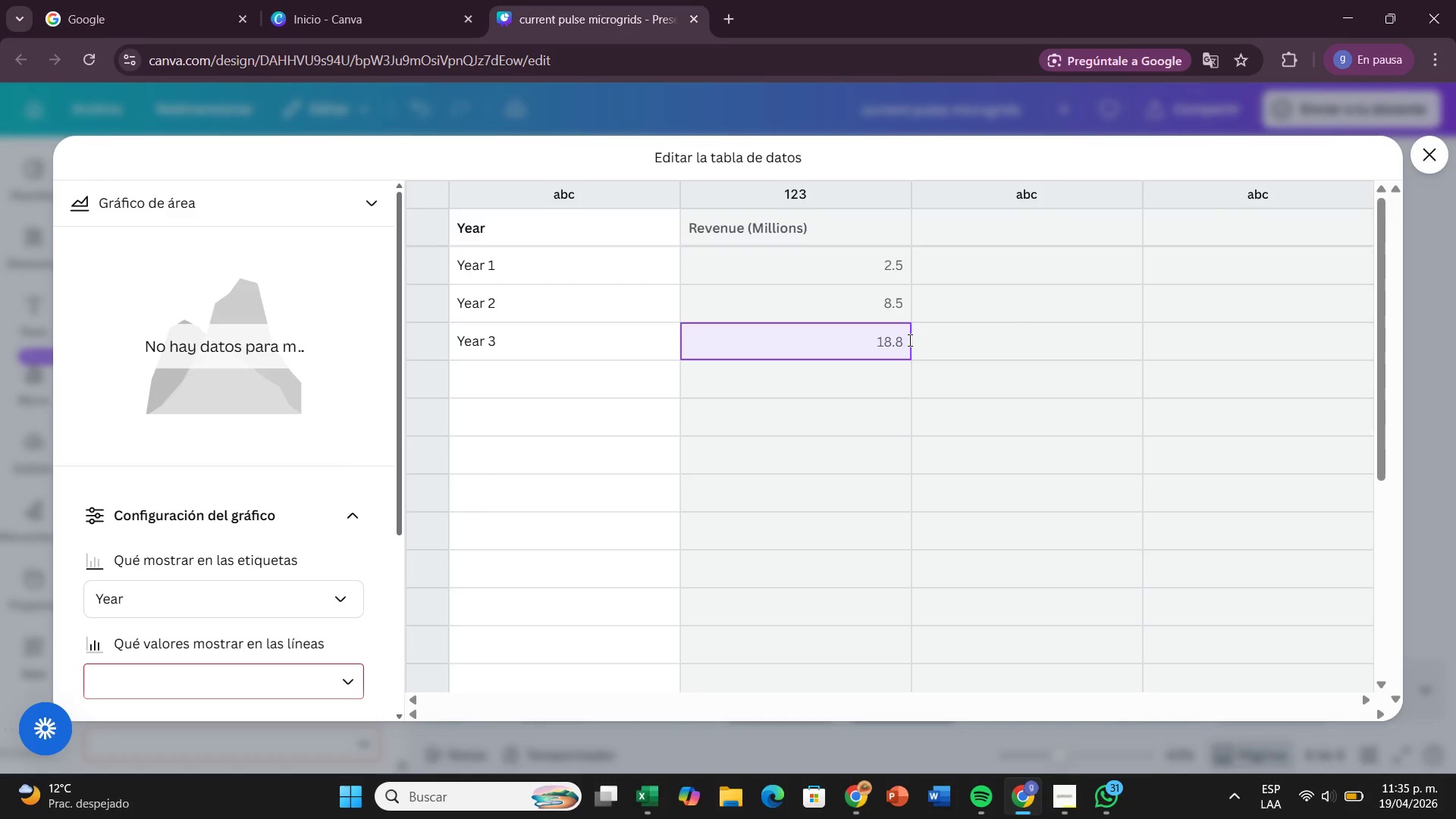 
key(Backspace)
 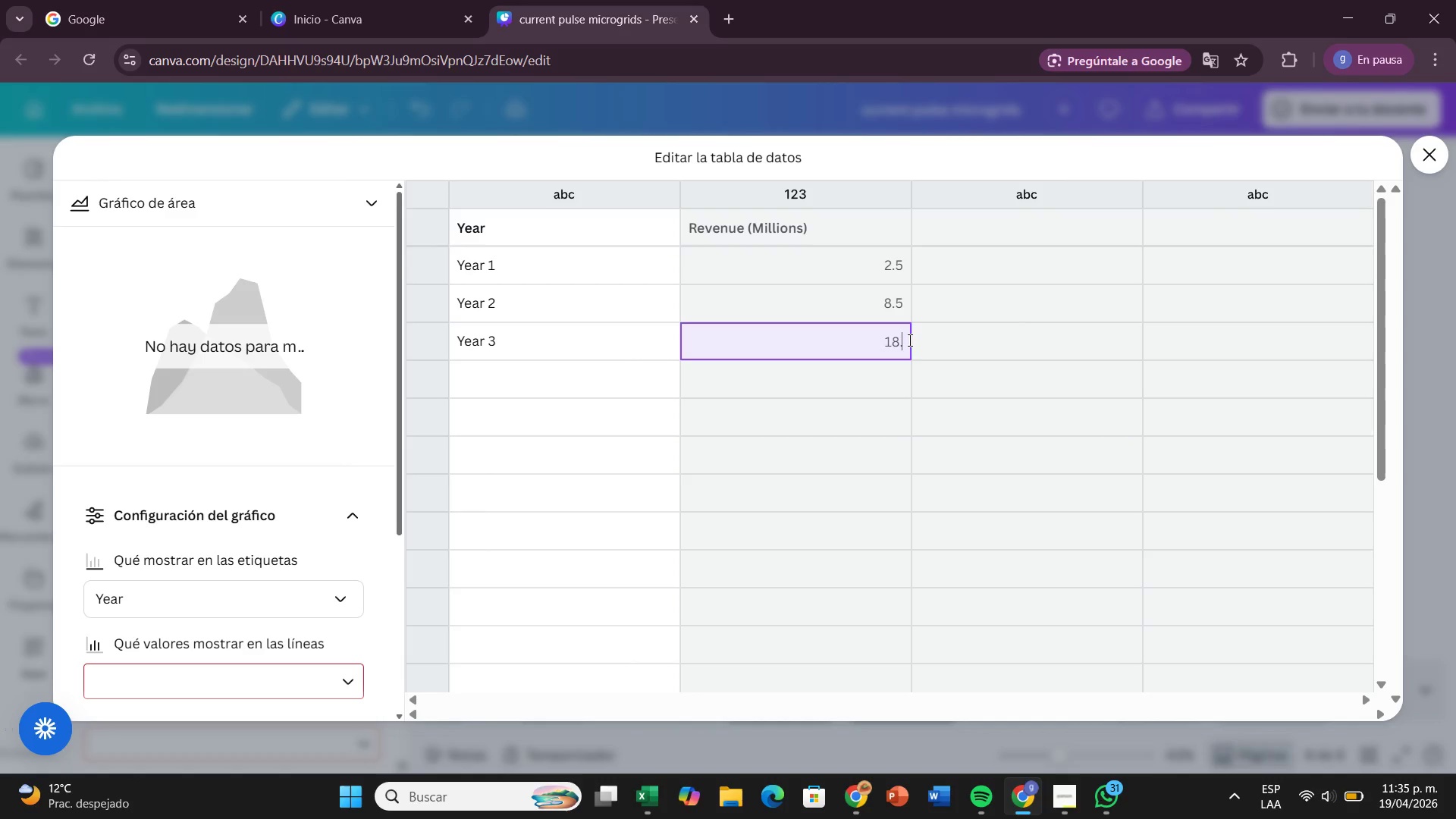 
key(0)
 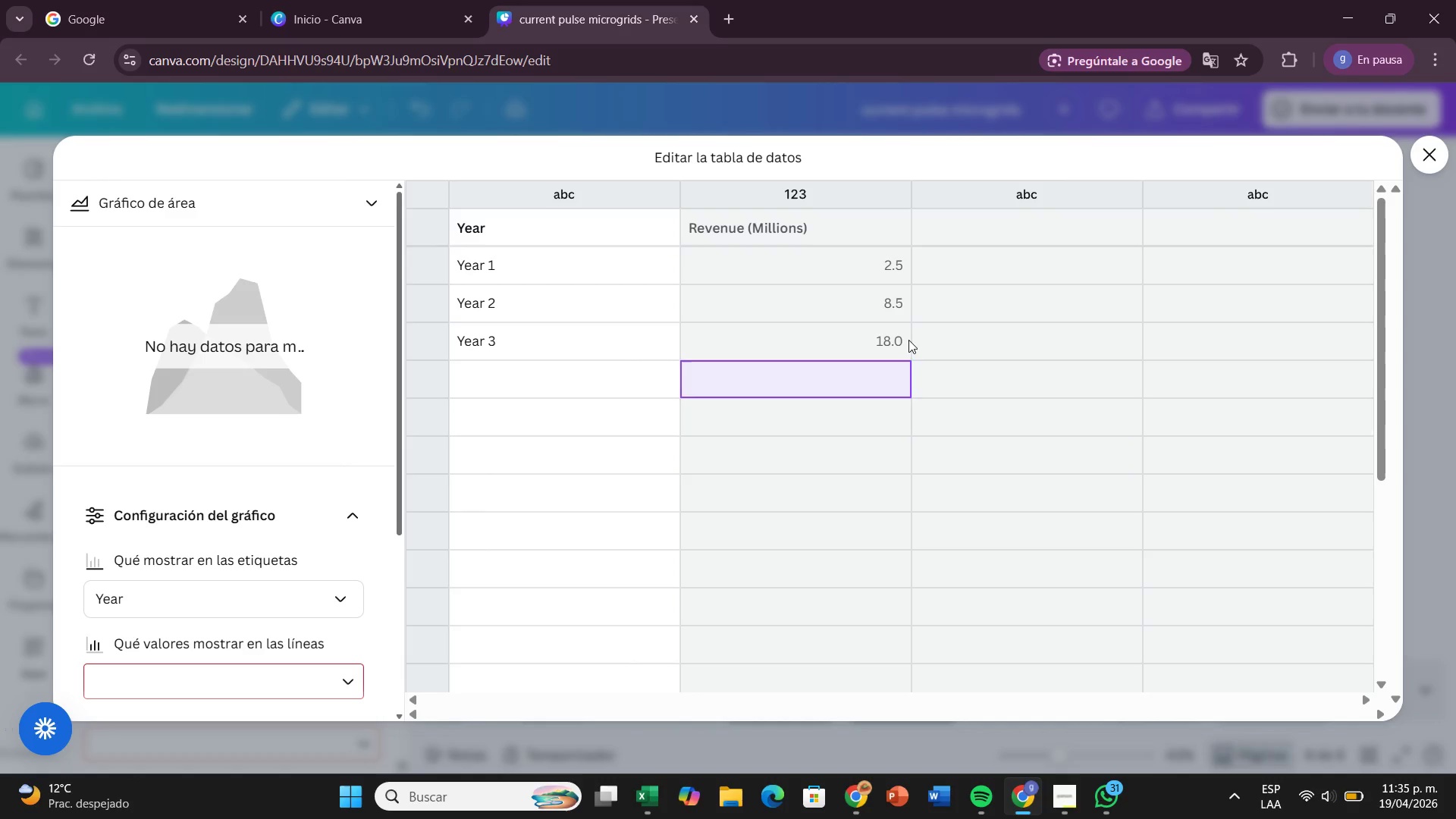 
key(Enter)
 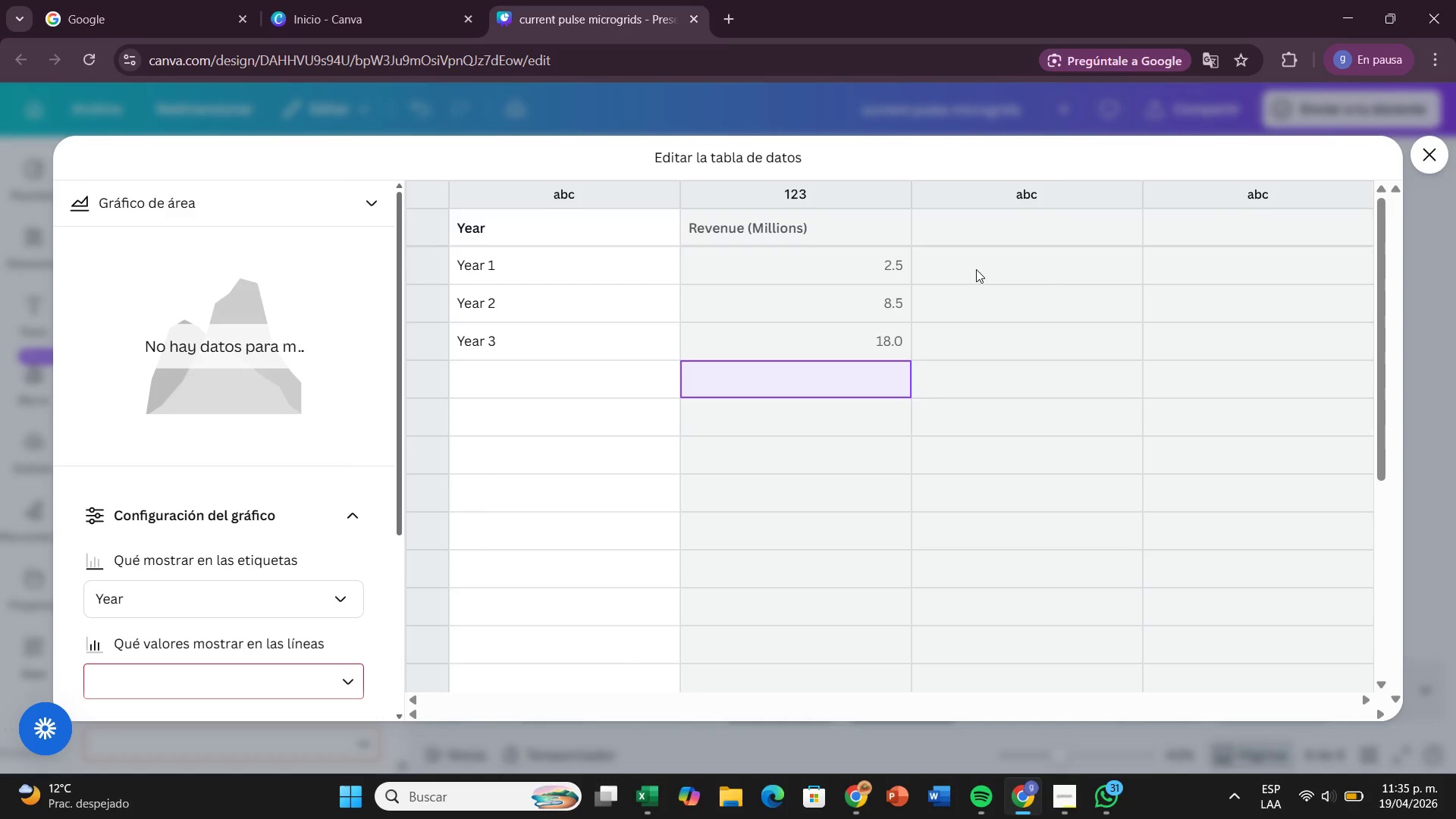 
left_click([976, 268])
 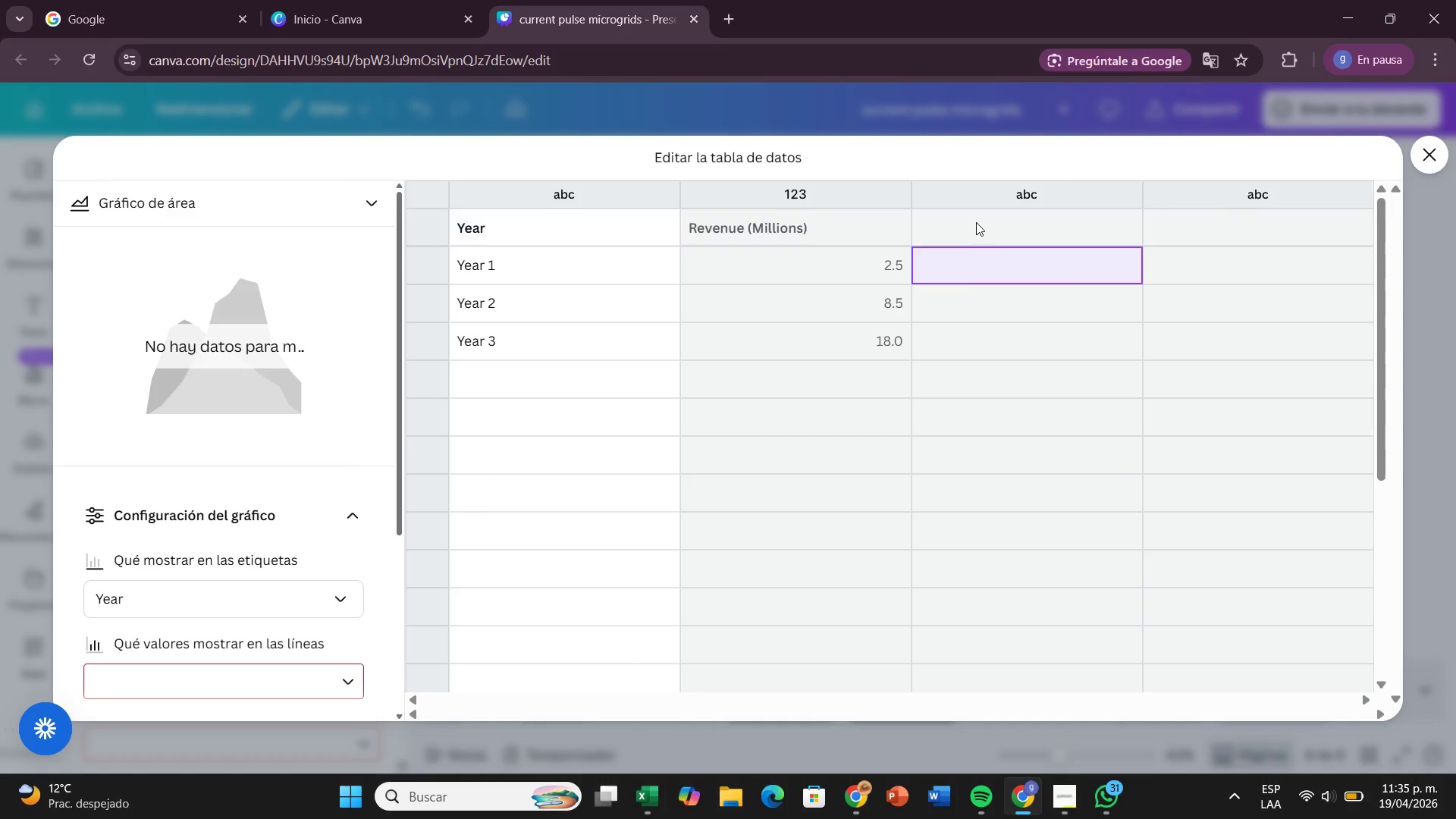 
left_click([976, 222])
 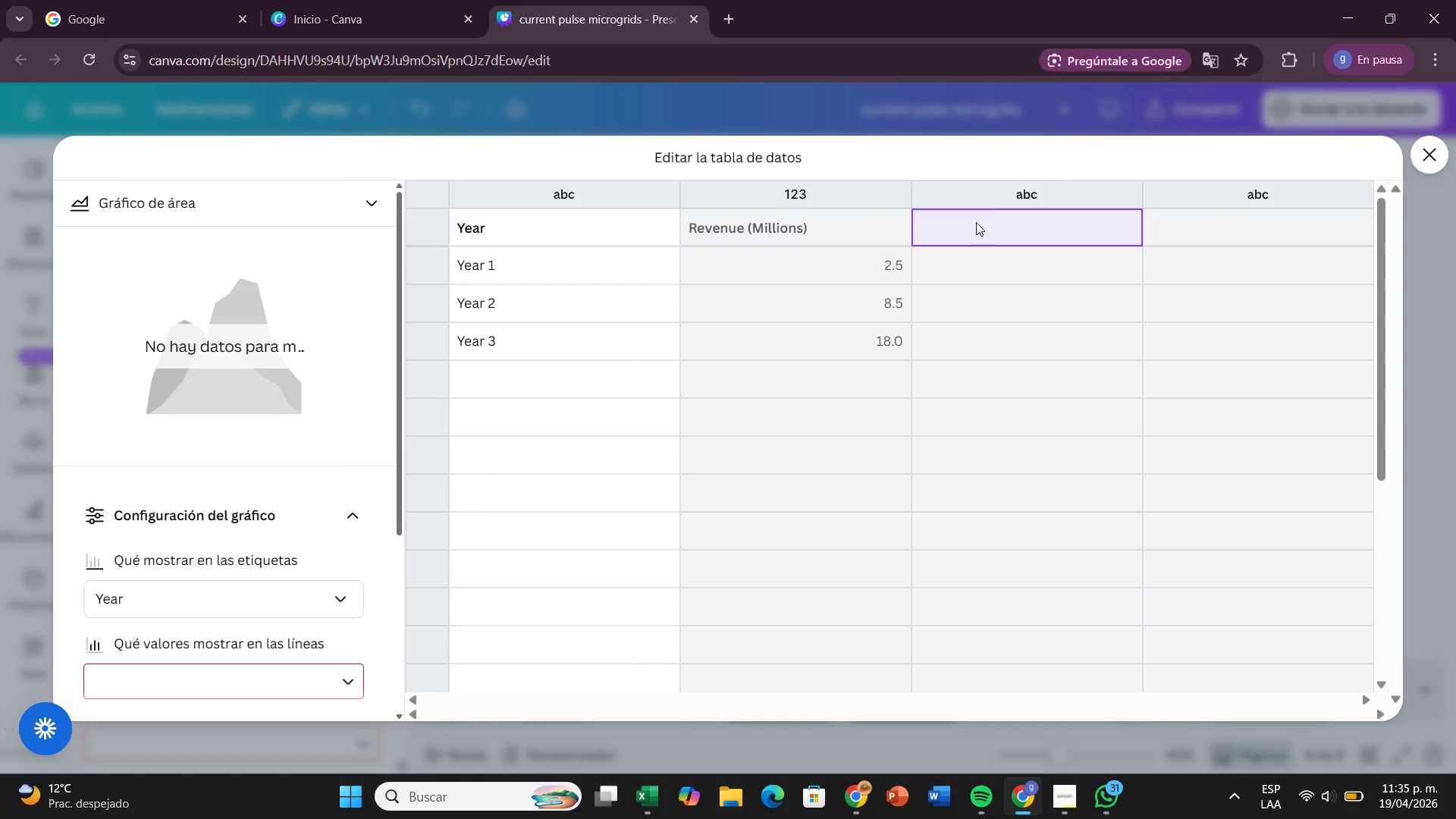 
left_click([1002, 190])
 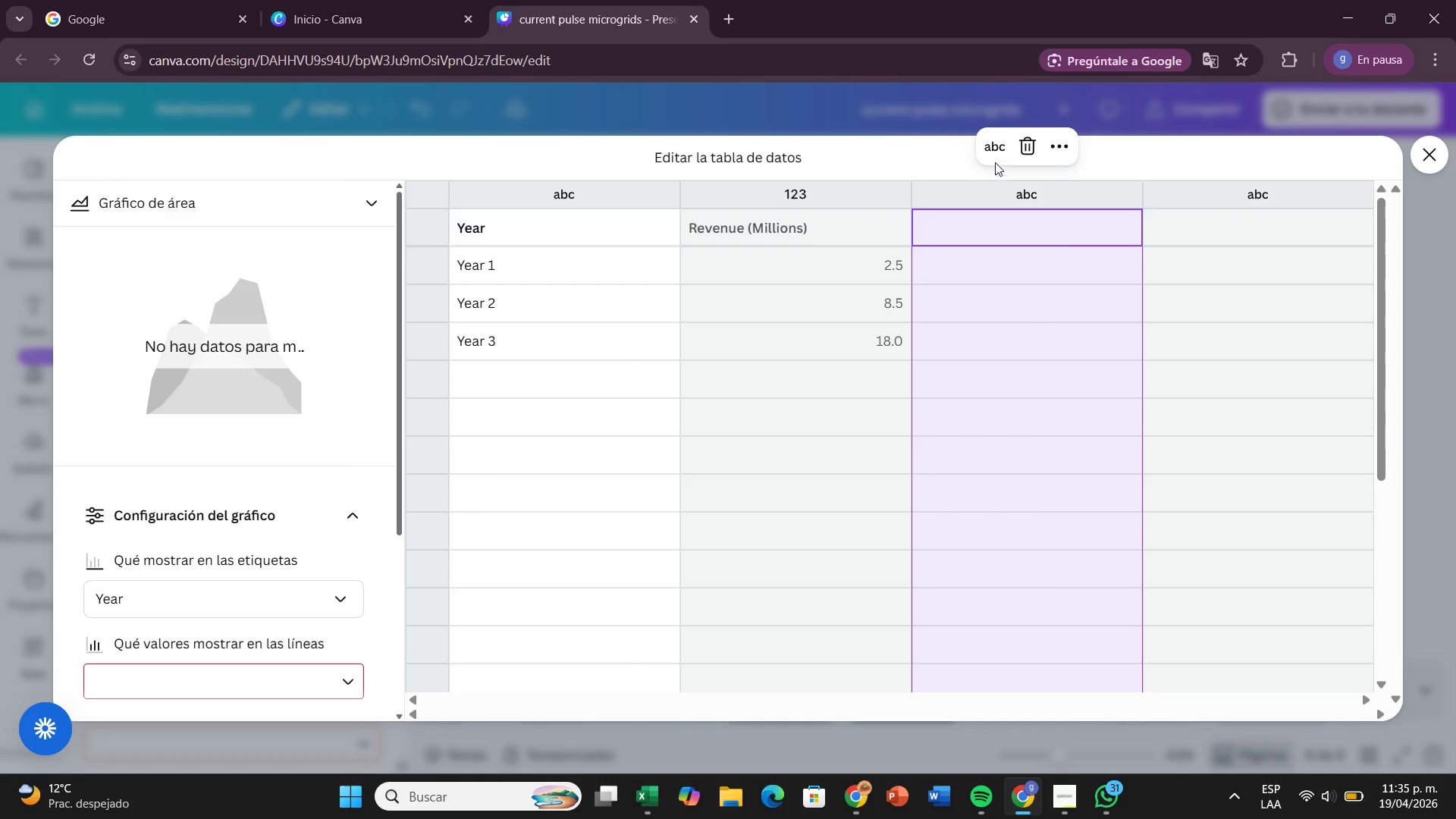 
left_click([992, 150])
 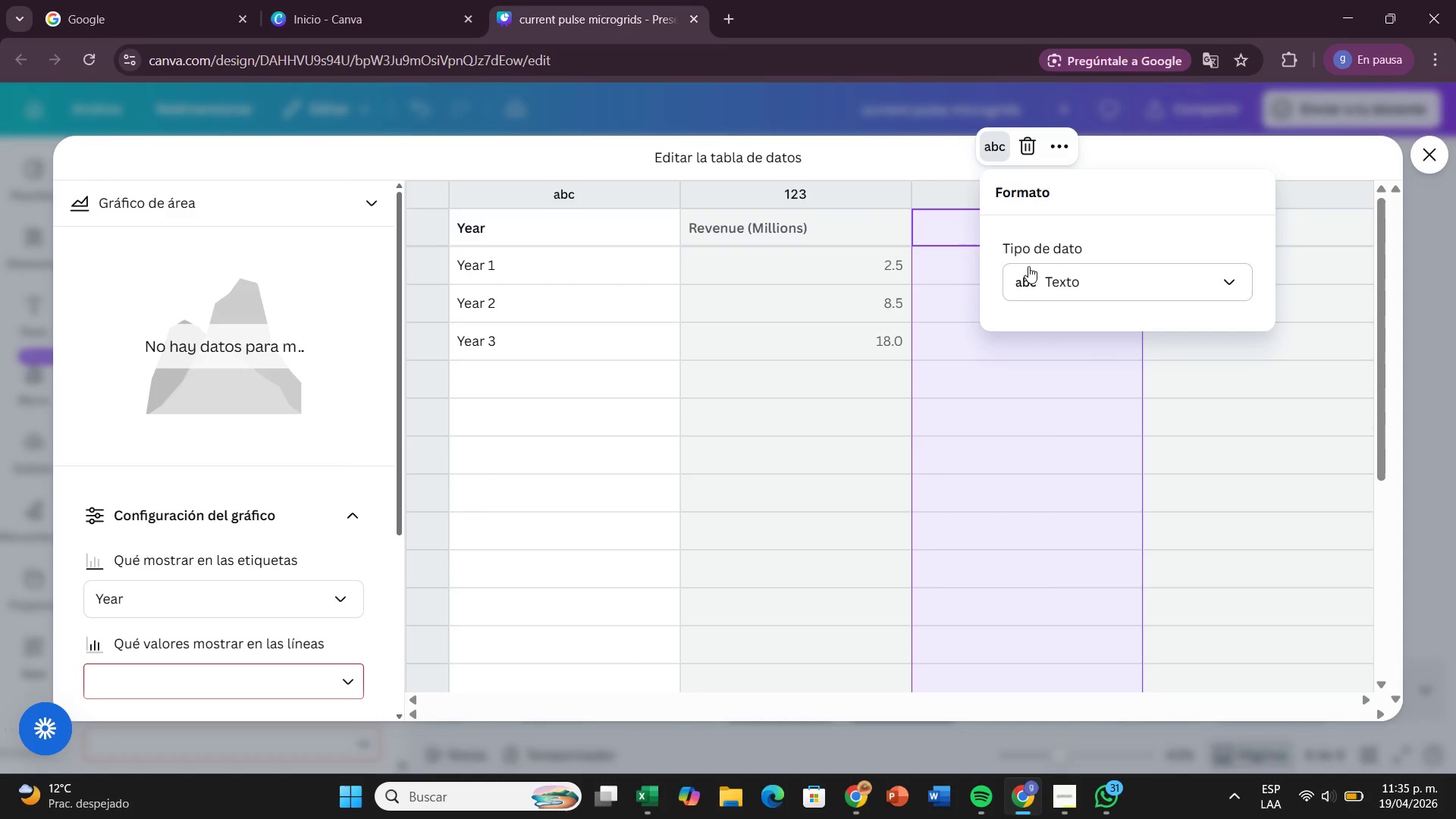 
left_click([1025, 274])
 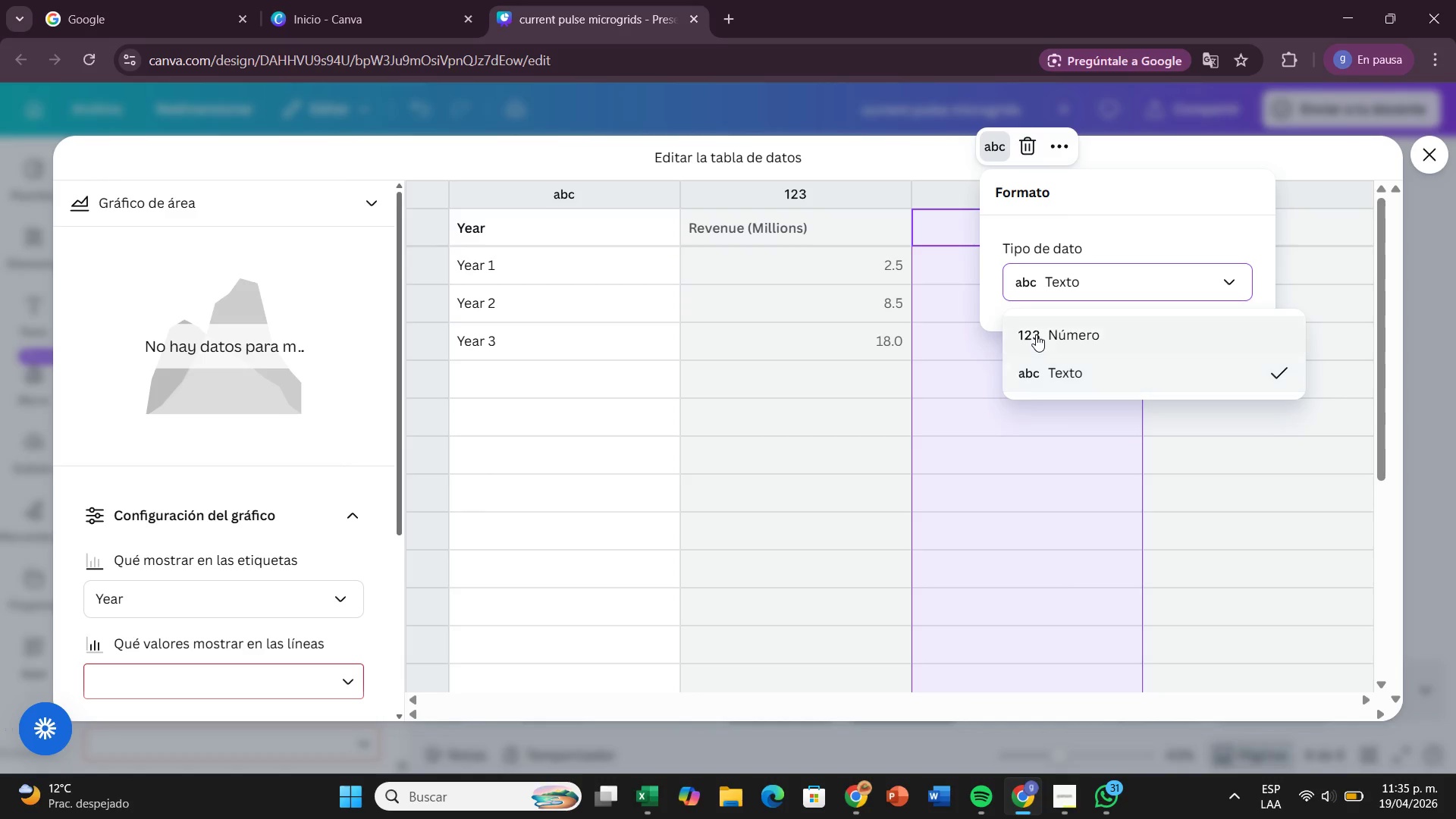 
left_click([1036, 334])
 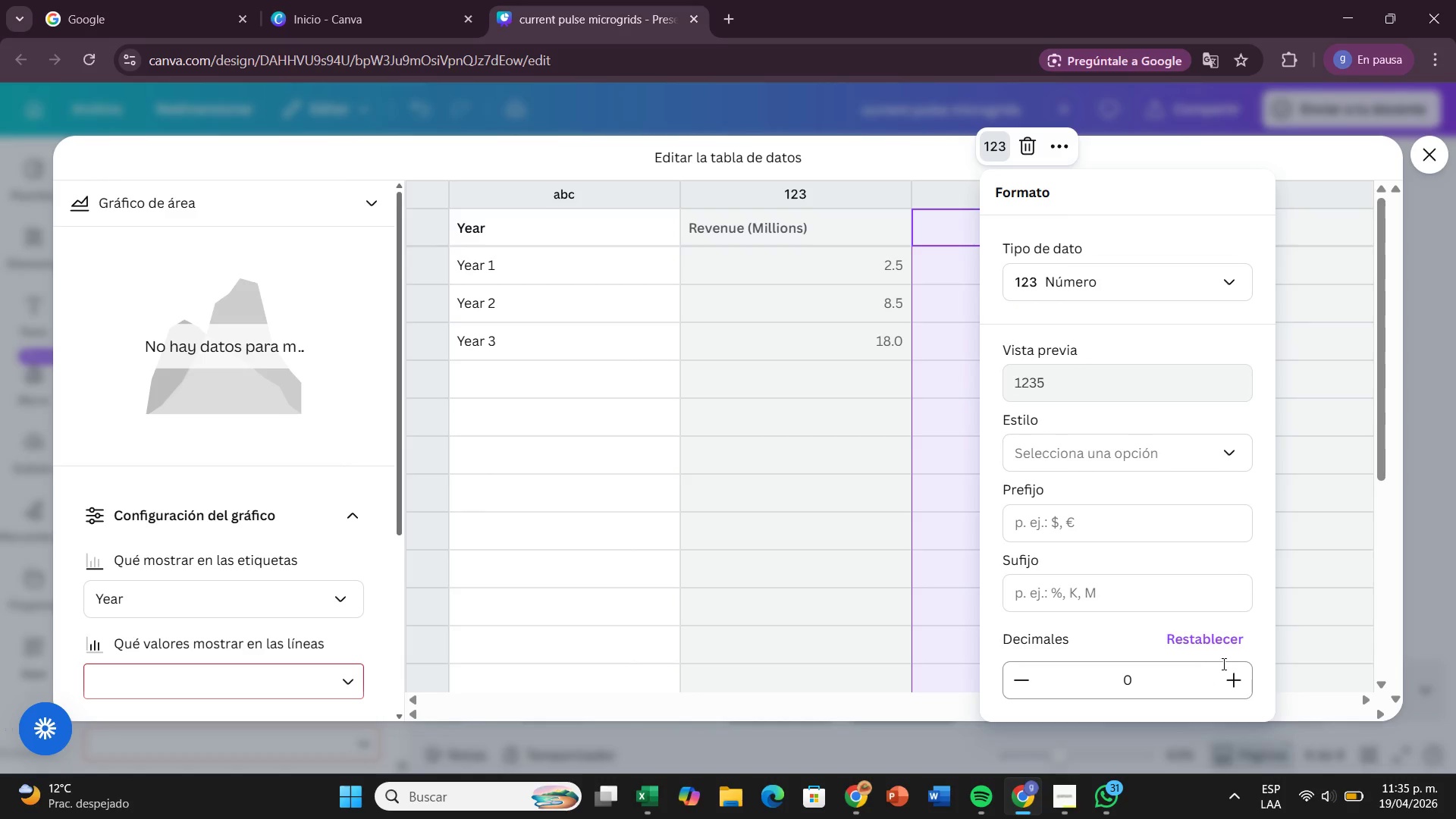 
wait(5.72)
 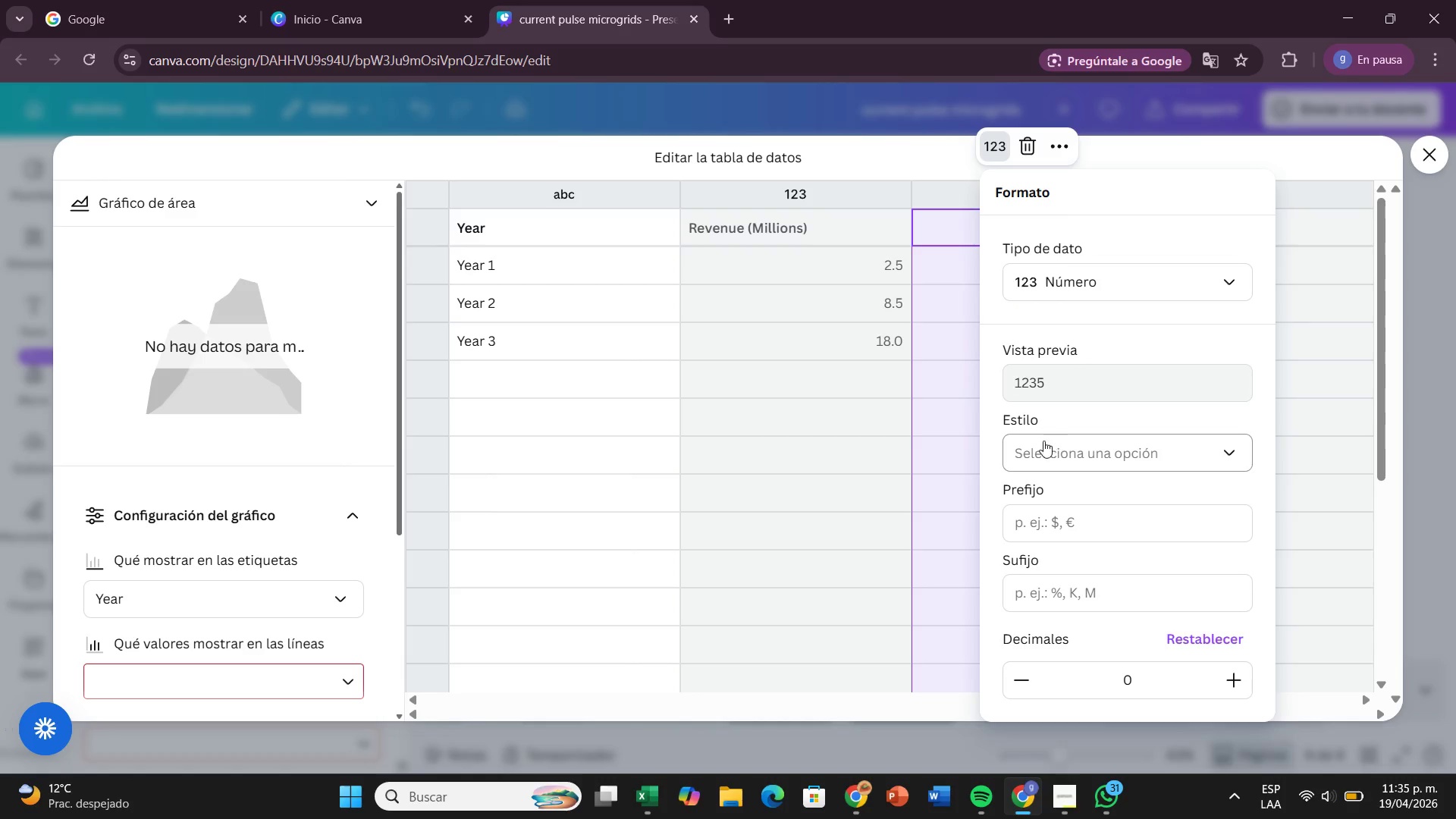 
left_click([1235, 679])
 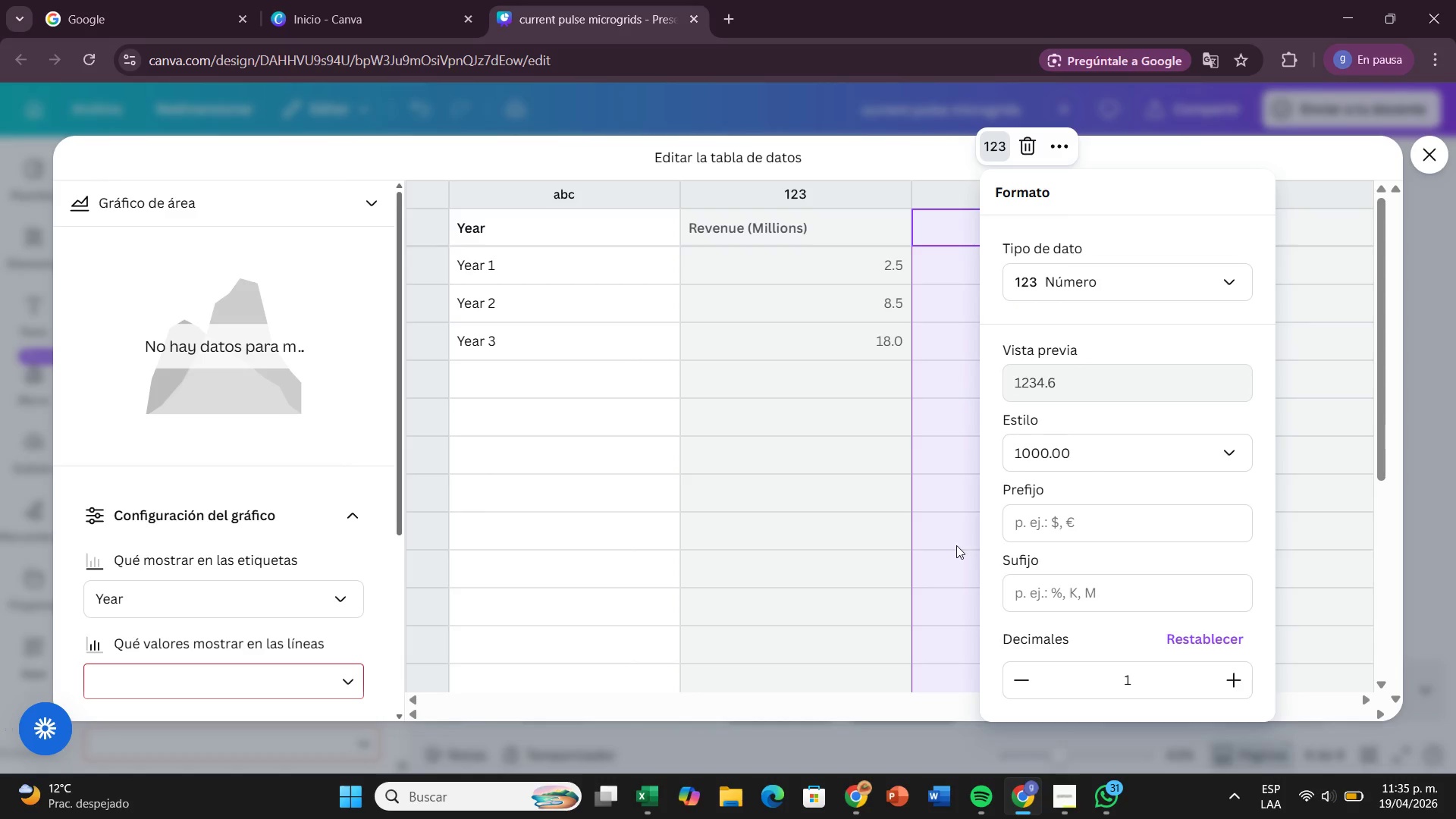 
left_click([956, 545])
 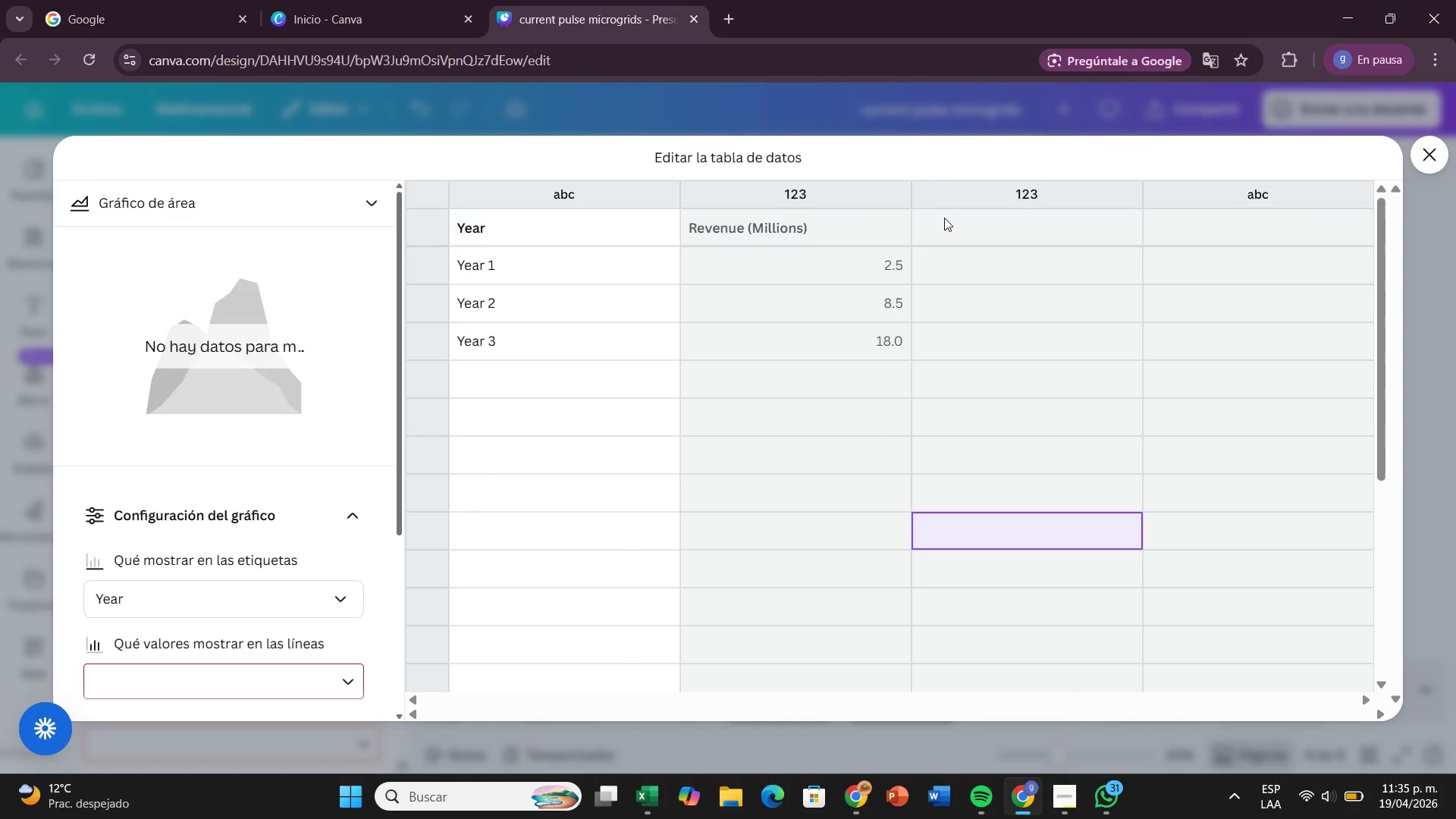 
left_click([944, 218])
 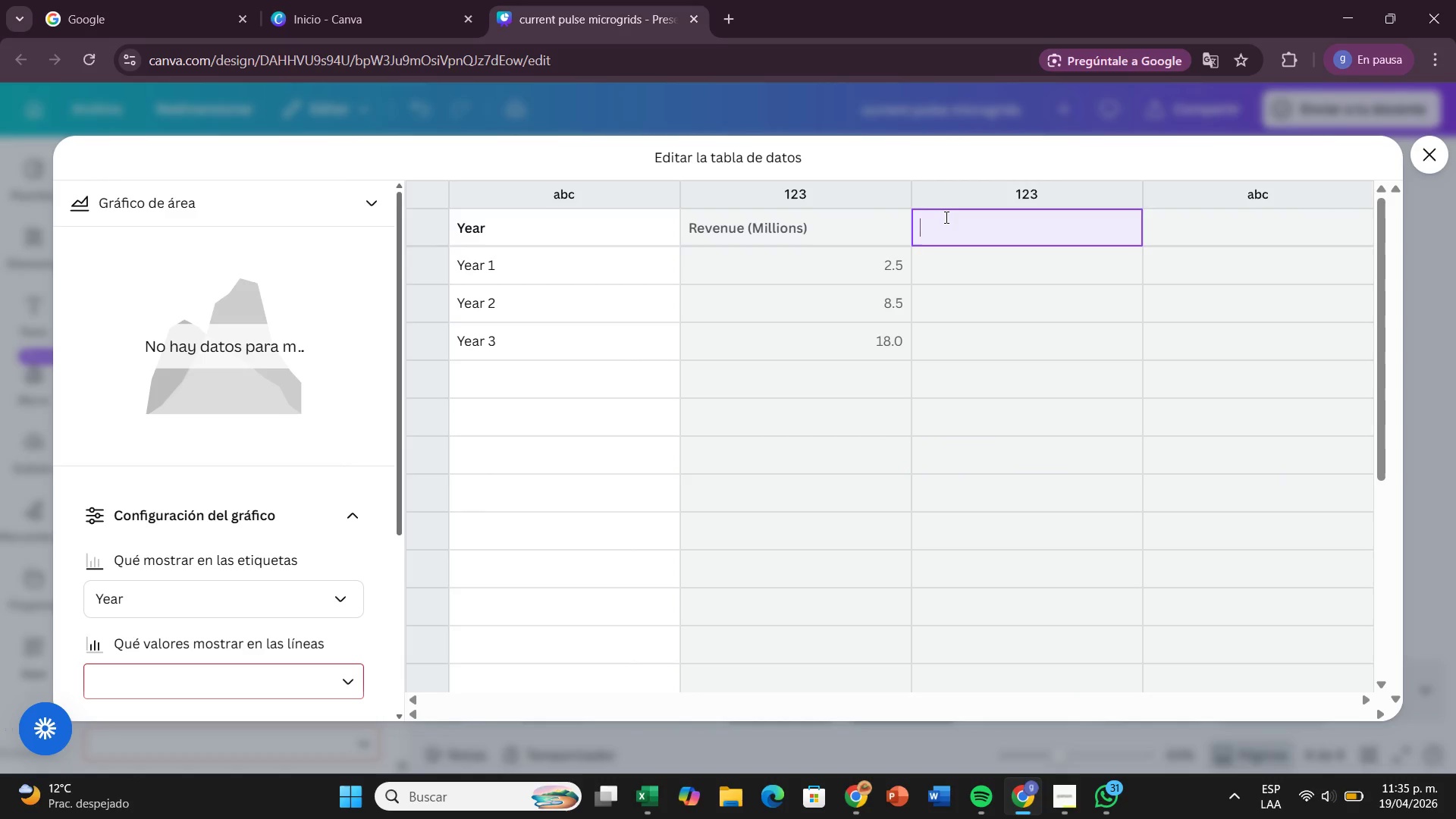 
type(Gross Profit)
 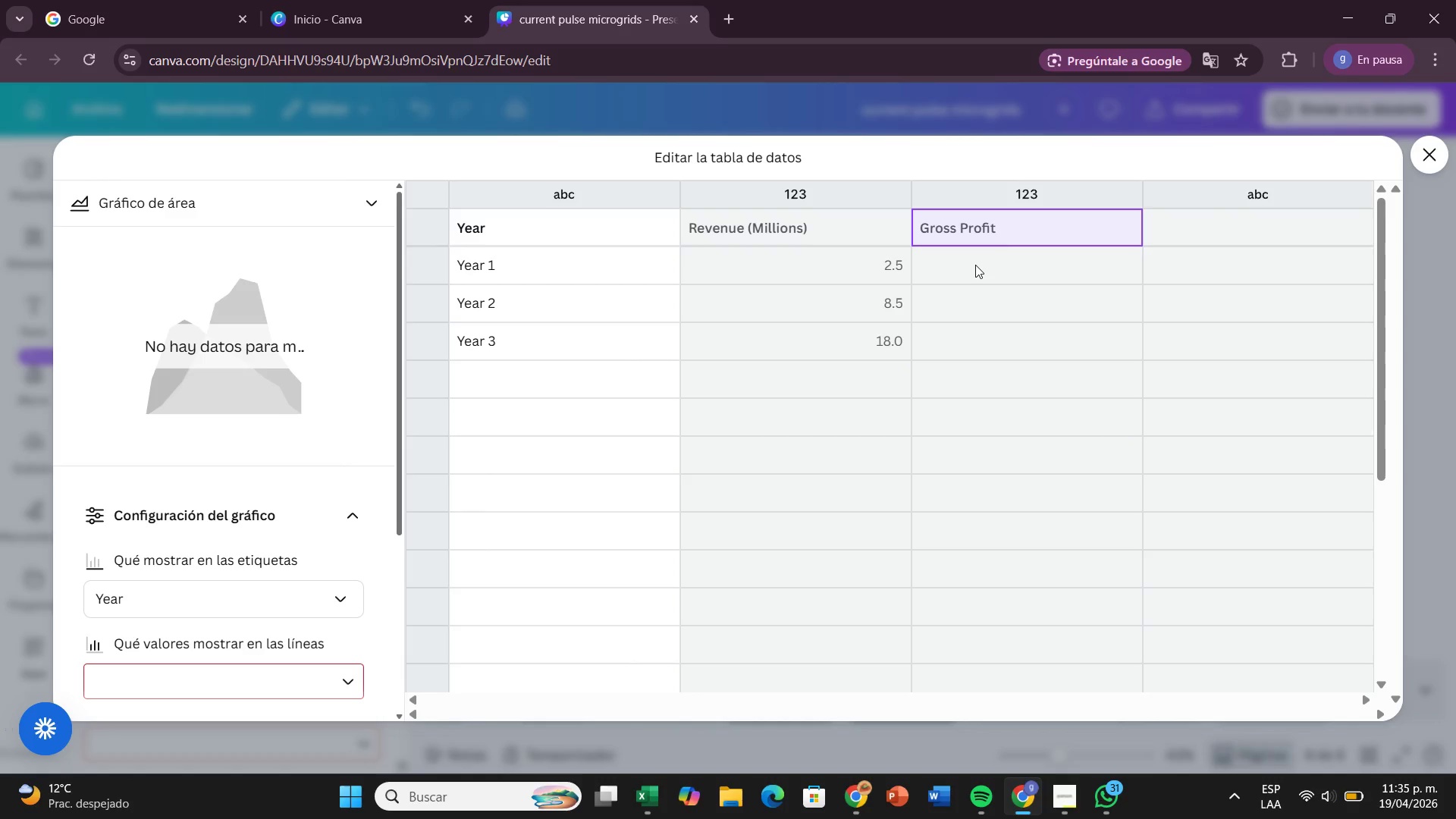 
left_click([975, 265])
 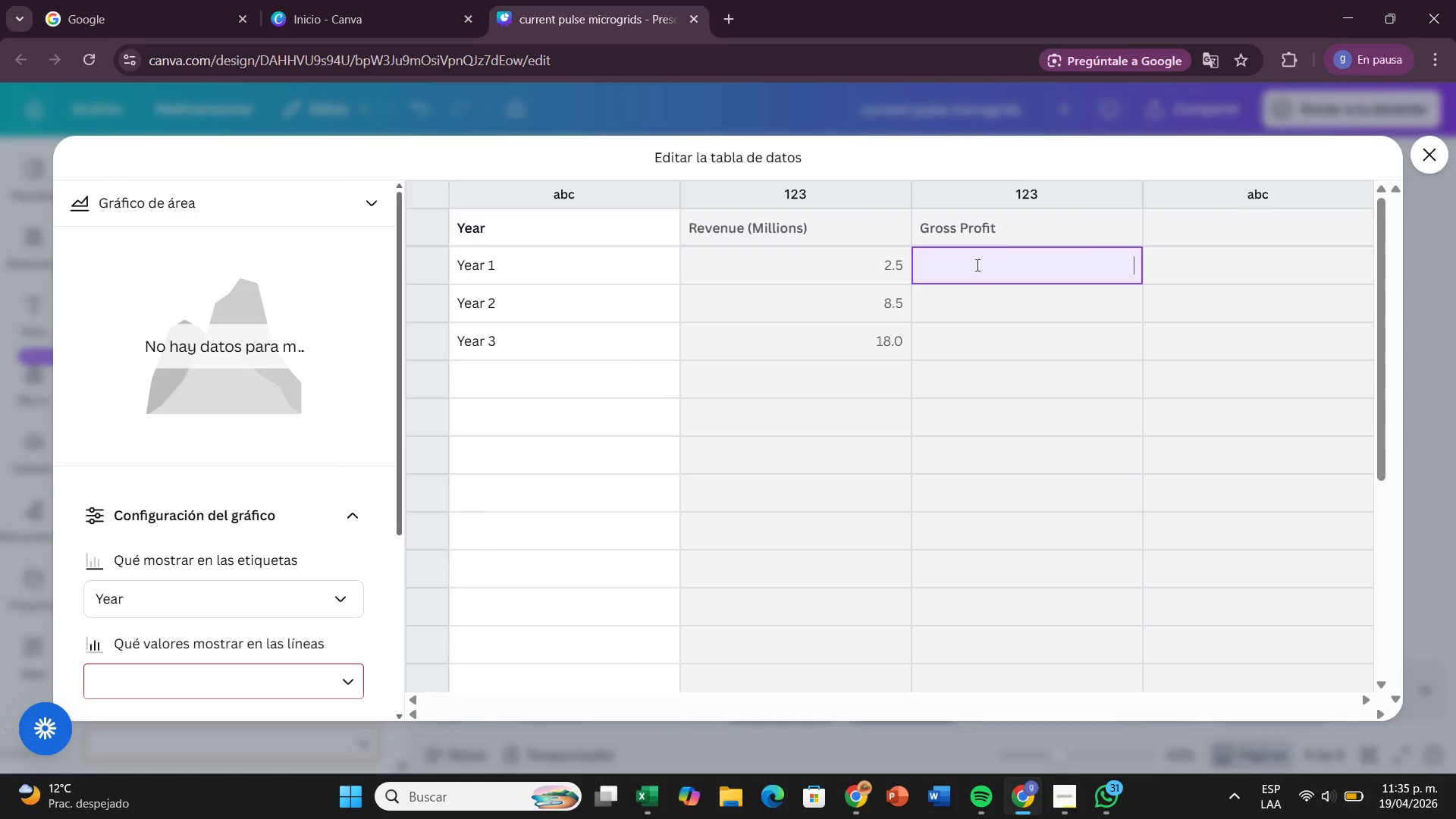 
left_click([976, 265])
 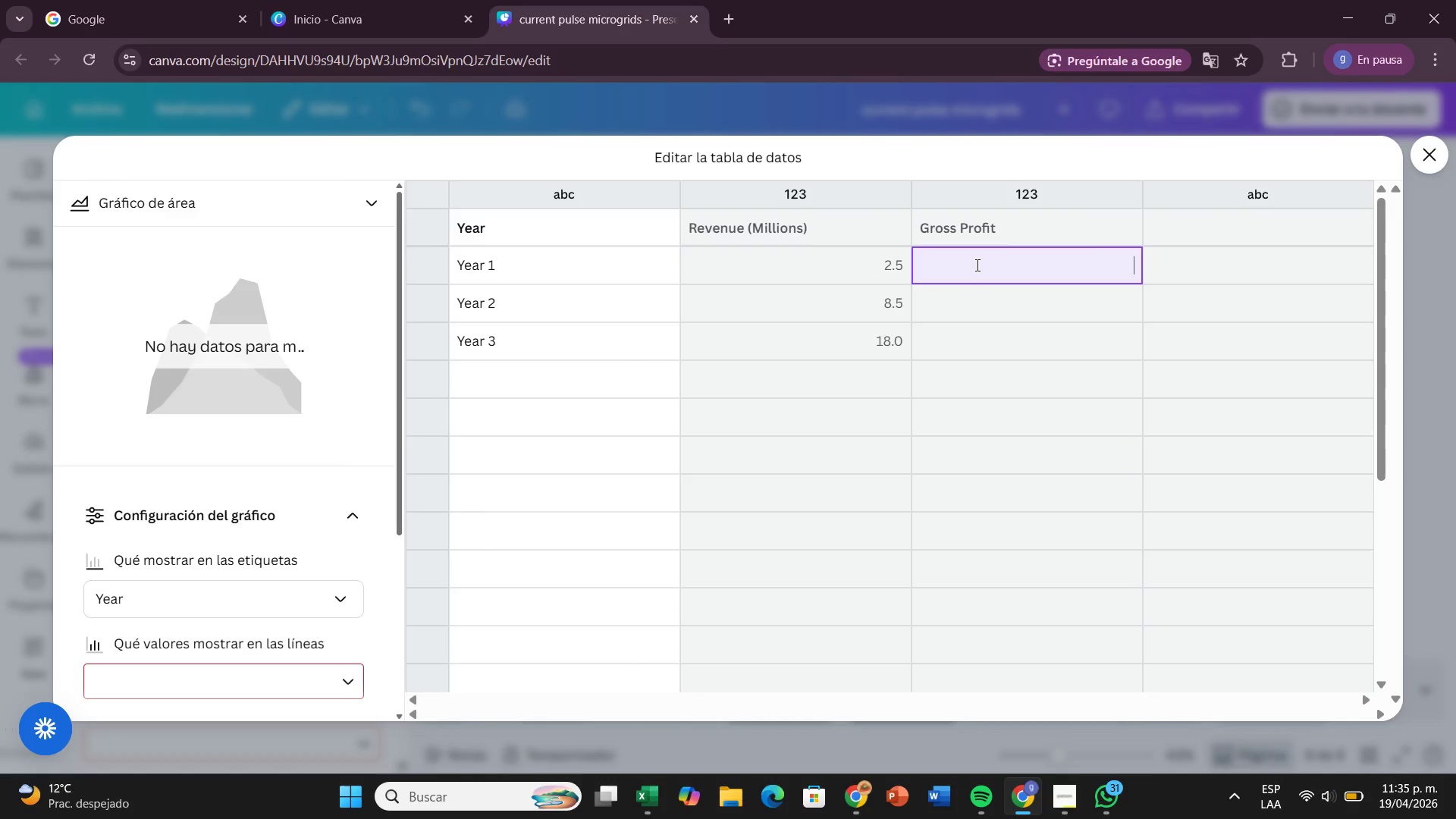 
key(0)
 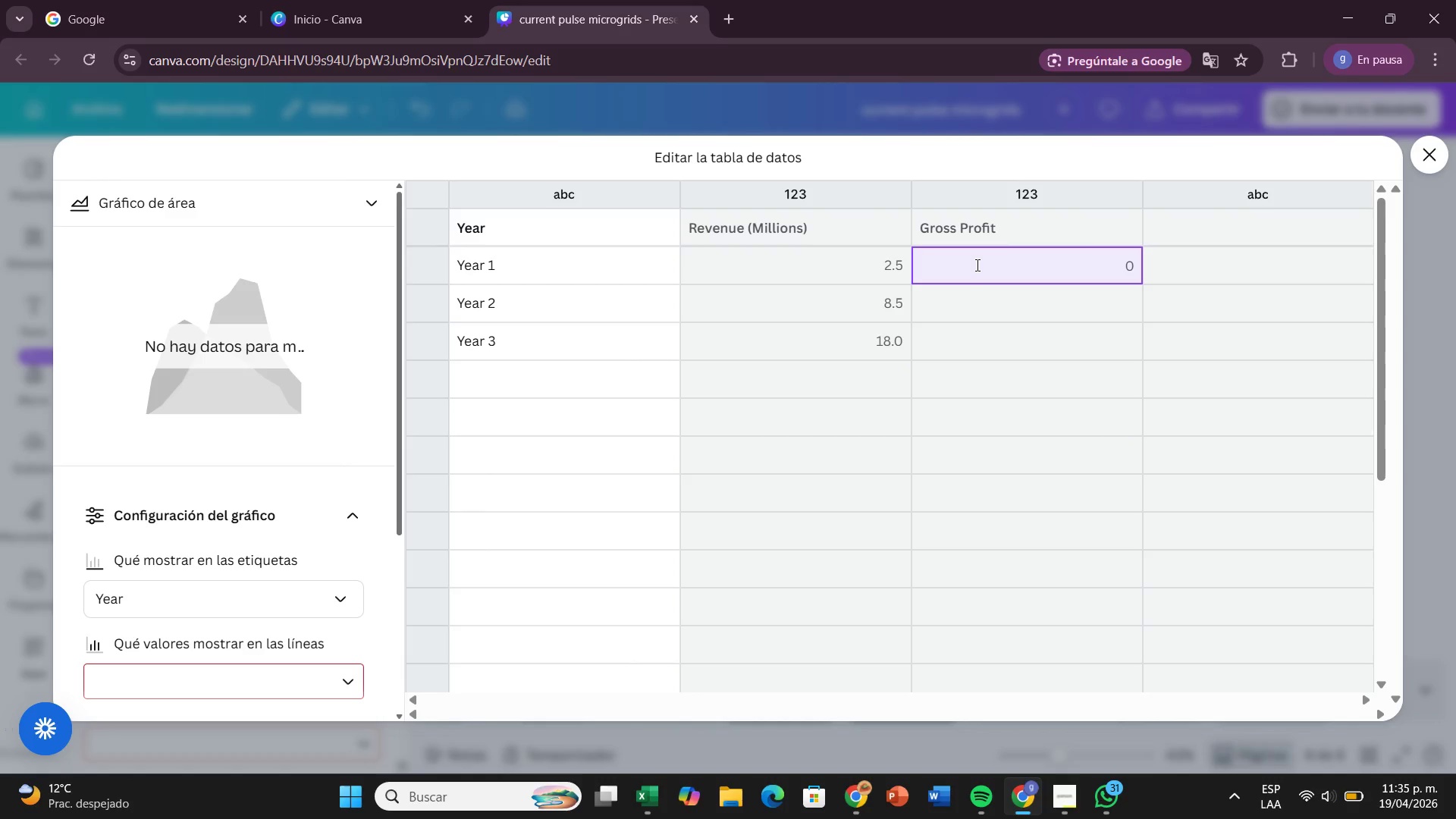 
key(Period)
 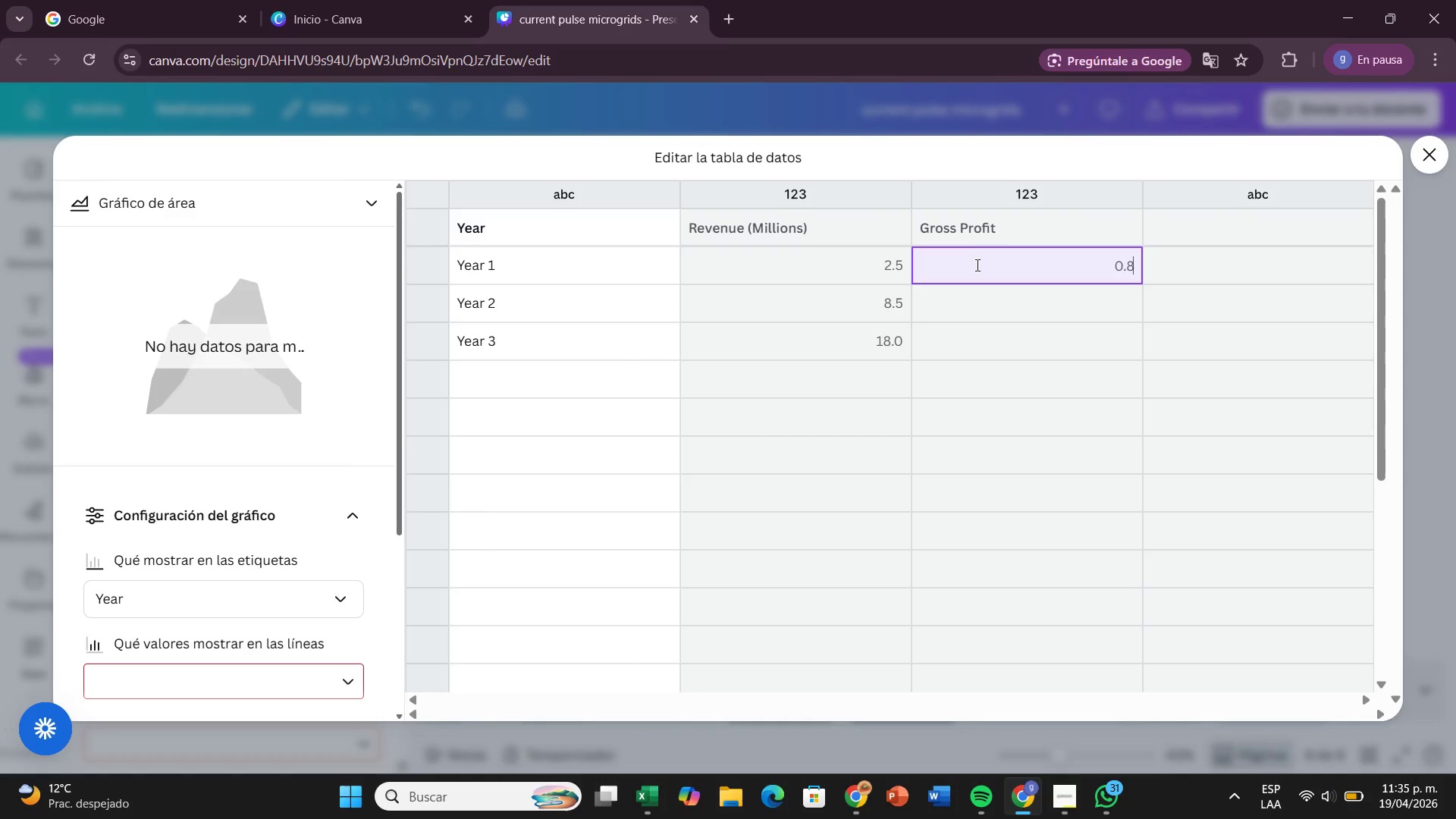 
key(8)
 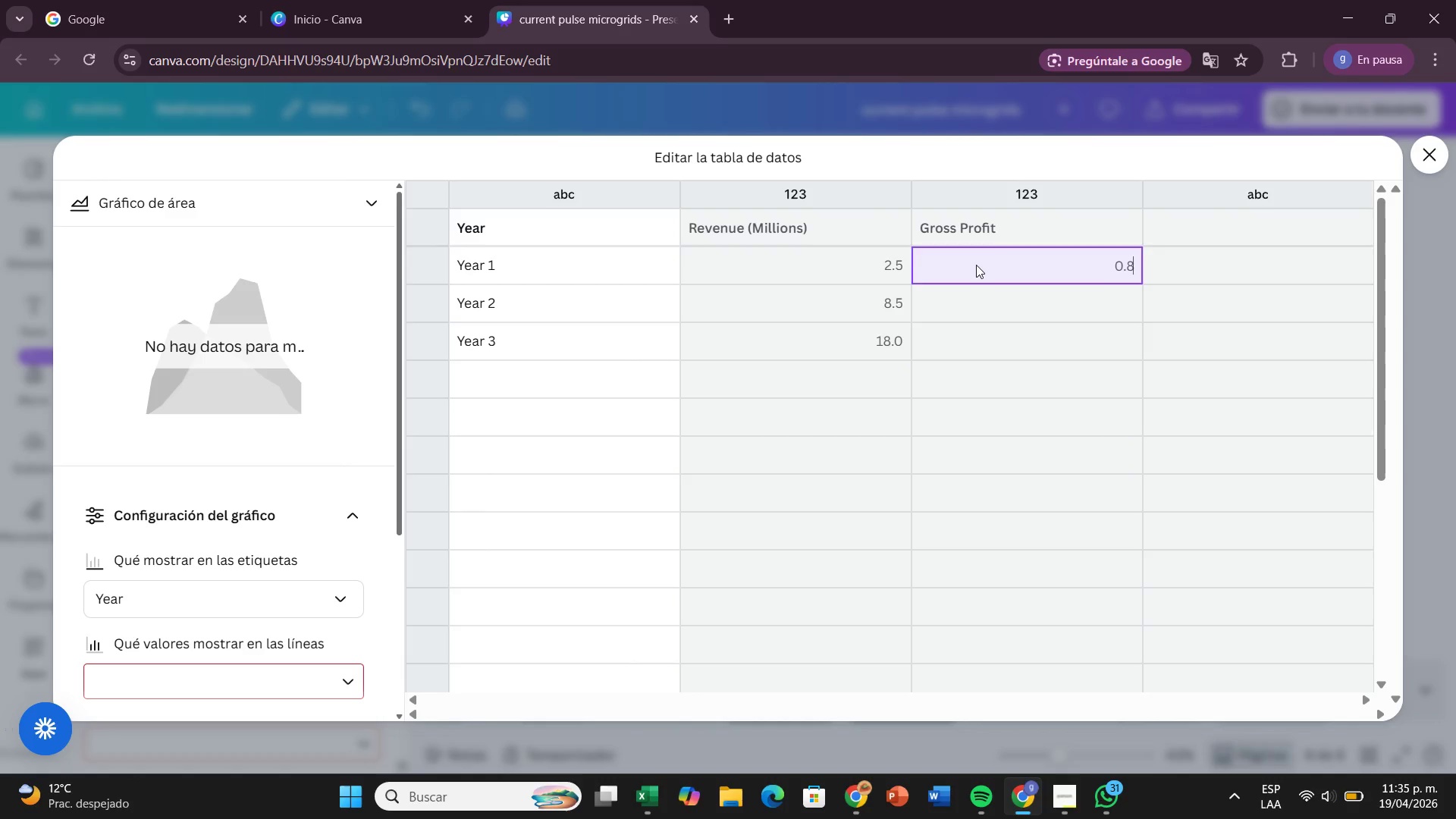 
key(Enter)
 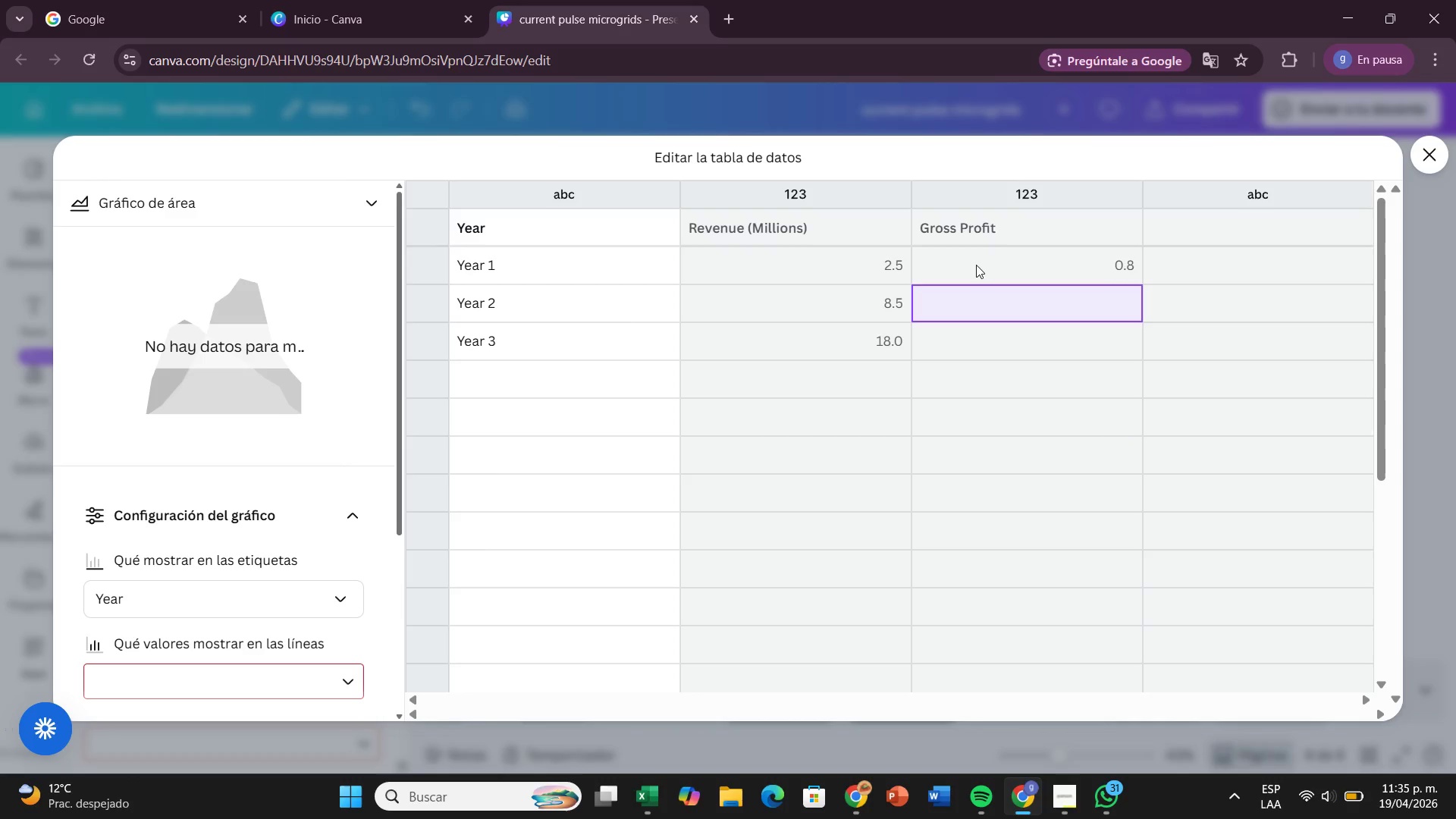 
key(3)
 